 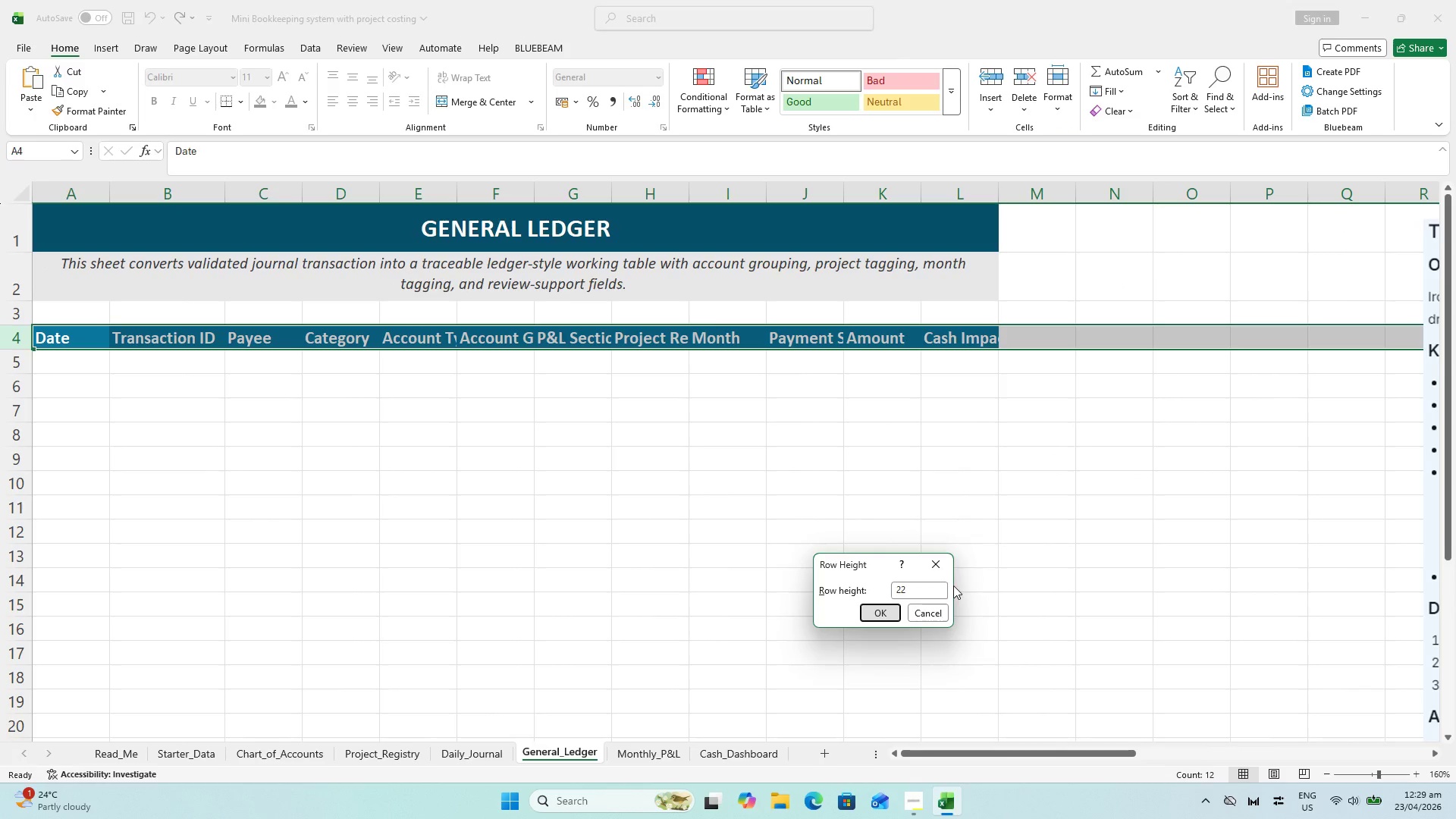 
key(Enter)
 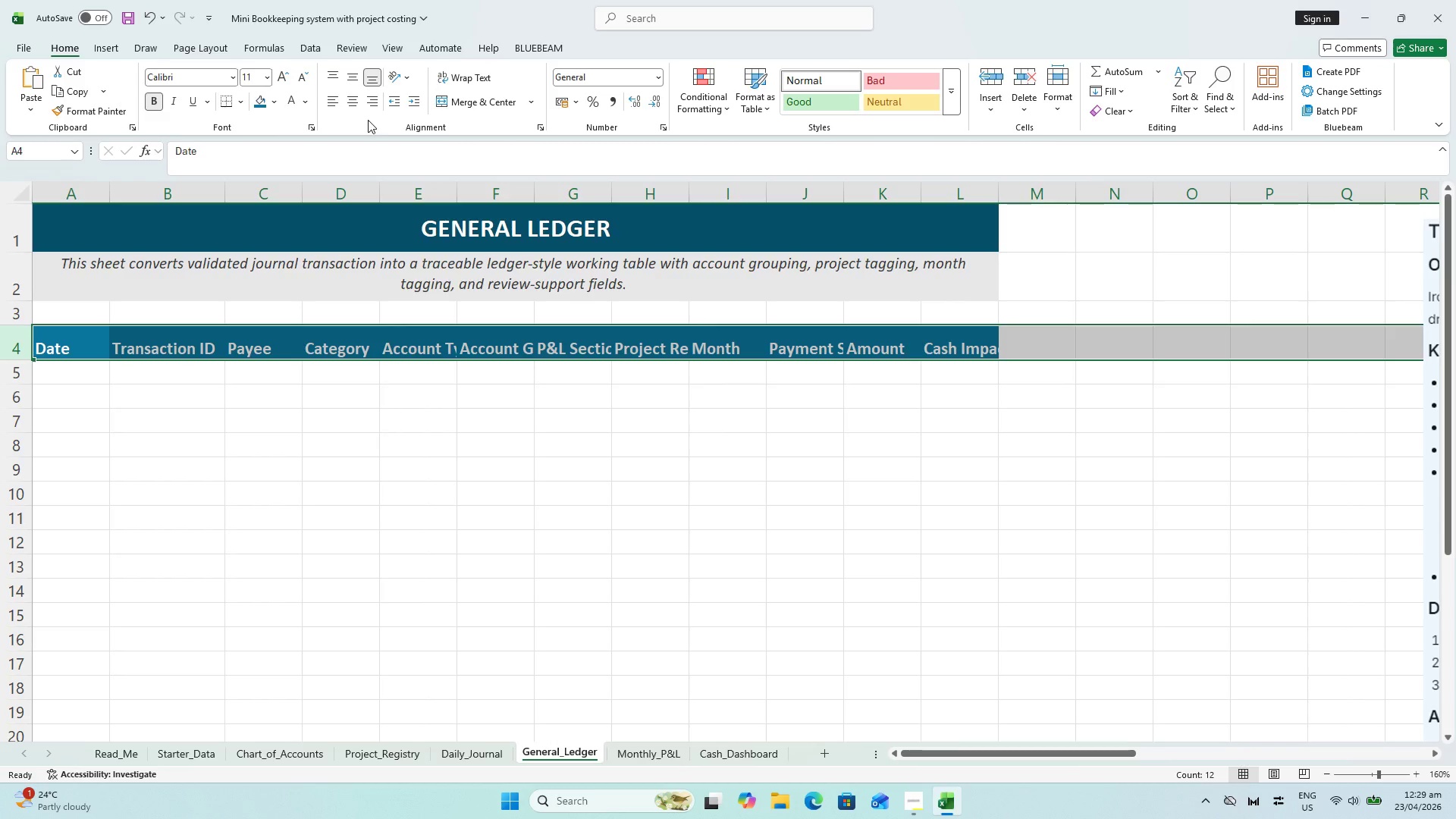 
double_click([356, 83])
 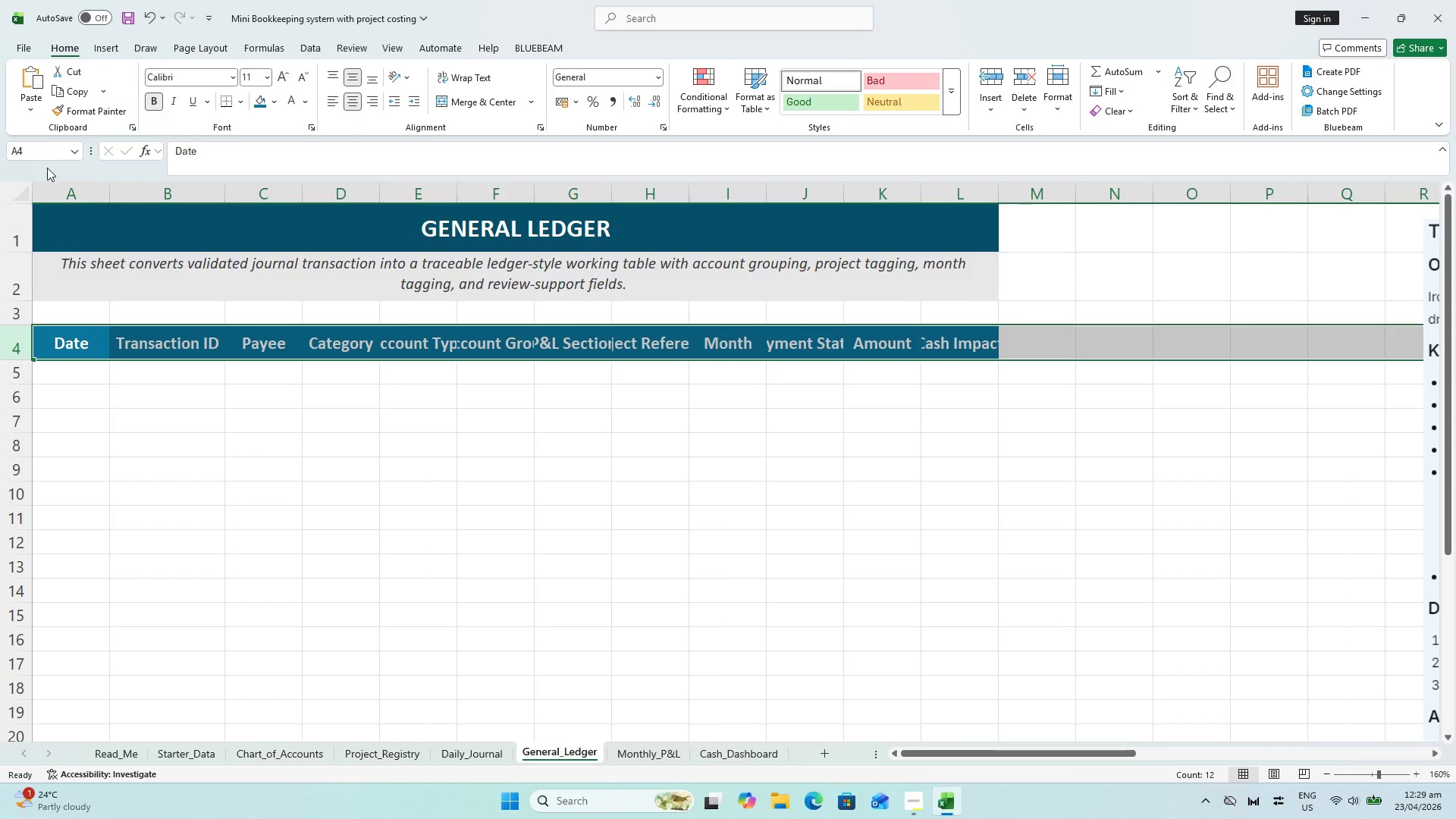 
left_click([74, 201])
 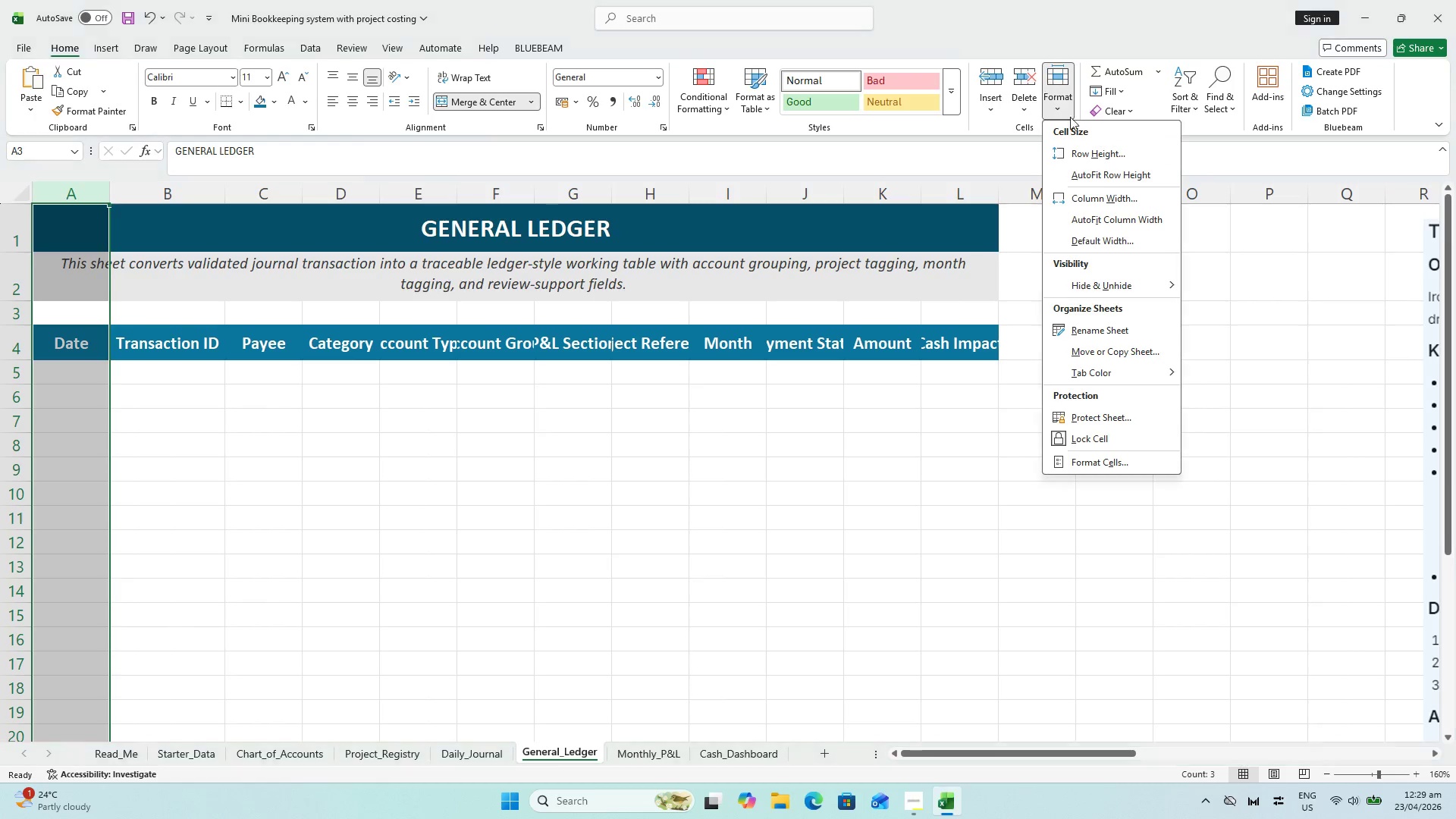 
left_click_drag(start_coordinate=[1075, 146], to_coordinate=[1078, 151])
 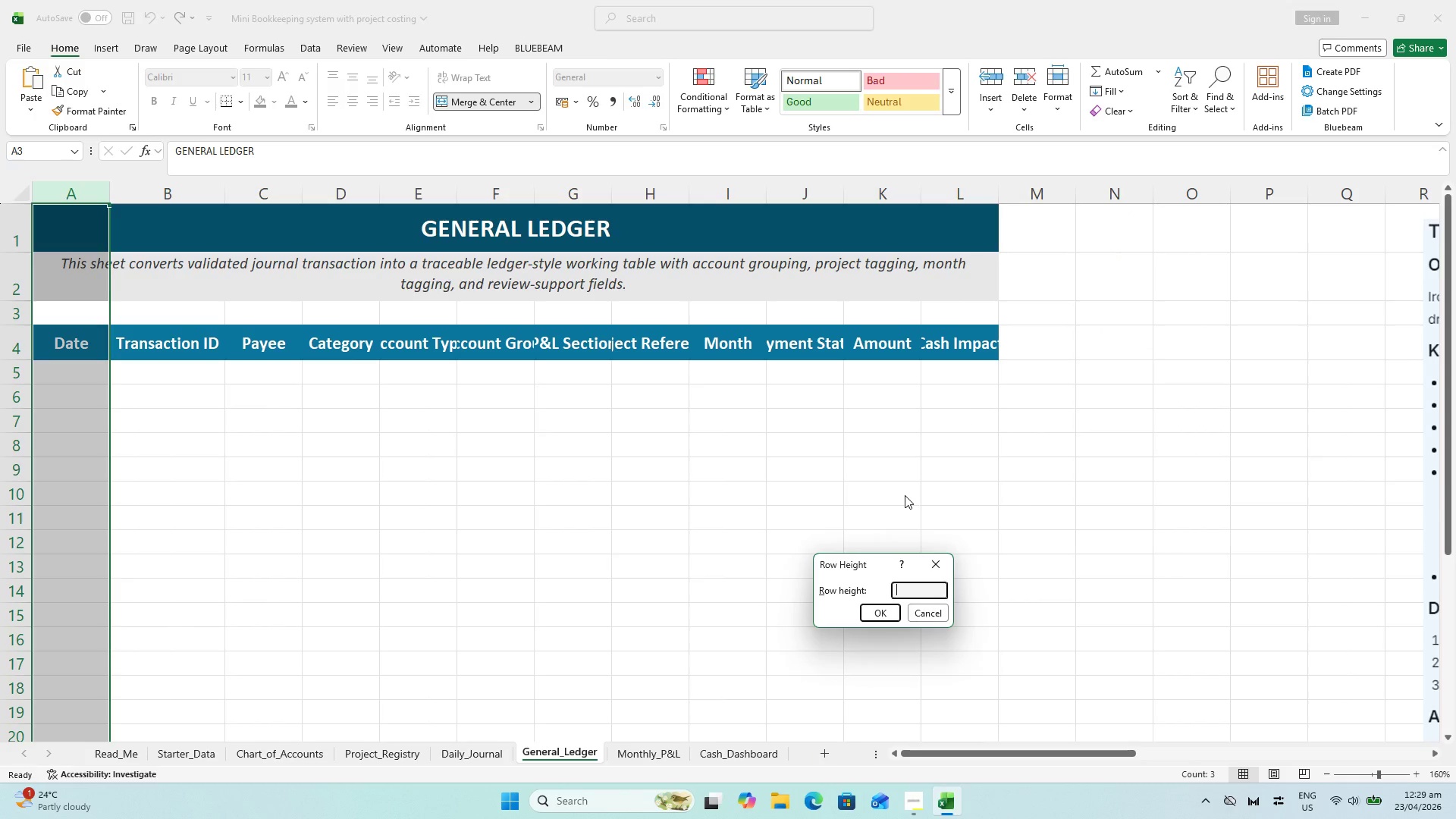 
type(13)
 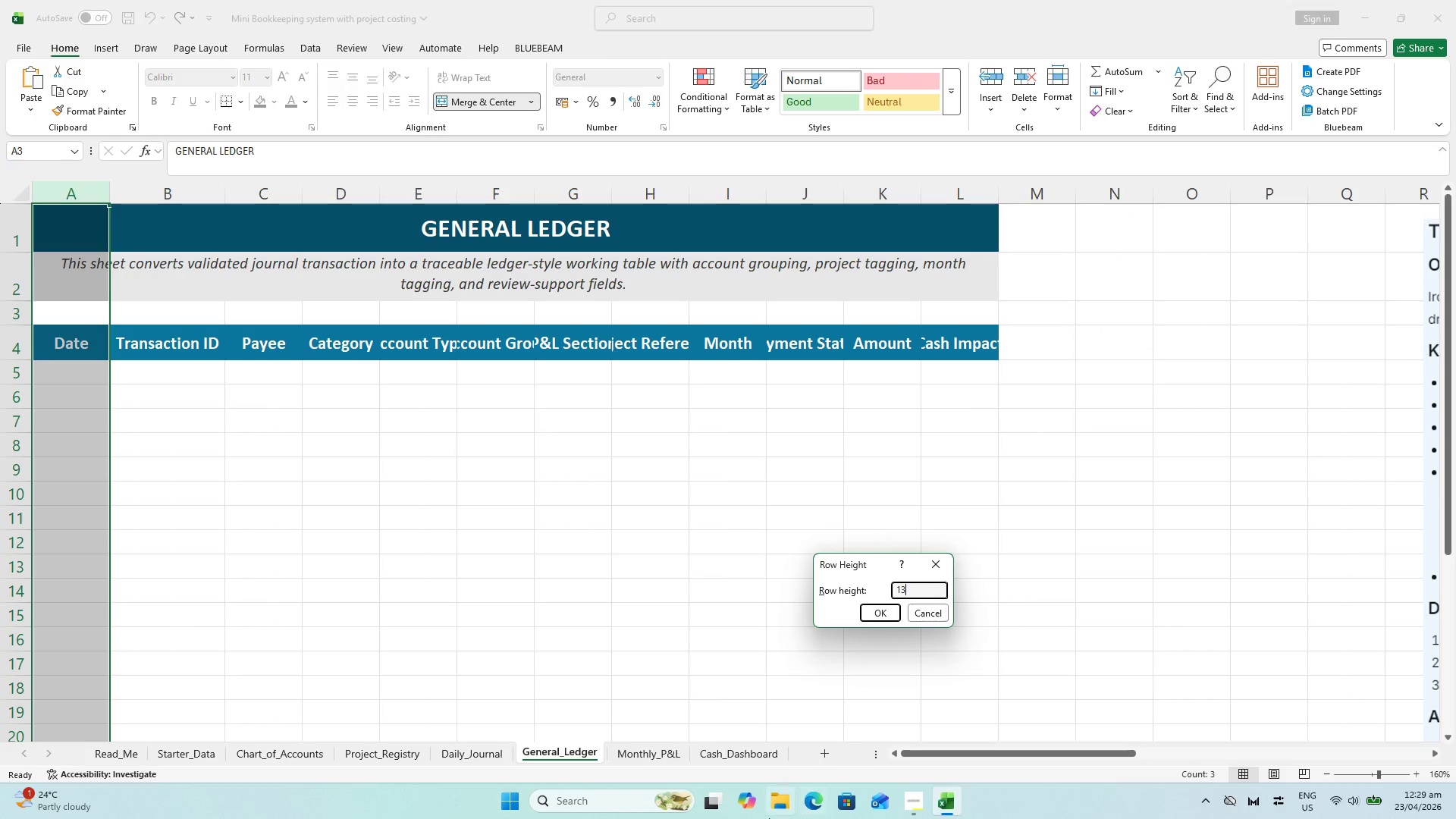 
key(Enter)
 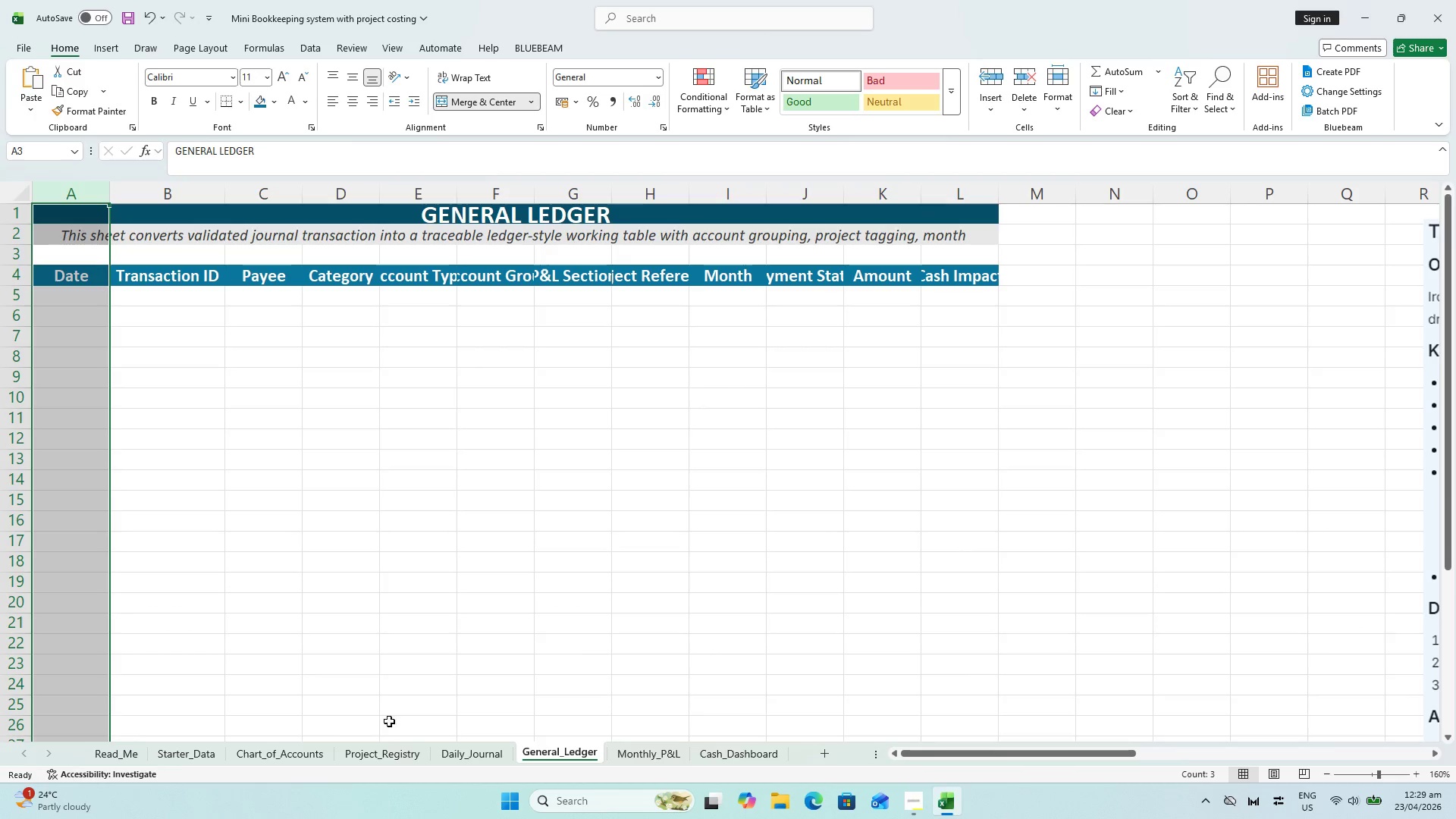 
scroll: coordinate [341, 588], scroll_direction: up, amount: 5.0
 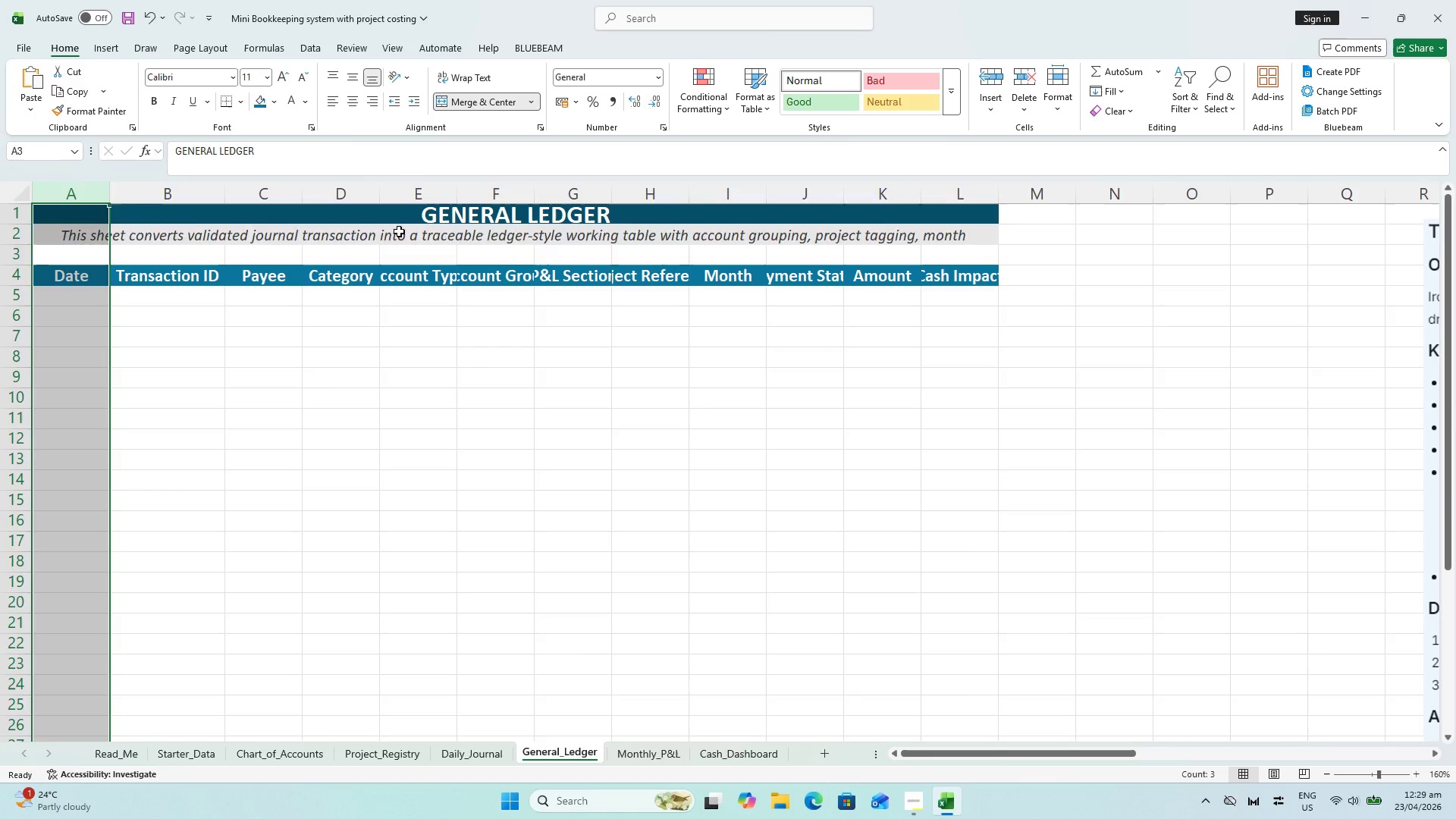 
left_click([399, 231])
 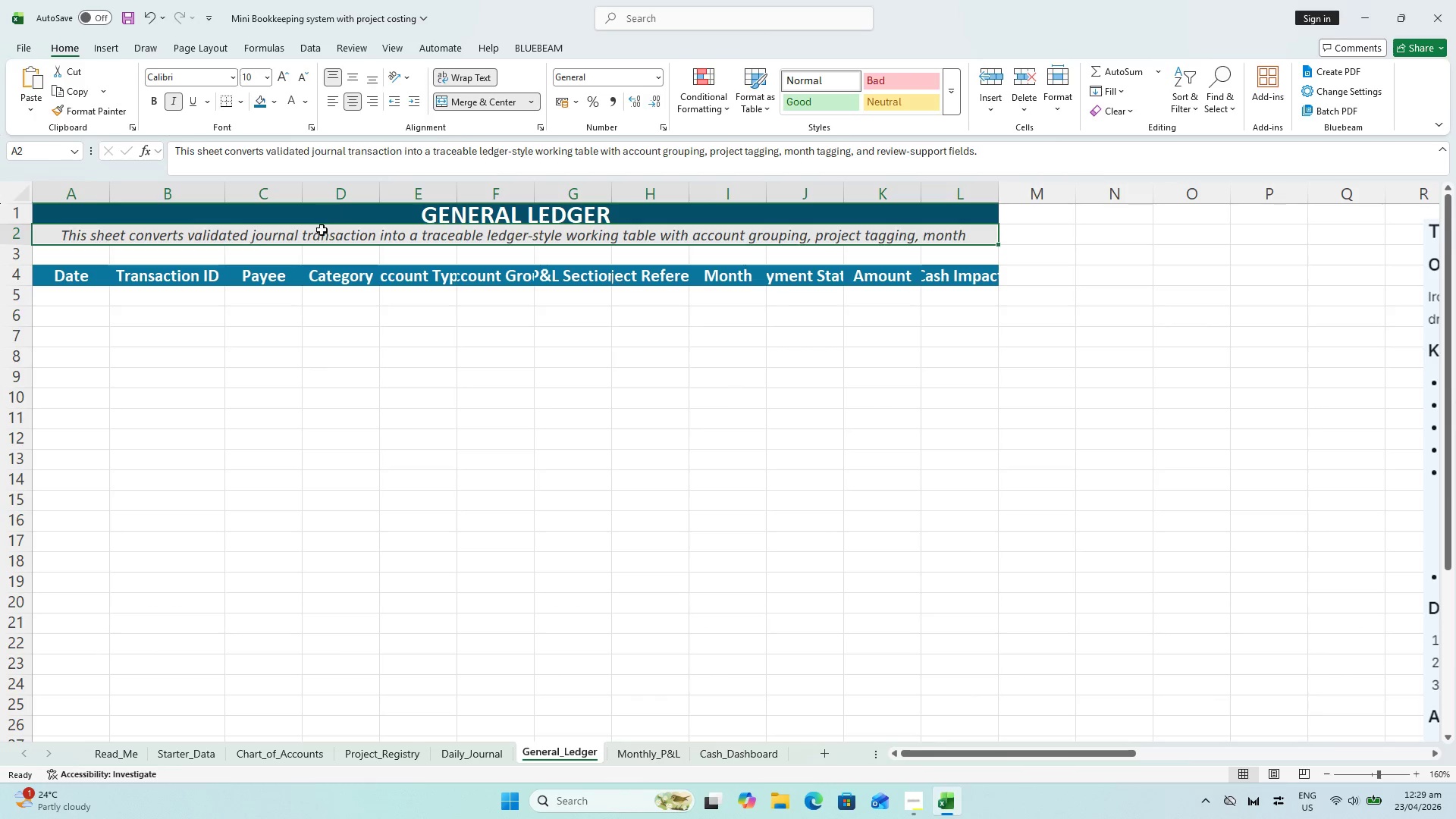 
left_click([322, 235])
 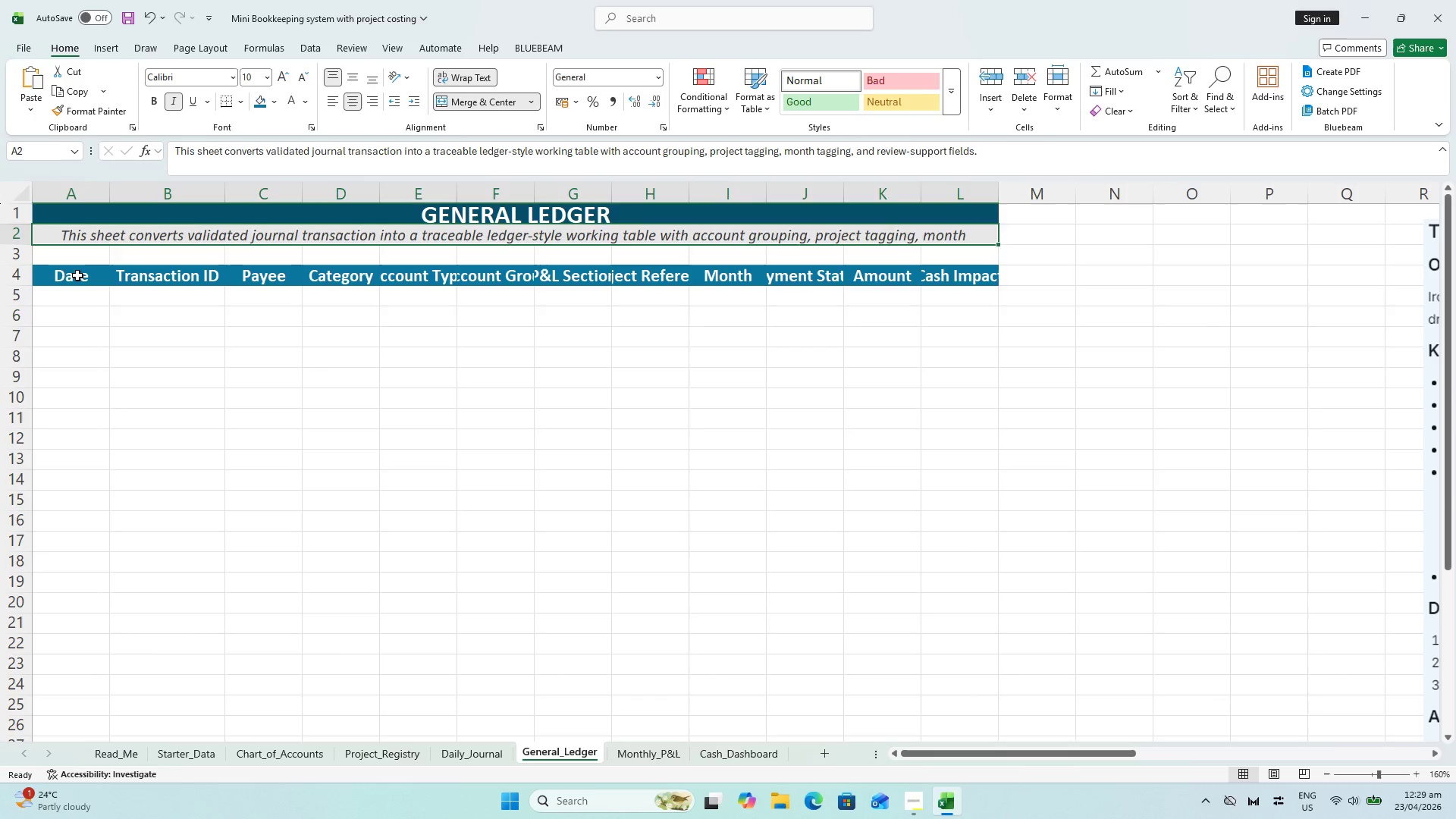 
left_click([46, 275])
 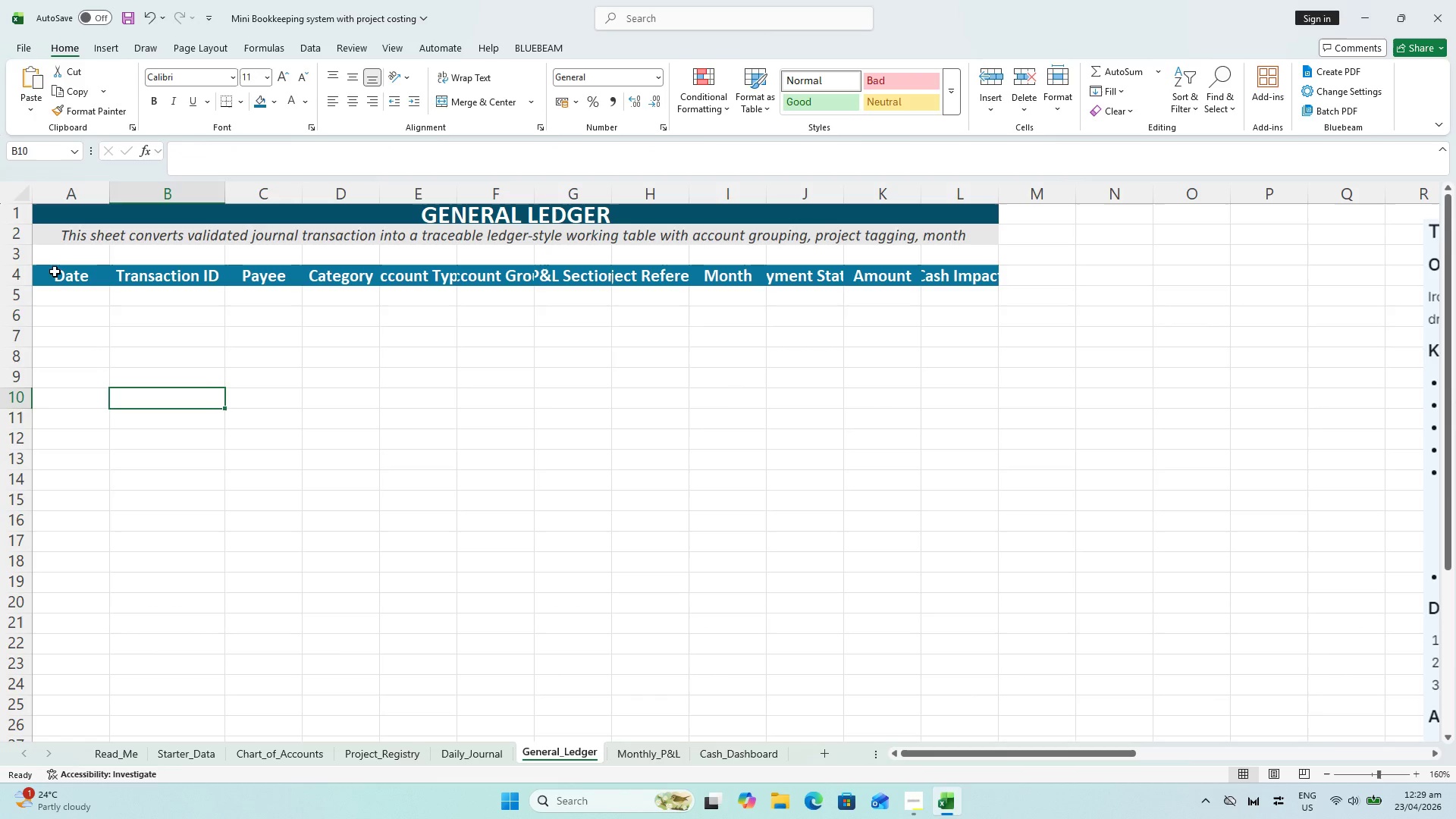 
left_click([55, 271])
 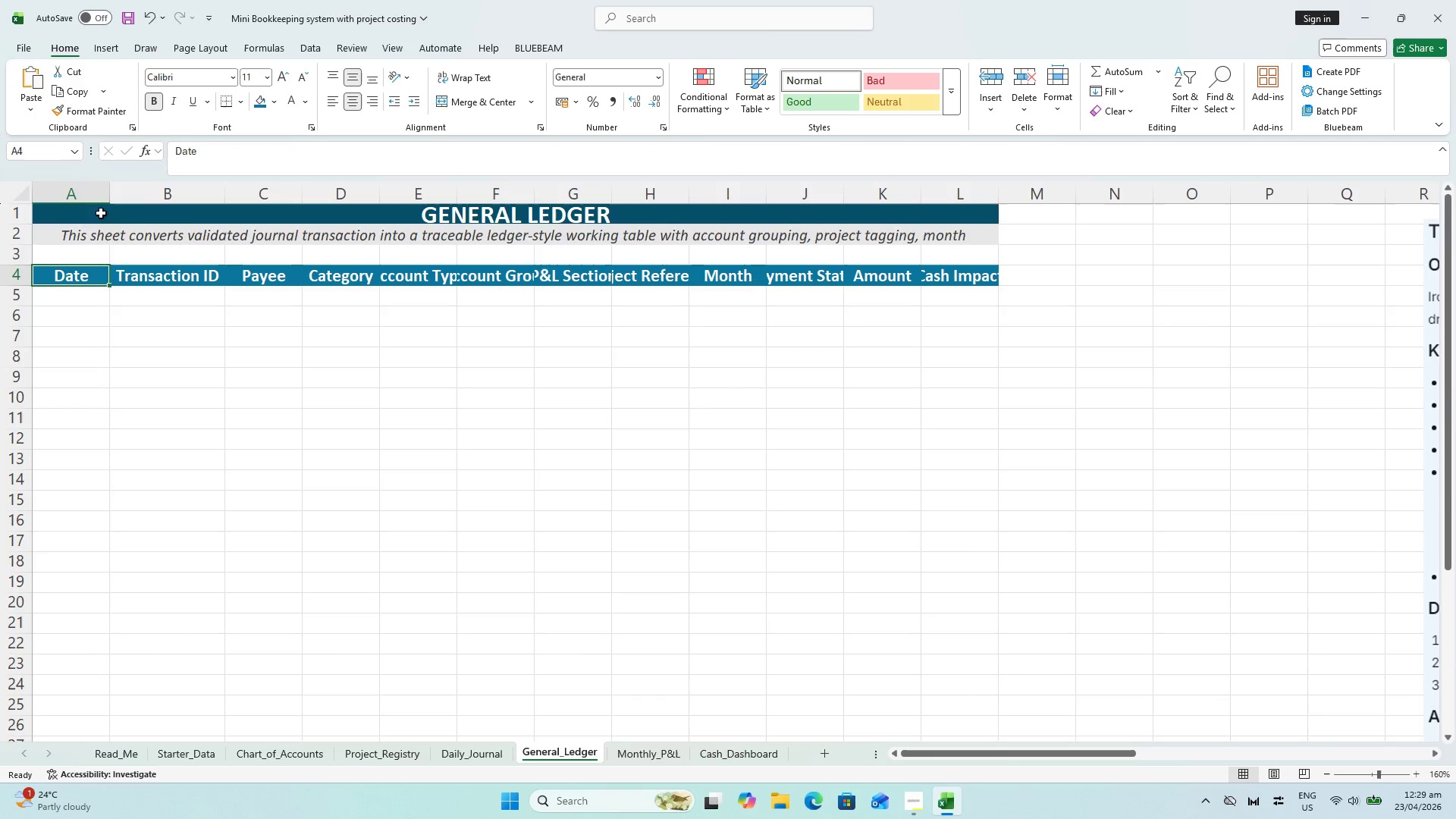 
key(Control+Z)
 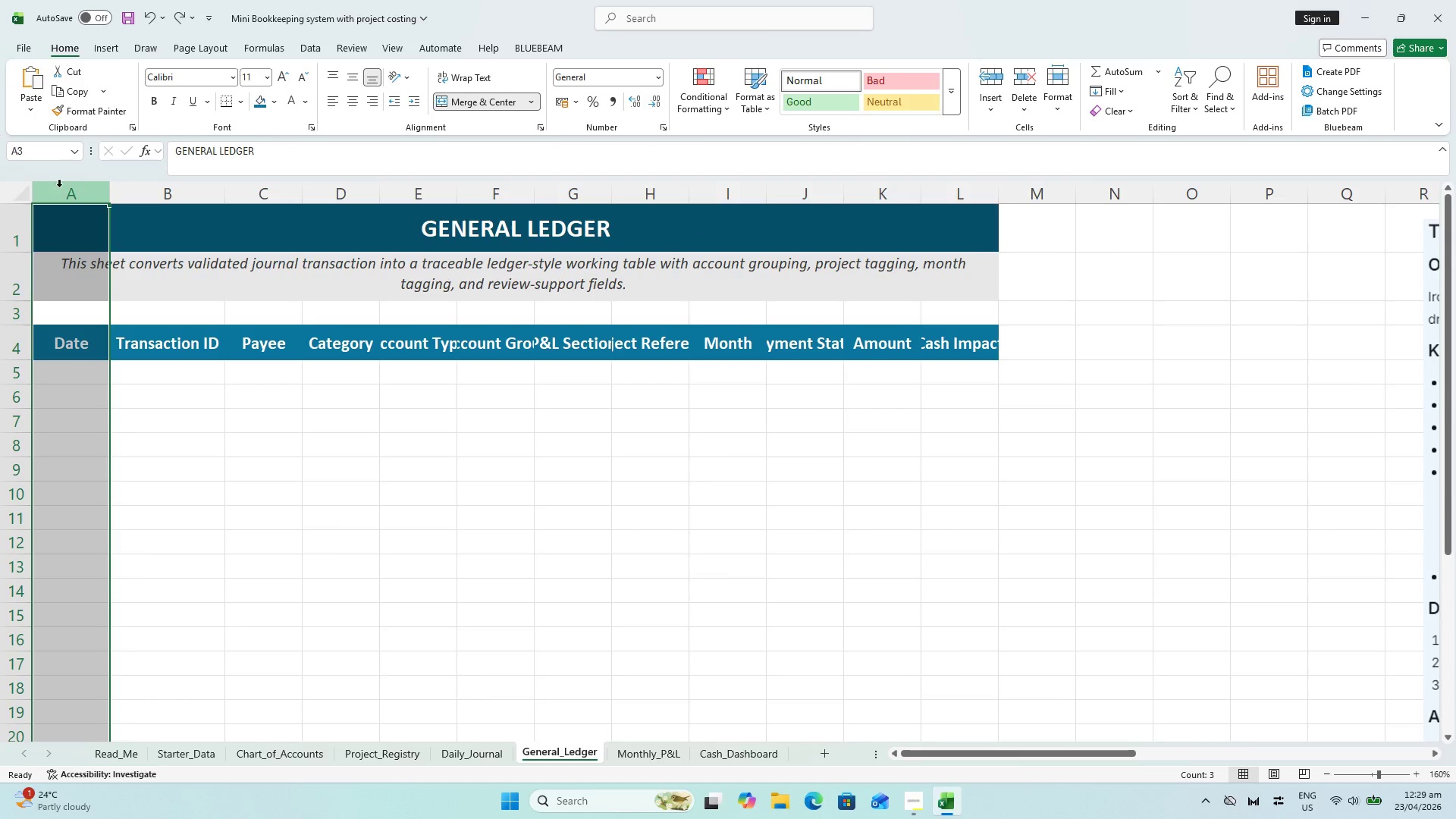 
left_click_drag(start_coordinate=[382, 683], to_coordinate=[381, 677])
 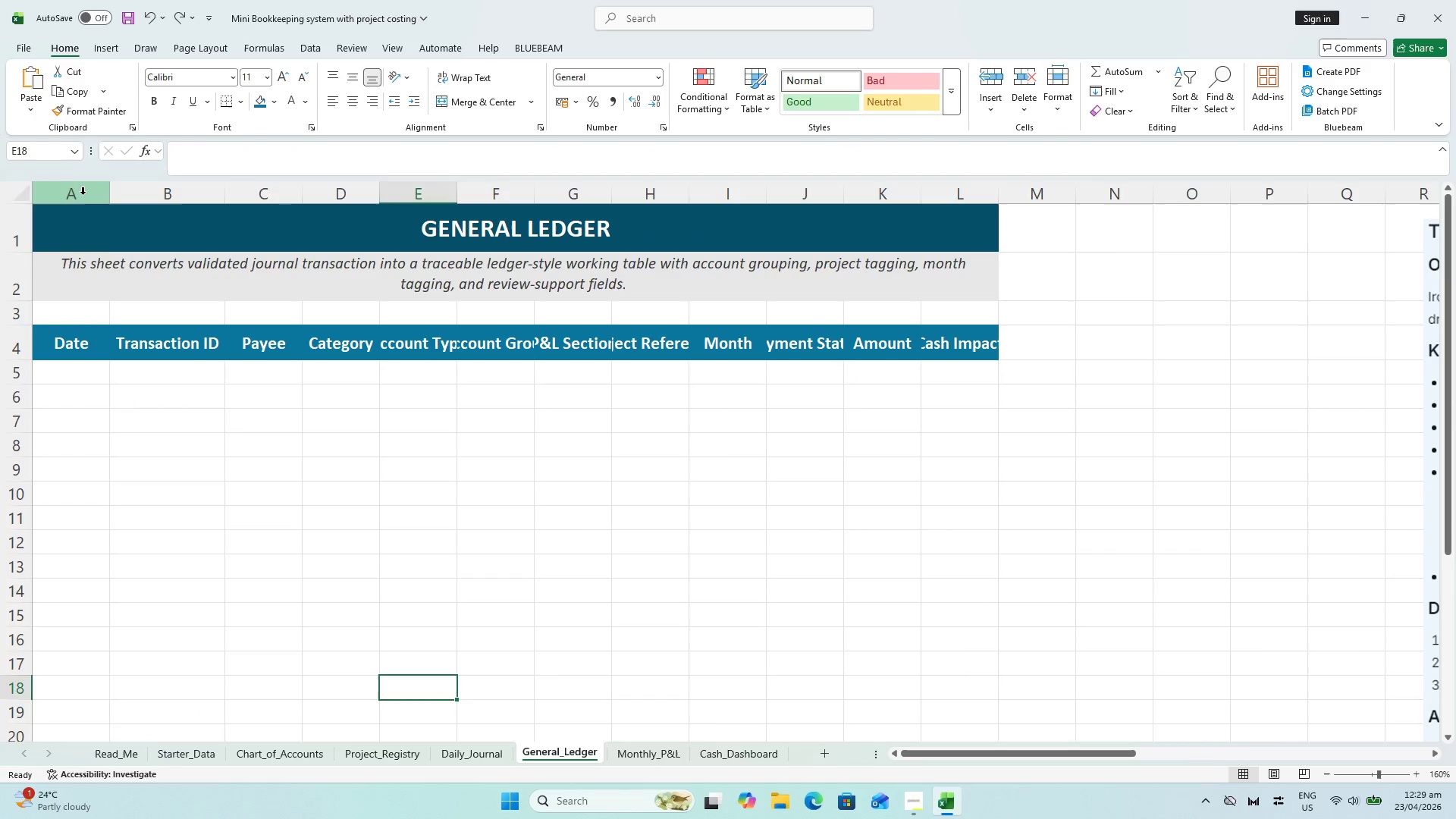 
left_click([81, 193])
 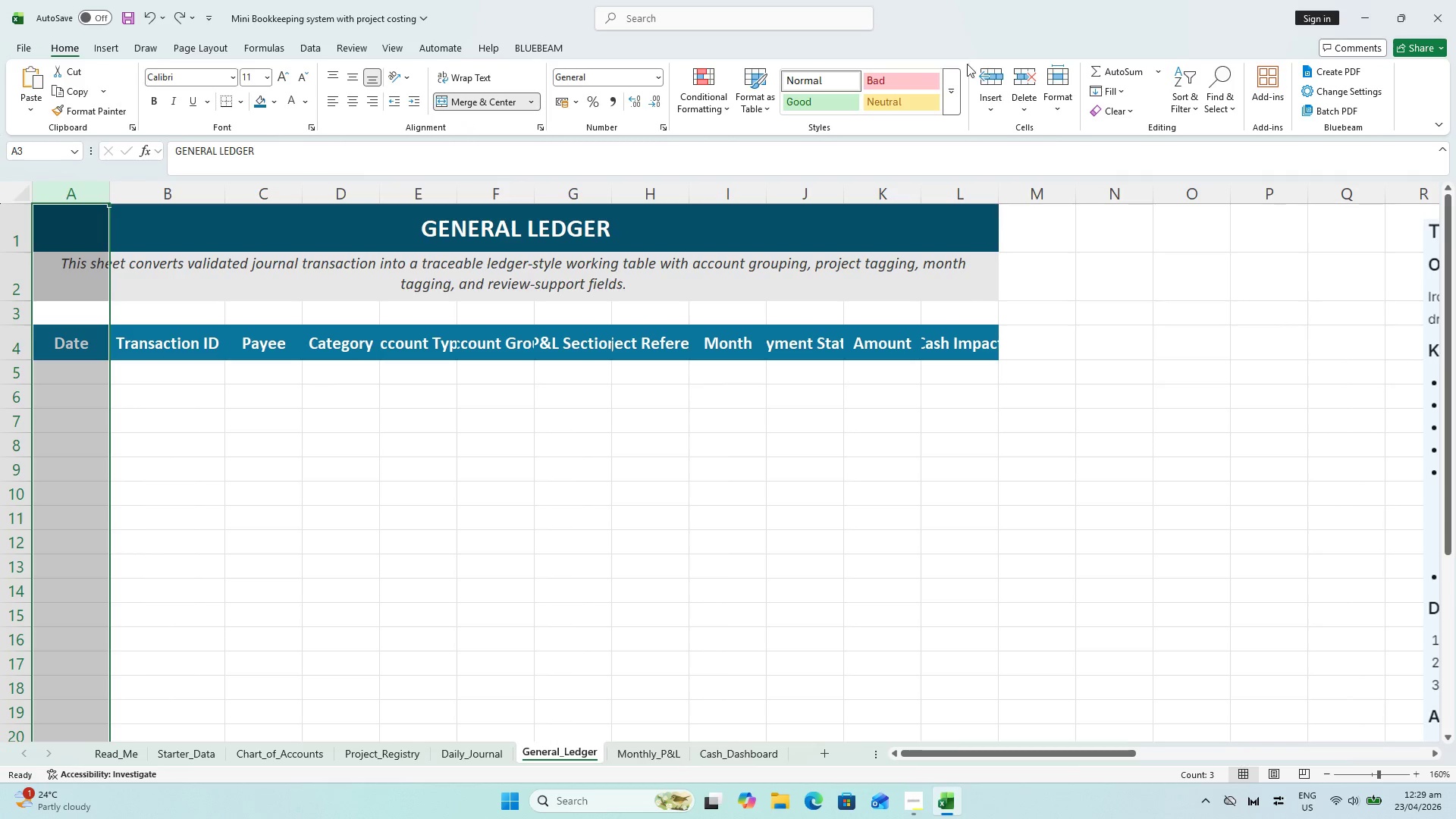 
left_click([1055, 81])
 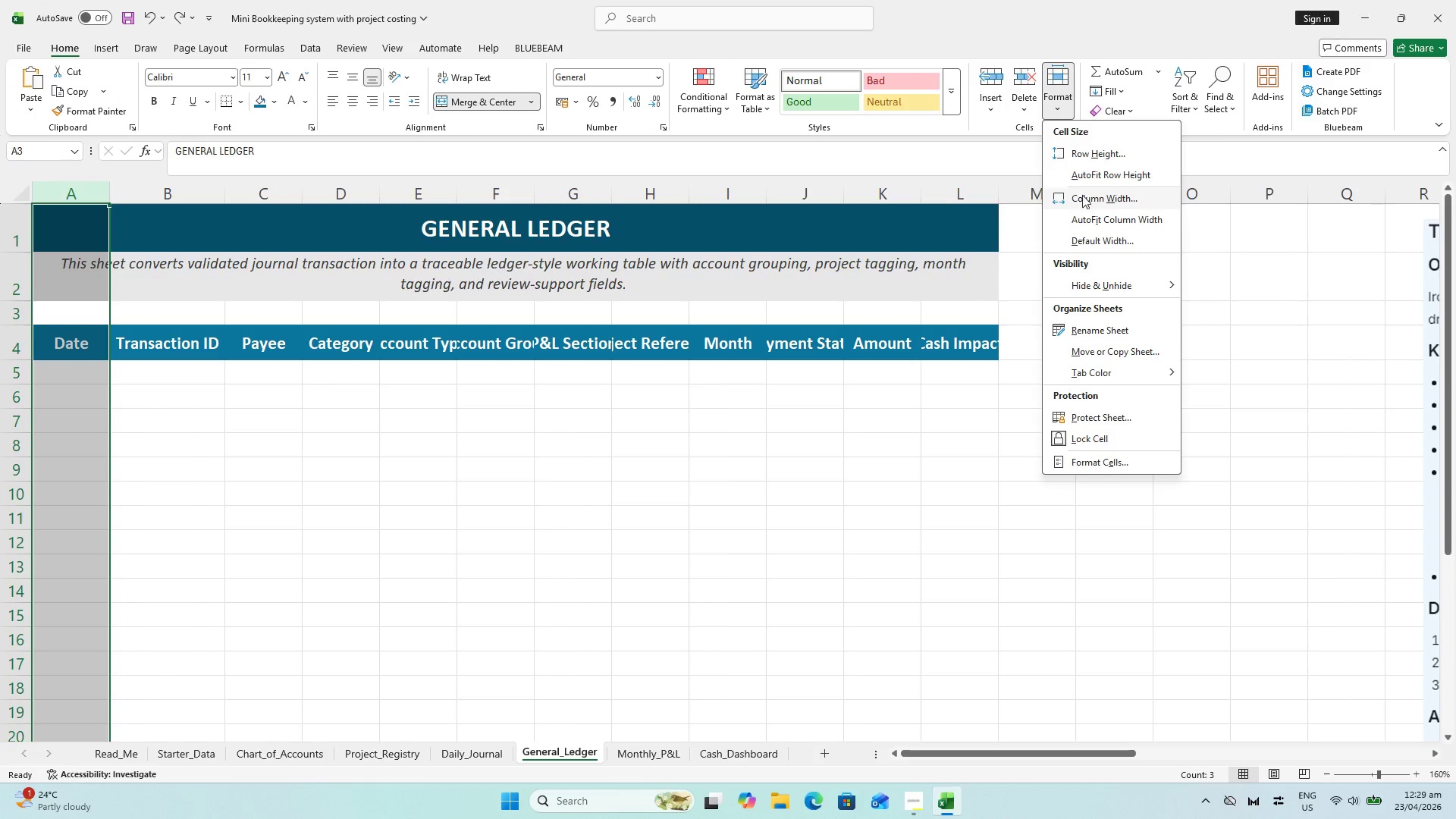 
left_click([1092, 200])
 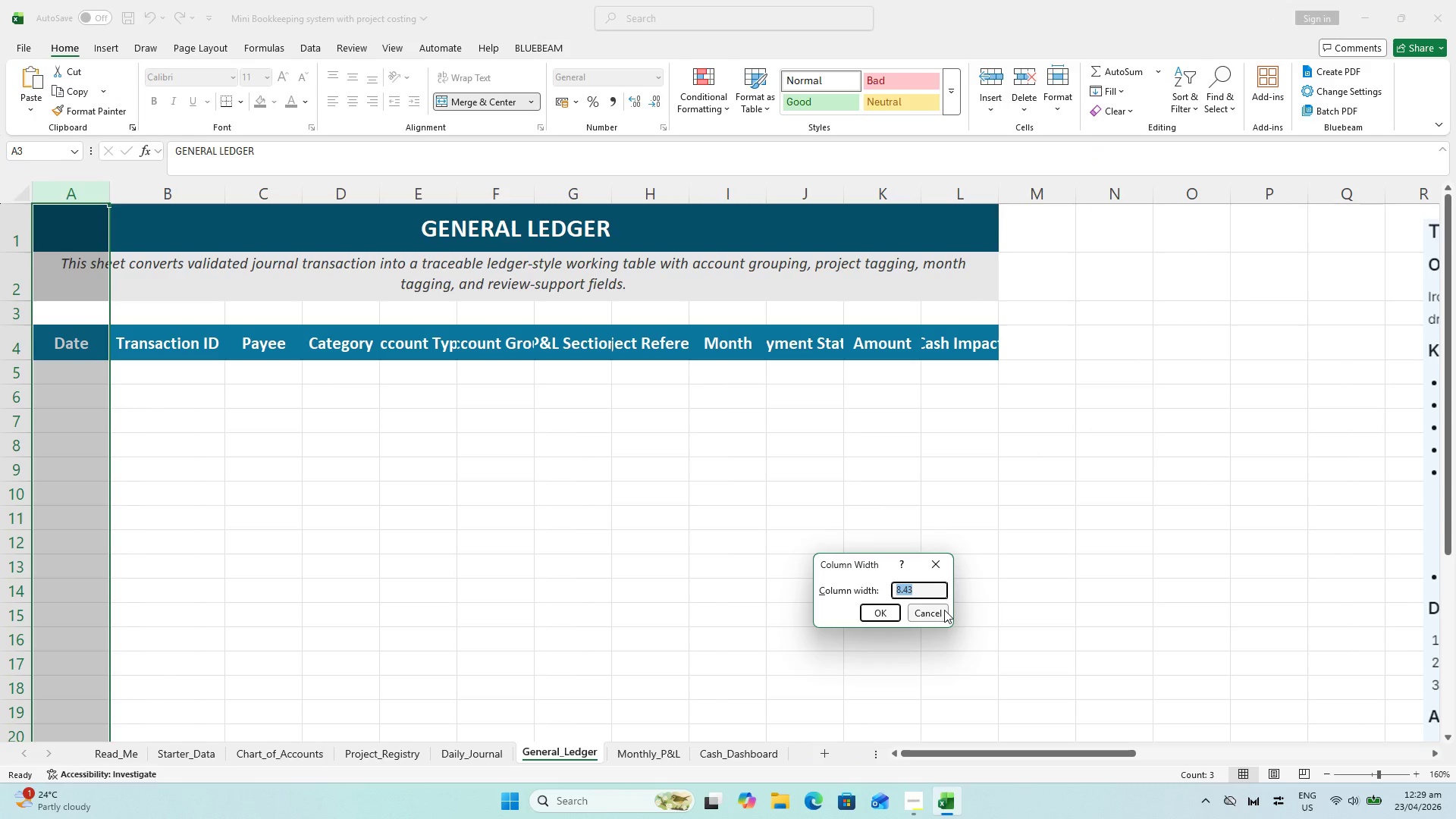 
type(13)
 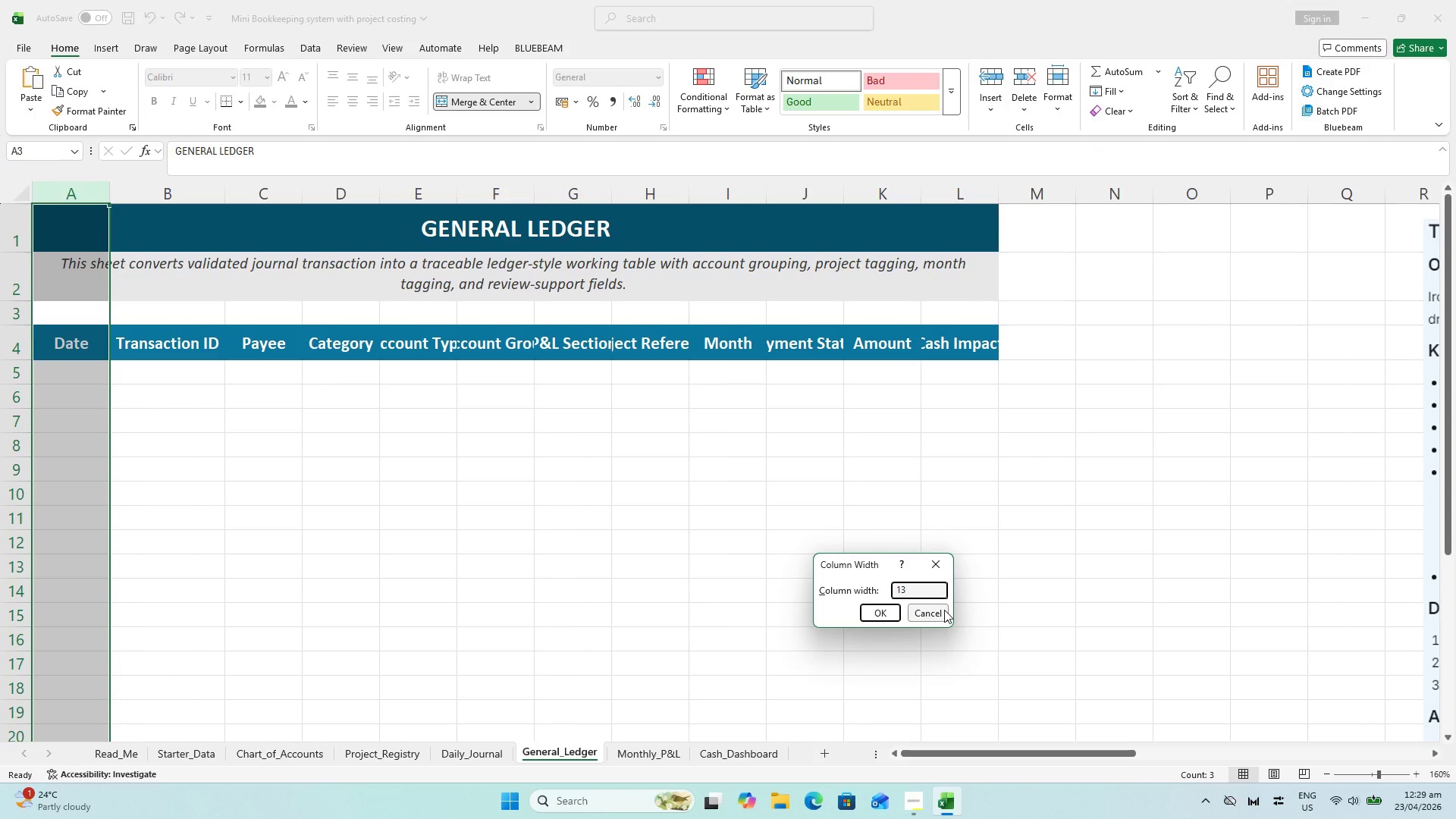 
key(Enter)
 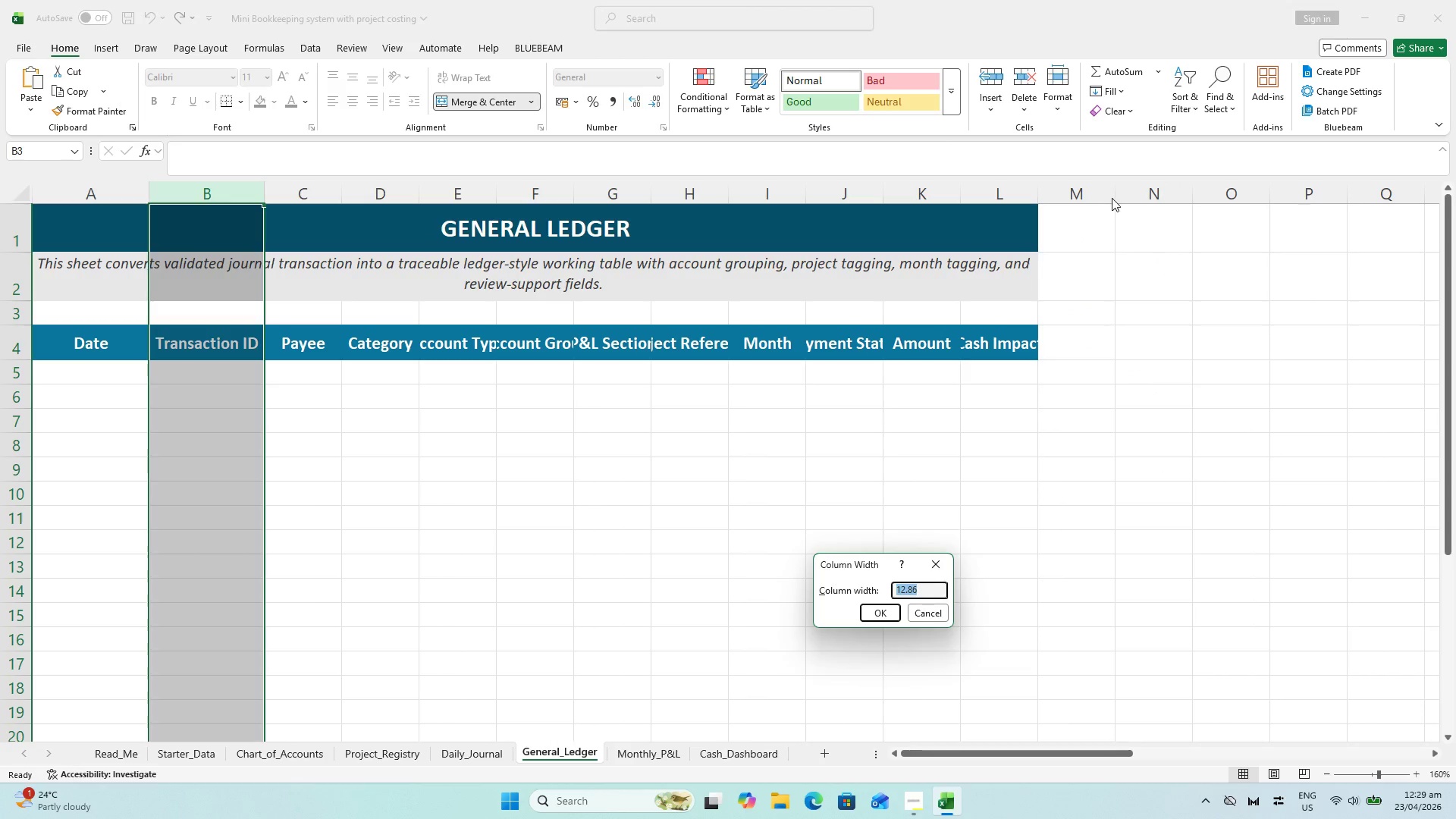 
wait(5.03)
 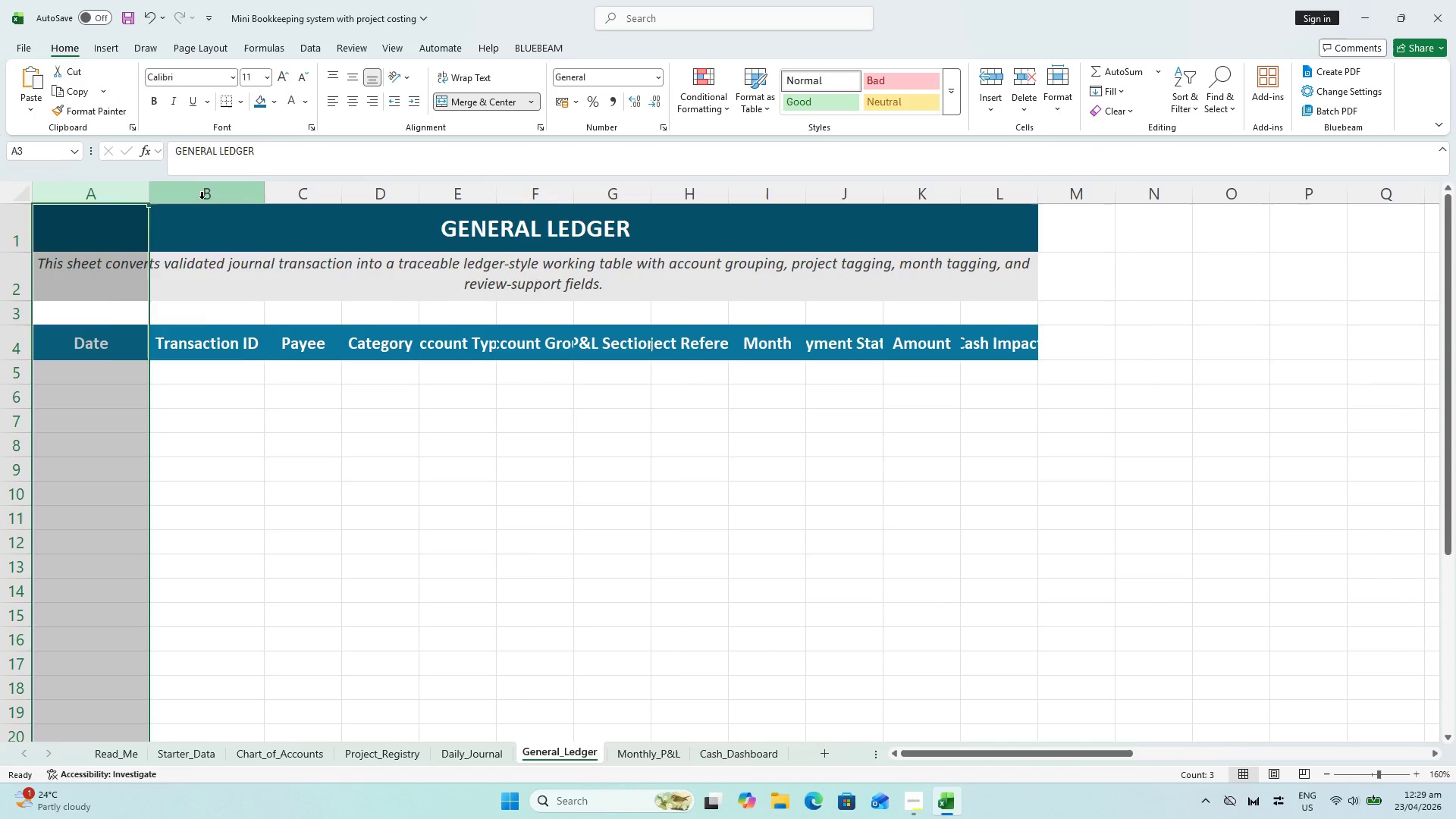 
type(18)
 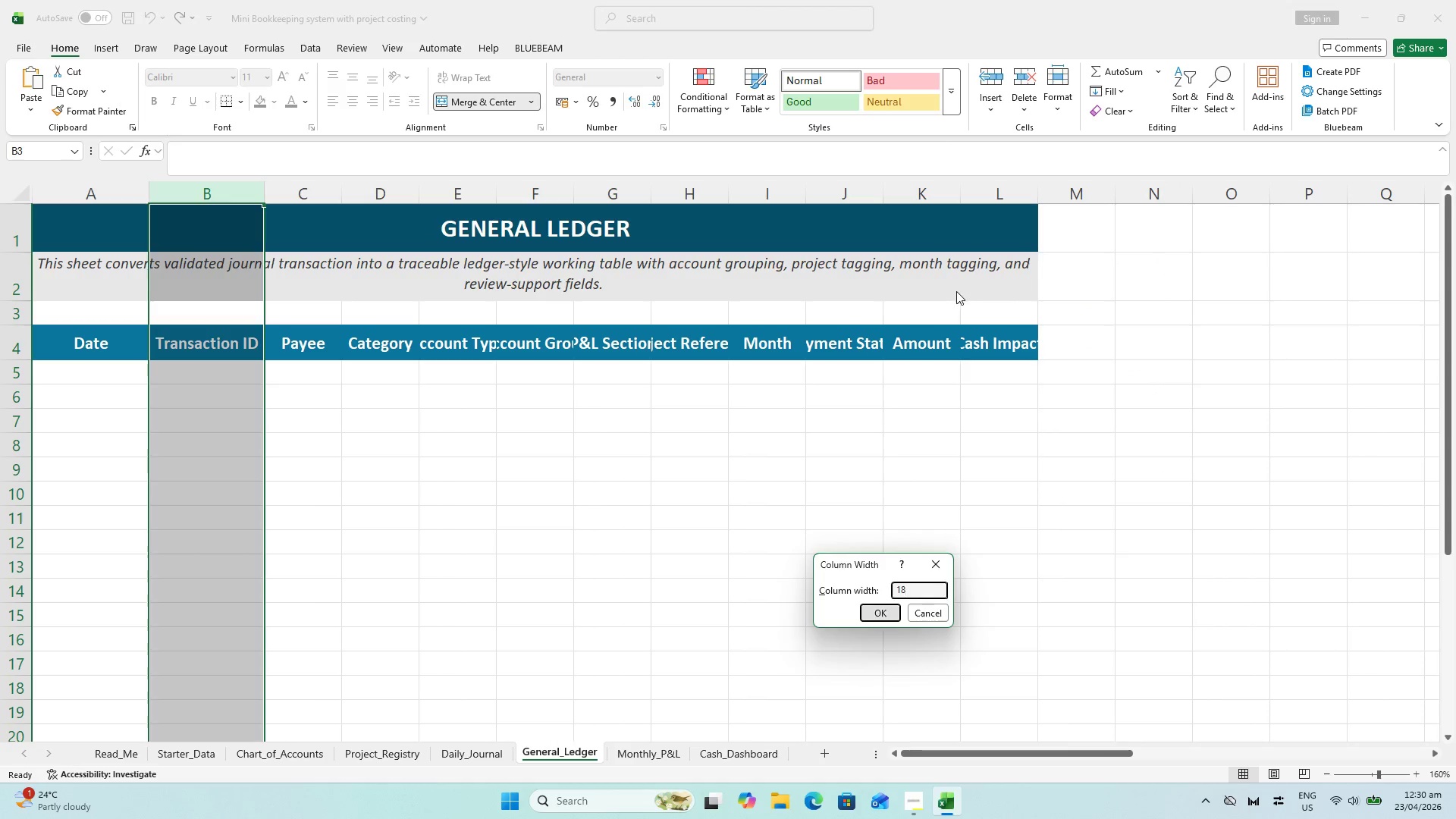 
key(Enter)
 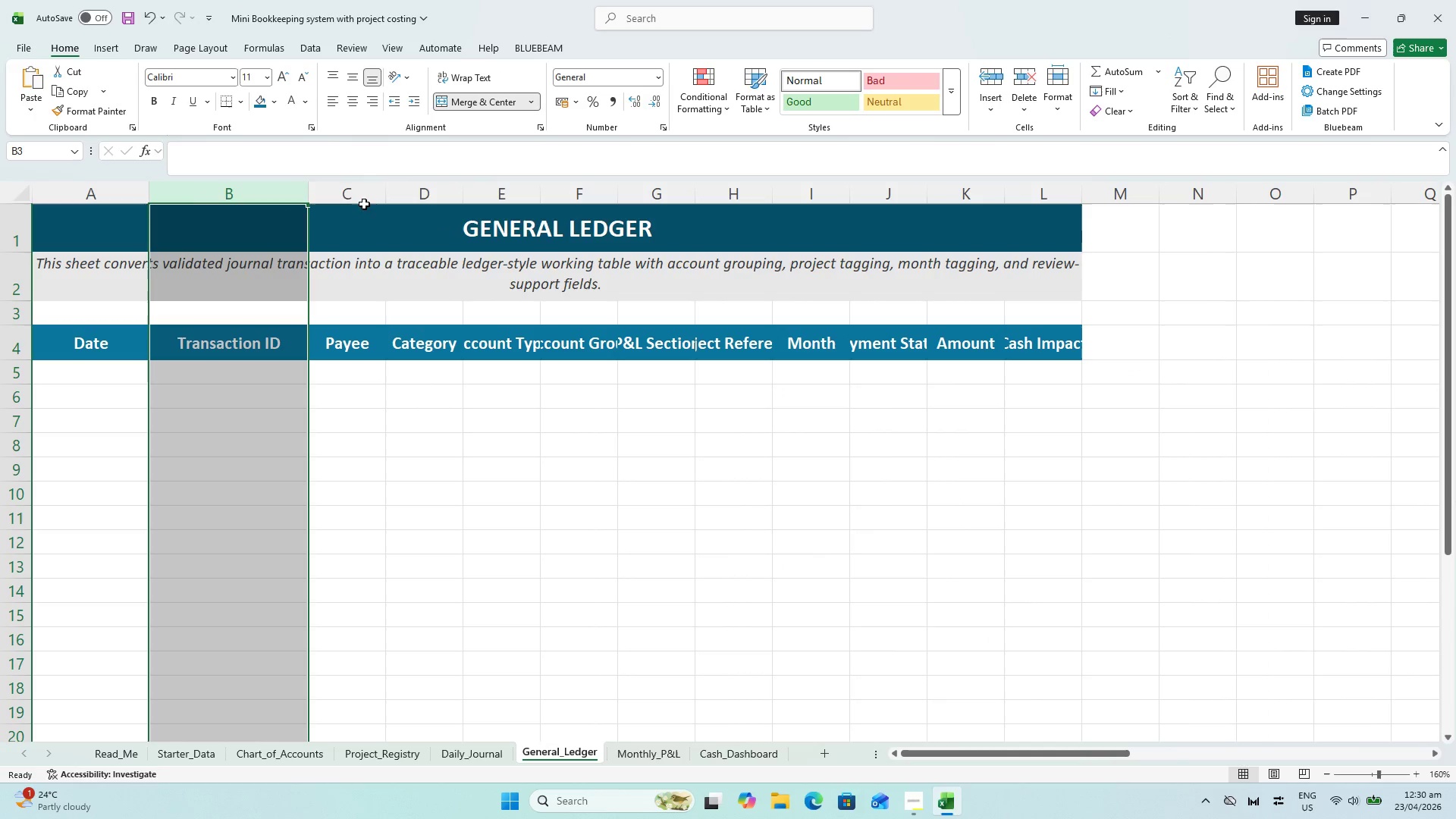 
left_click([357, 202])
 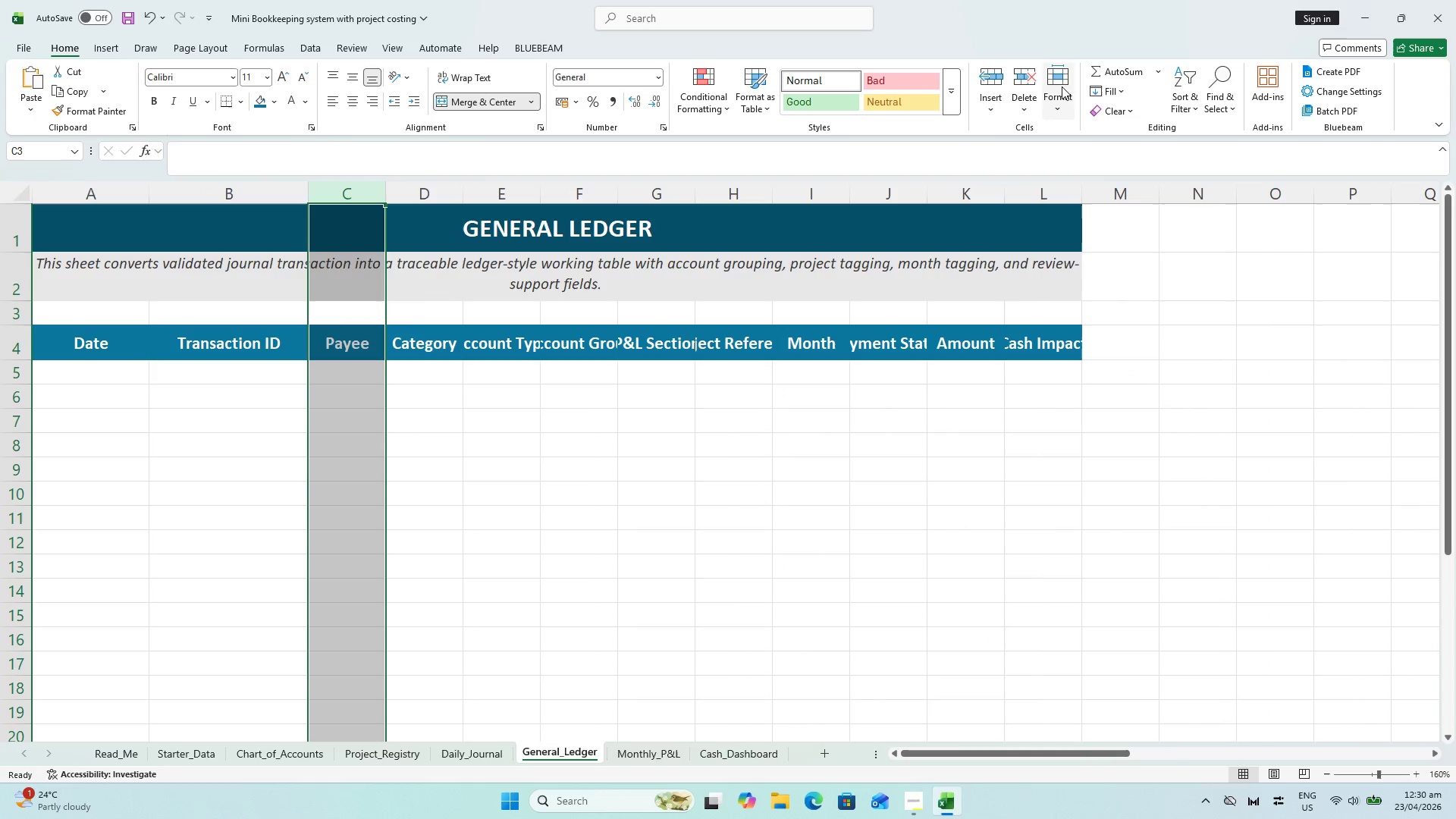 
left_click([1069, 92])
 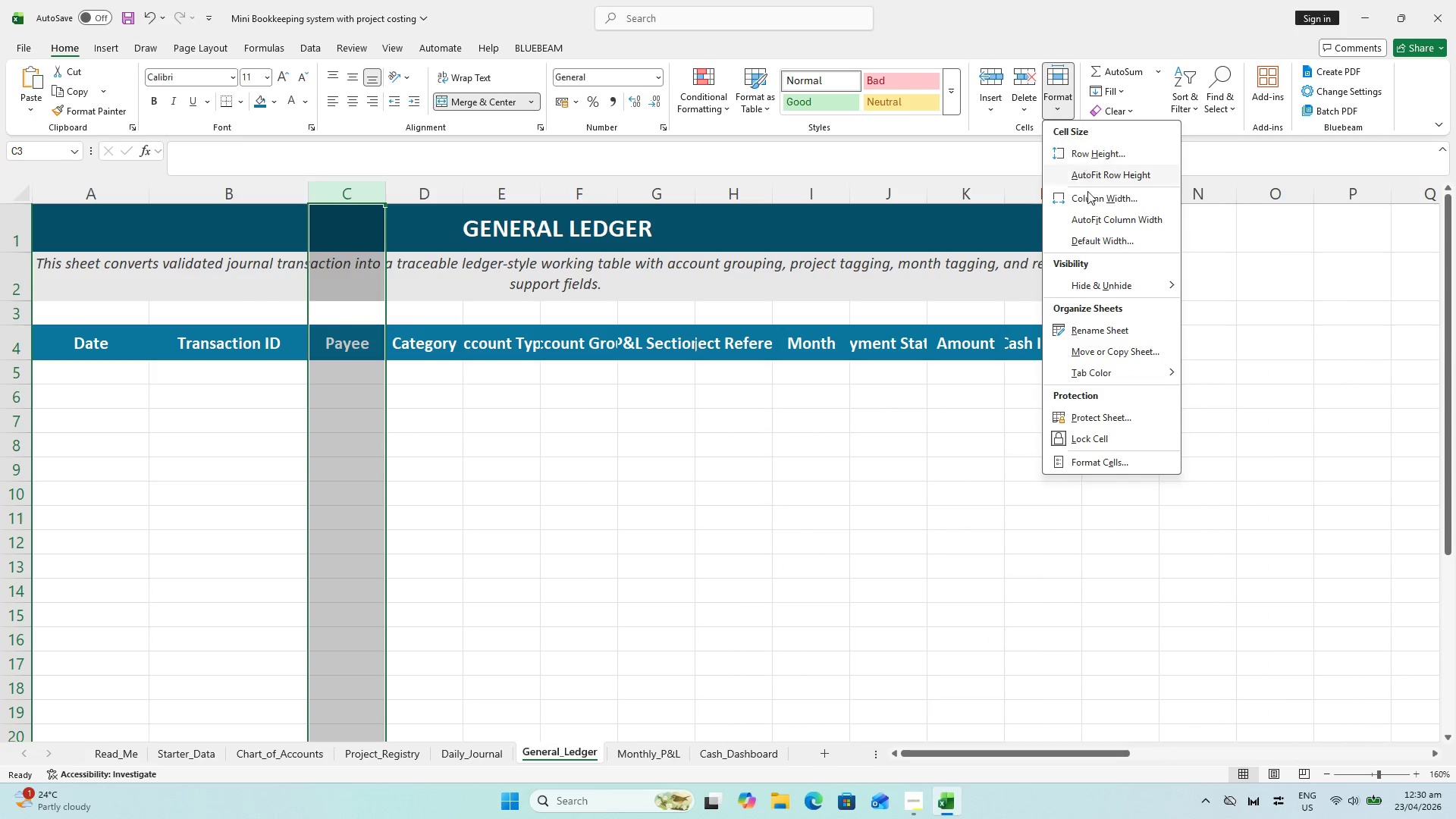 
left_click([1089, 196])
 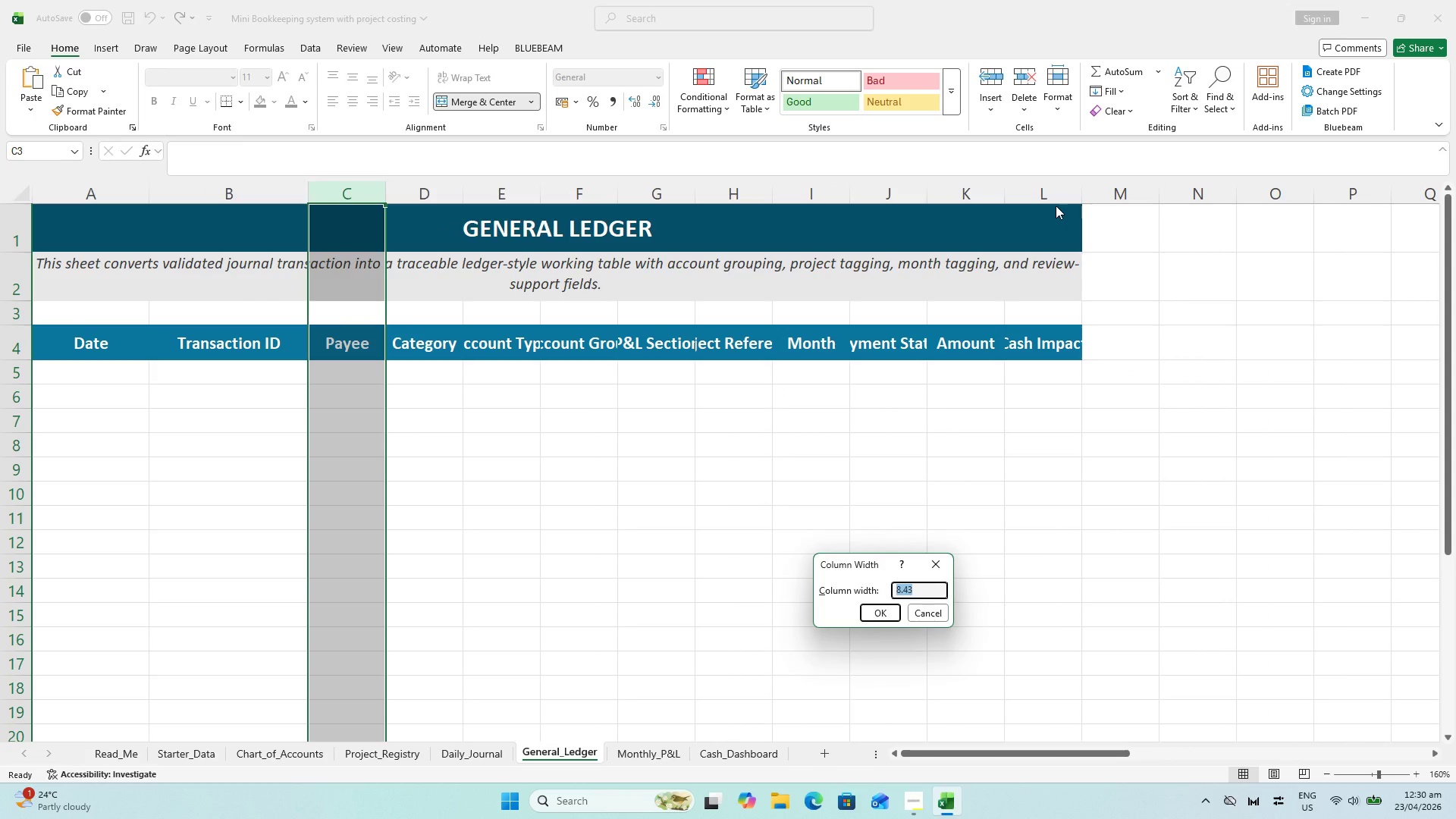 
type(24)
 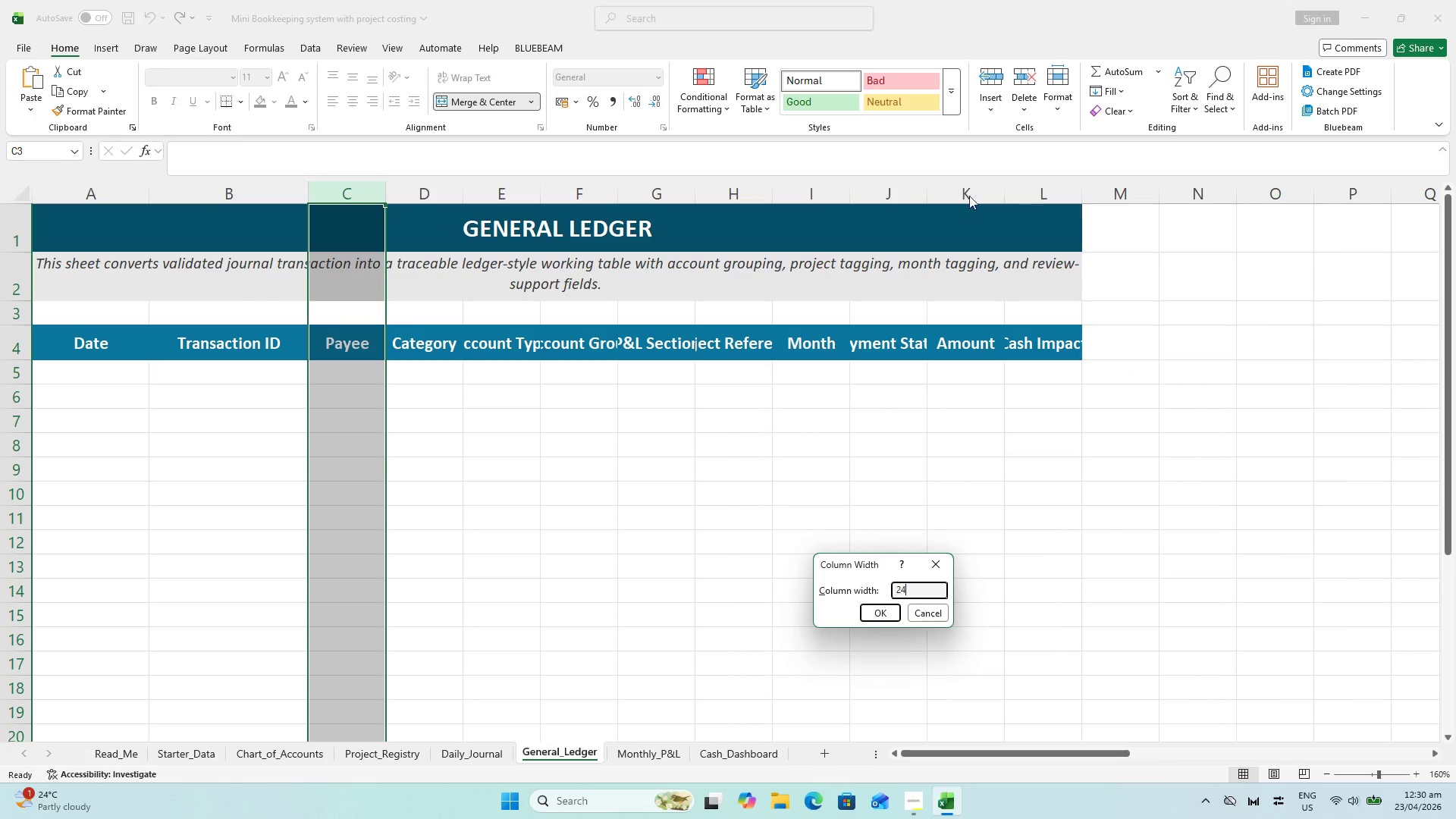 
key(Enter)
 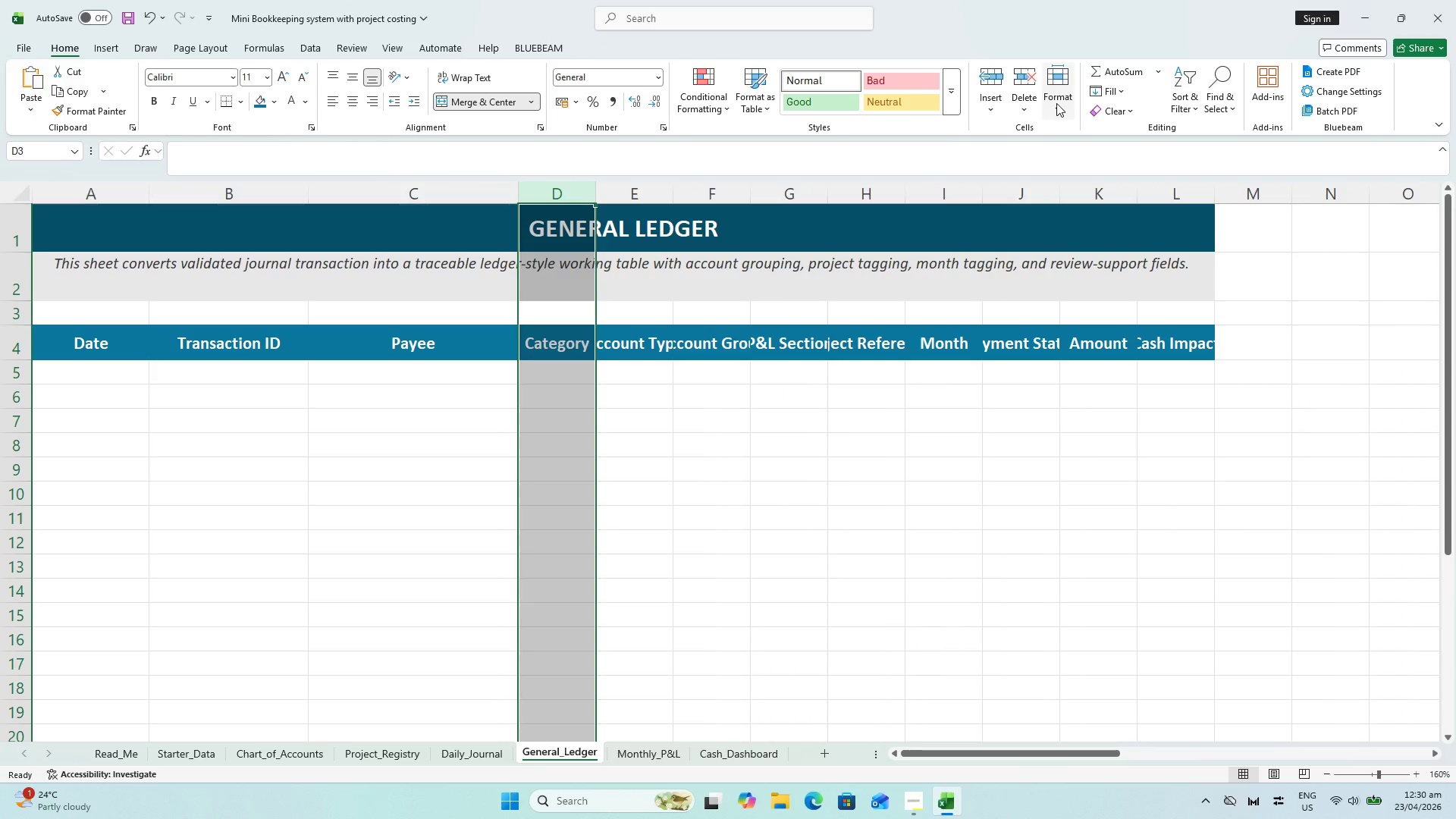 
left_click([1087, 204])
 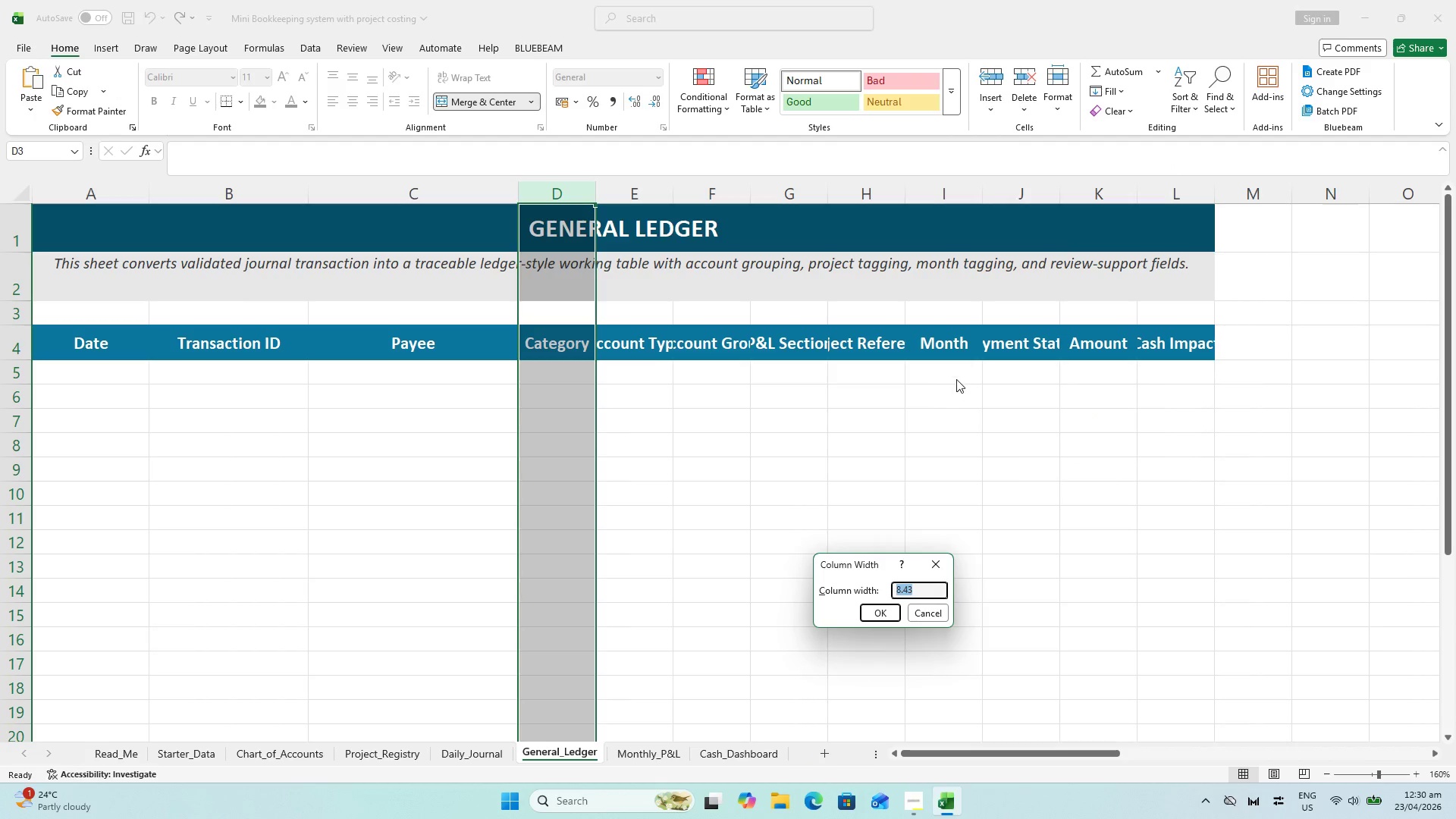 
type(30)
 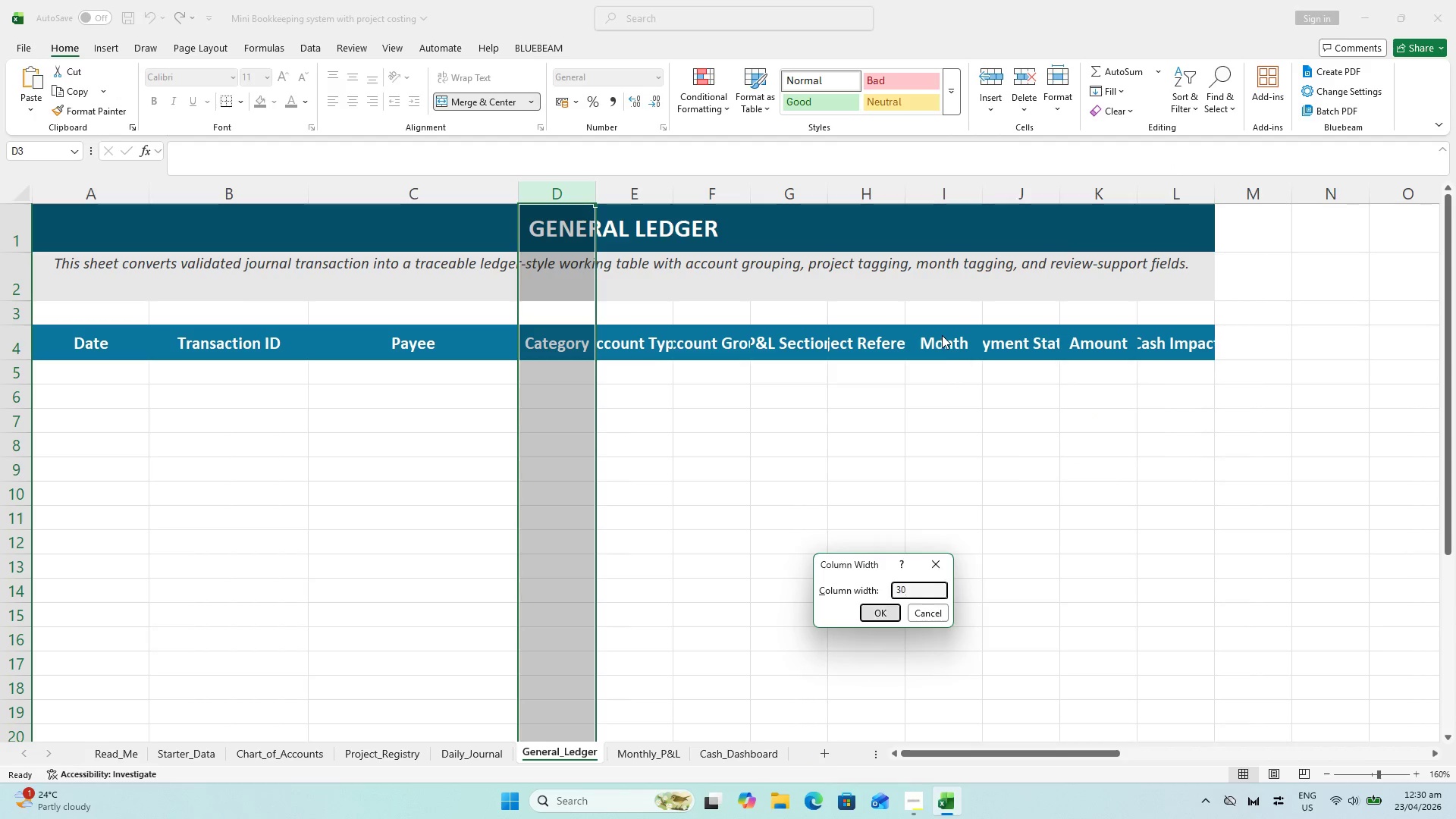 
key(Enter)
 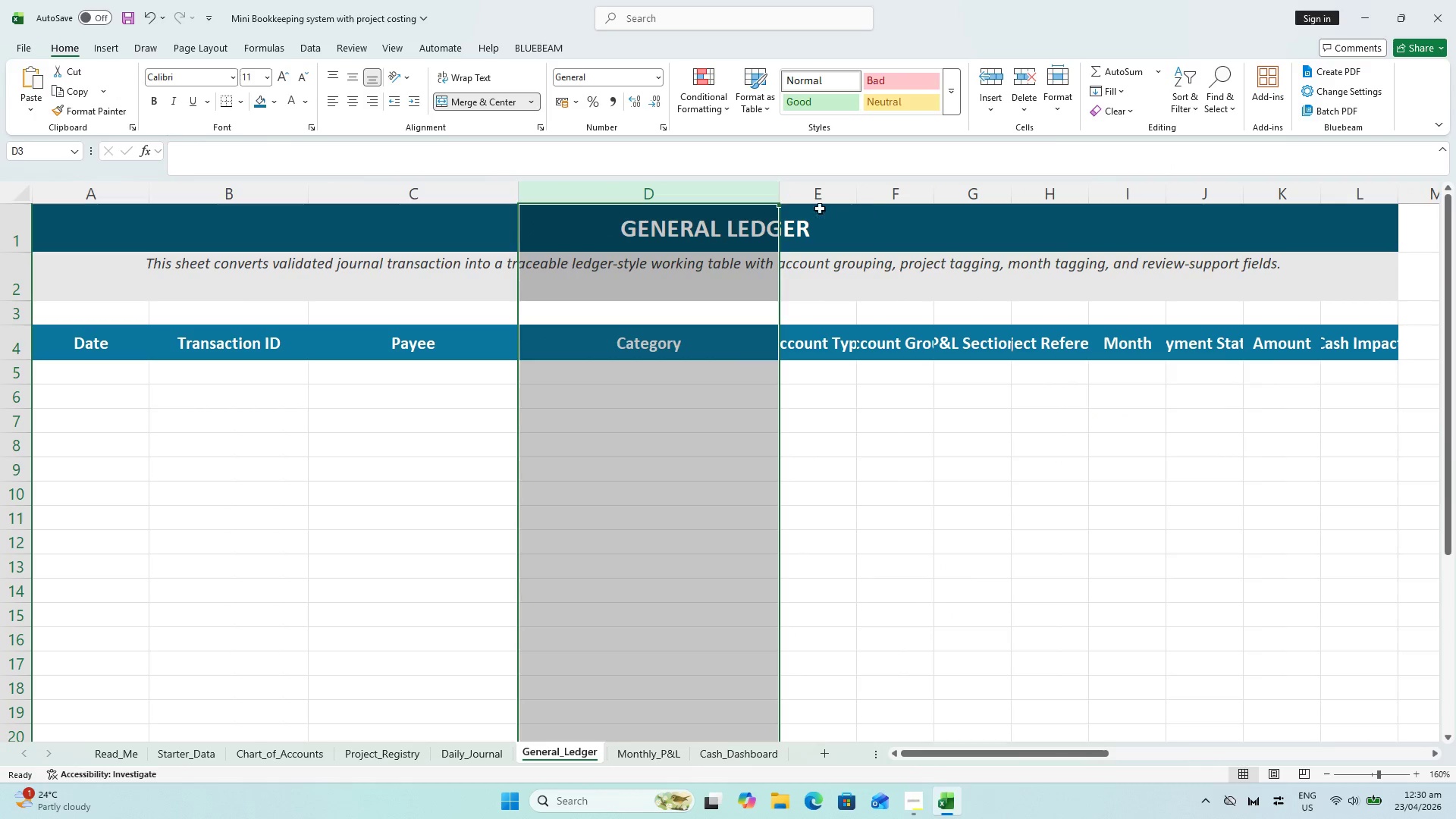 
left_click([808, 194])
 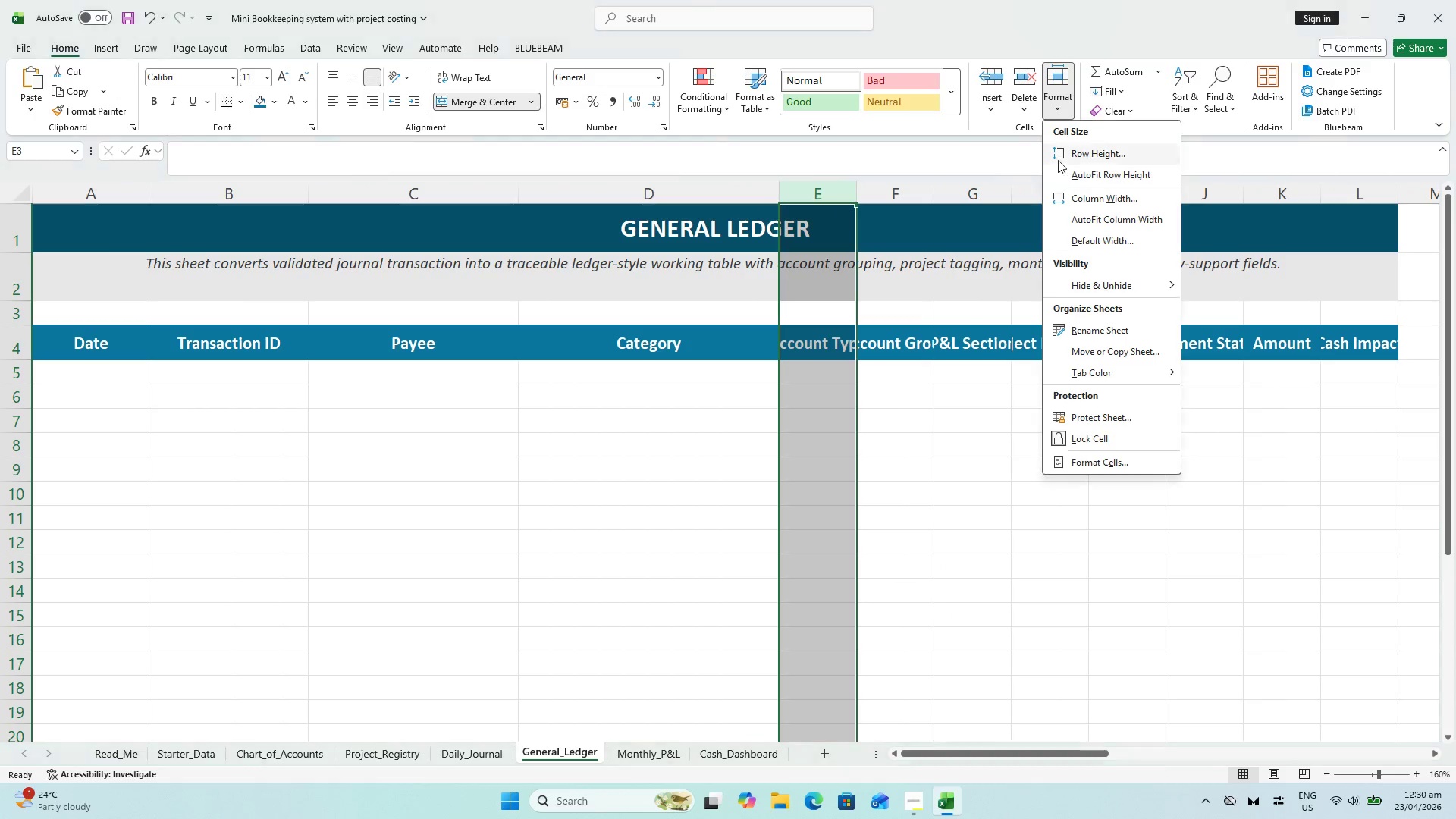 
left_click([1062, 196])
 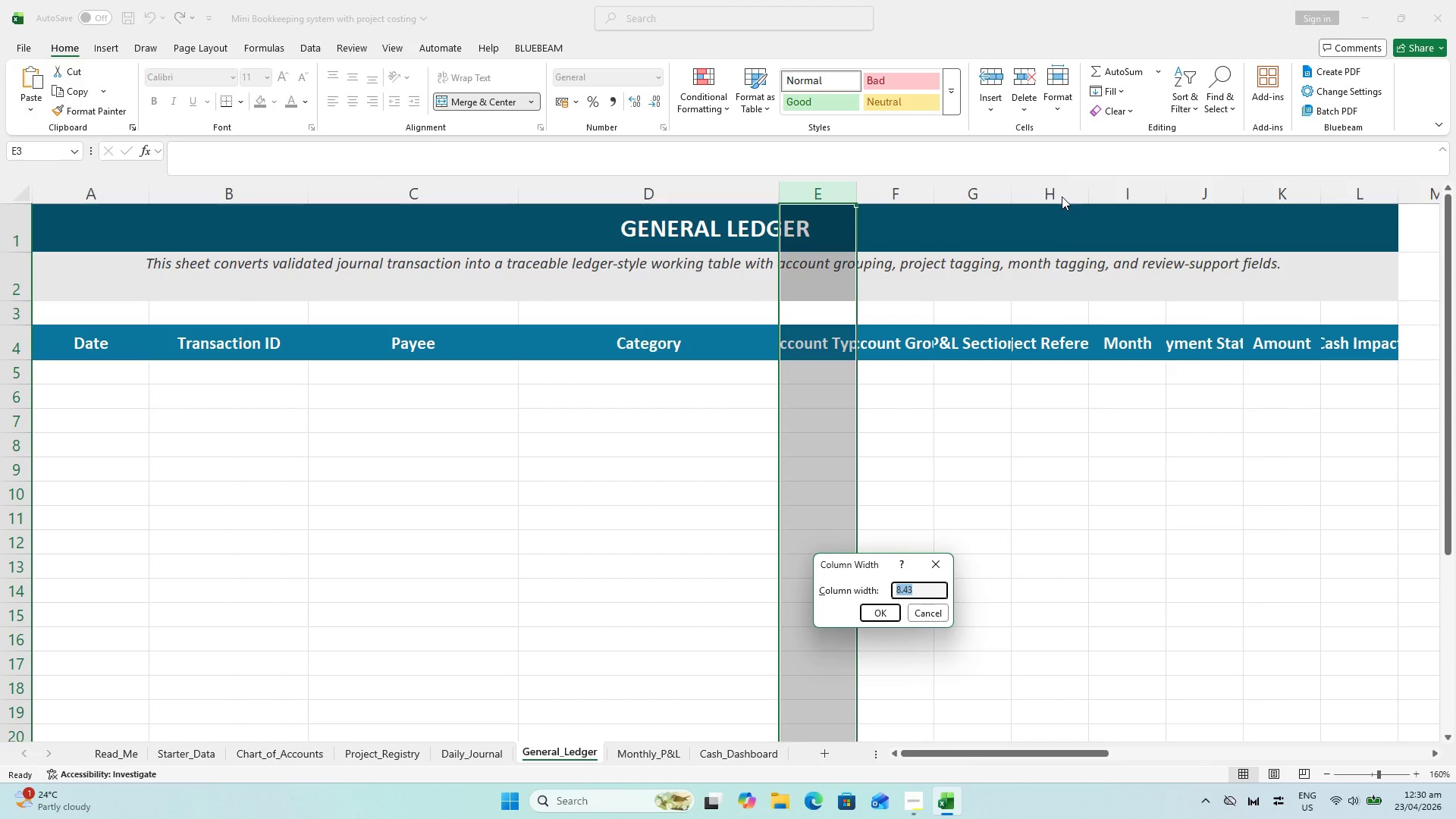 
type(16)
 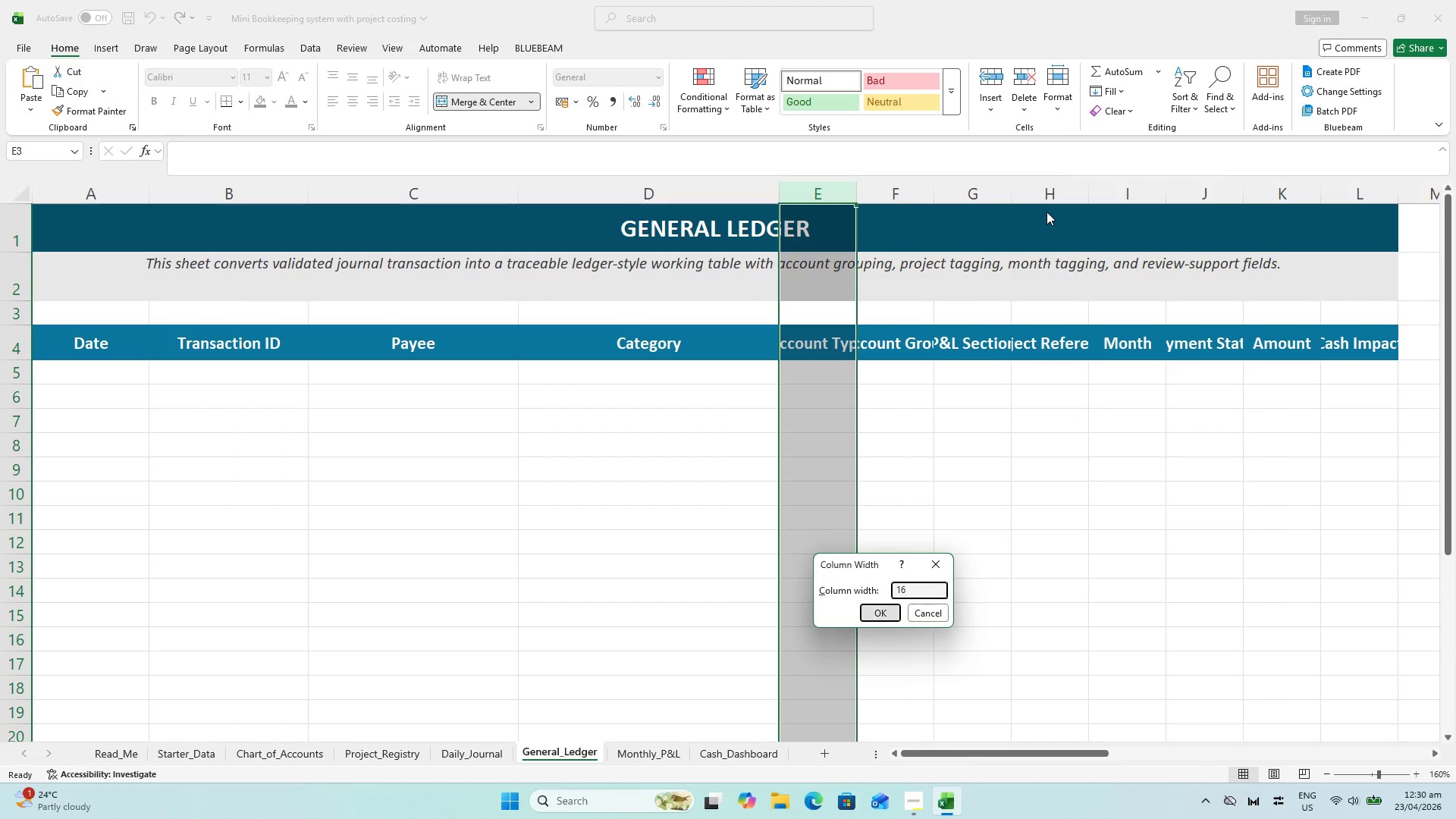 
key(Enter)
 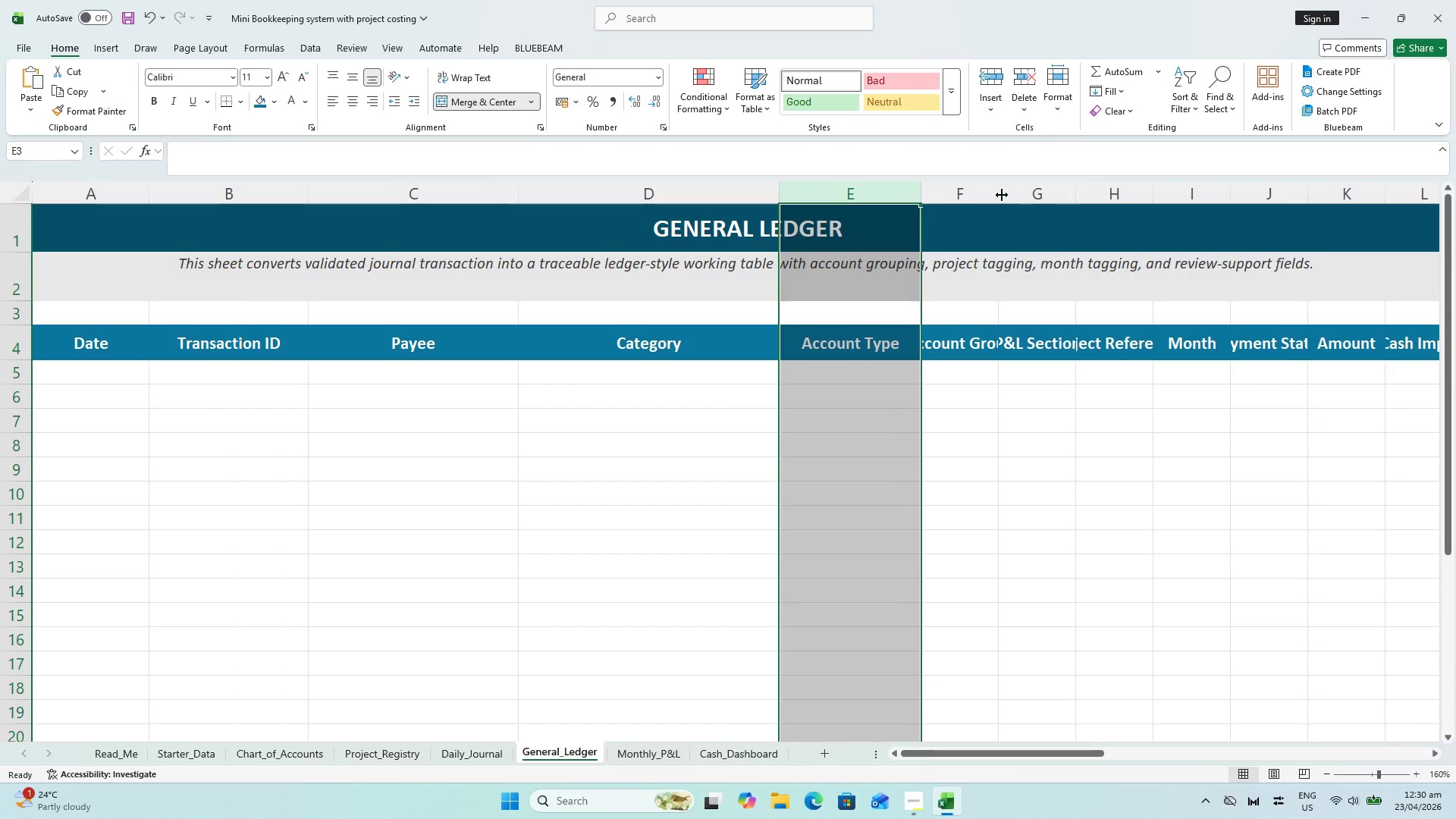 
left_click([971, 195])
 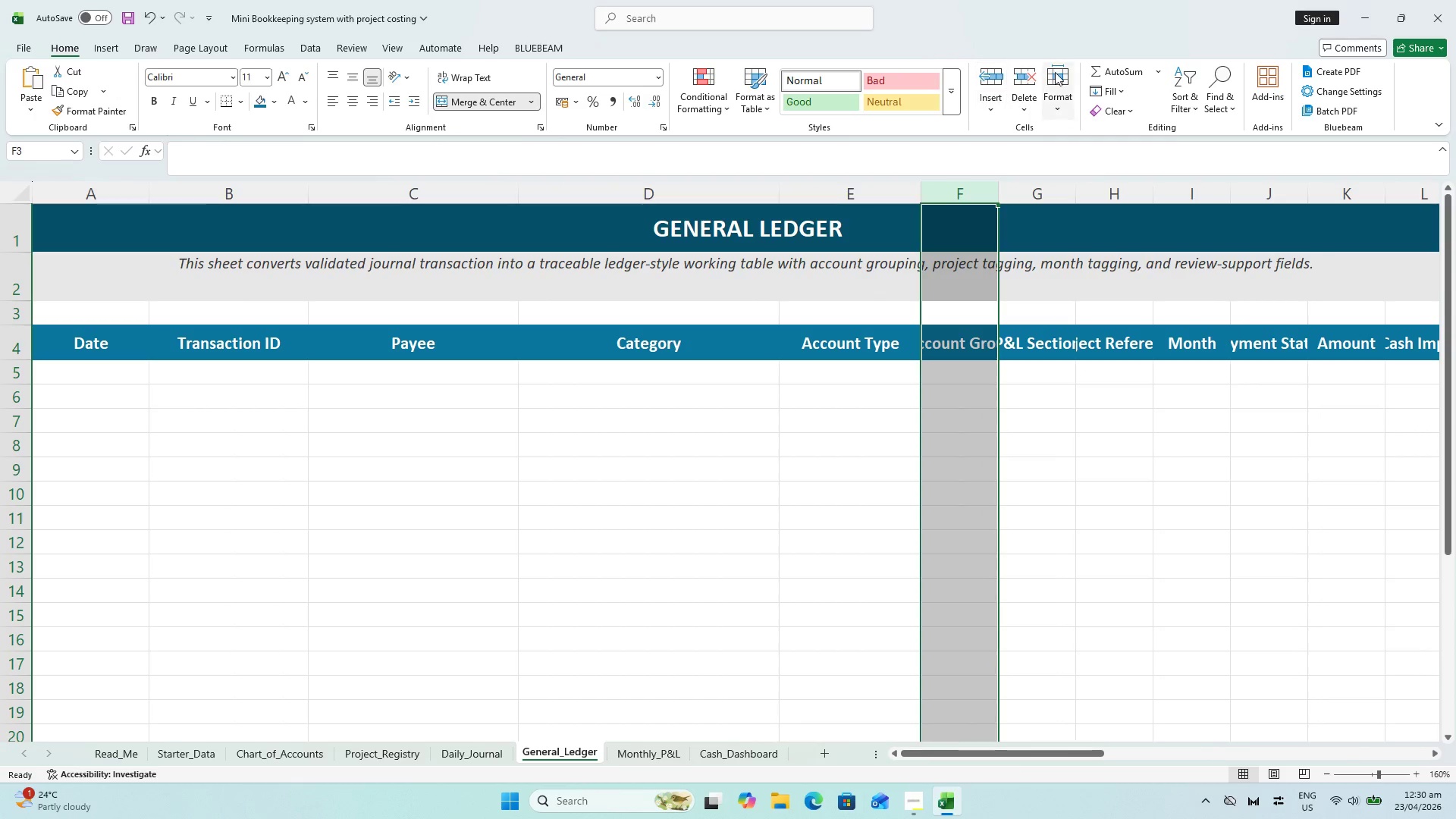 
left_click([1056, 72])
 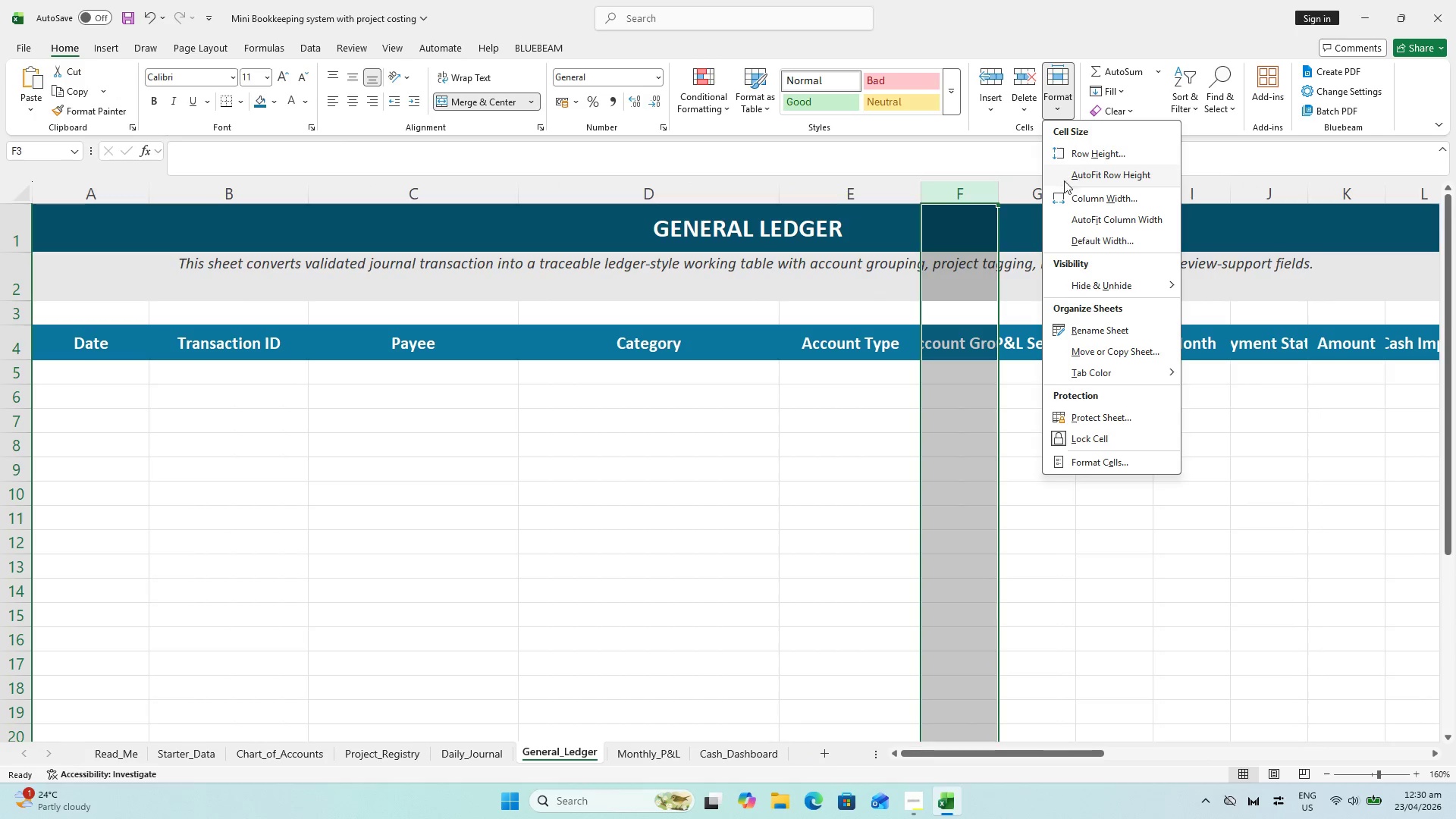 
left_click([1070, 190])
 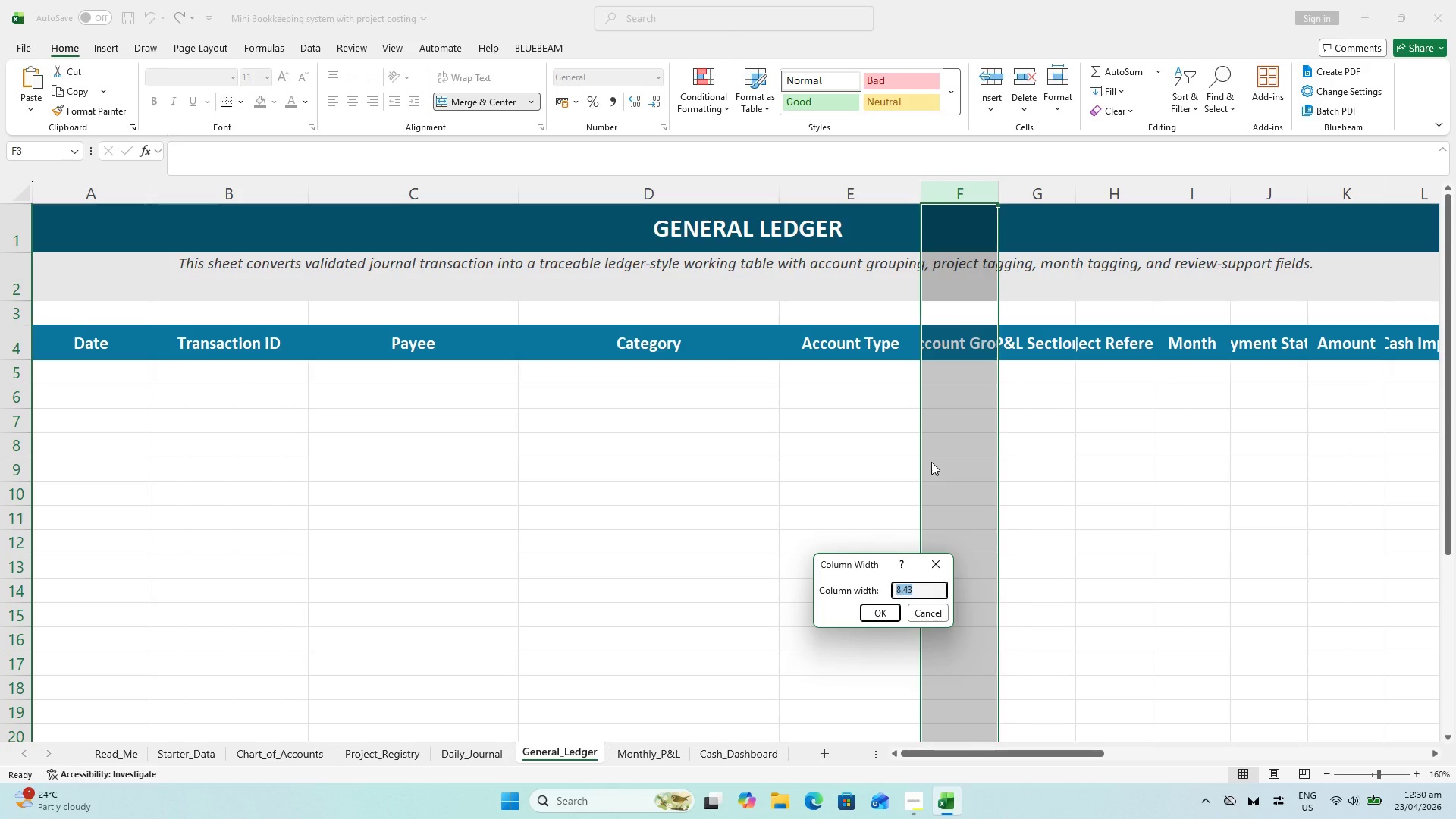 
type(18)
 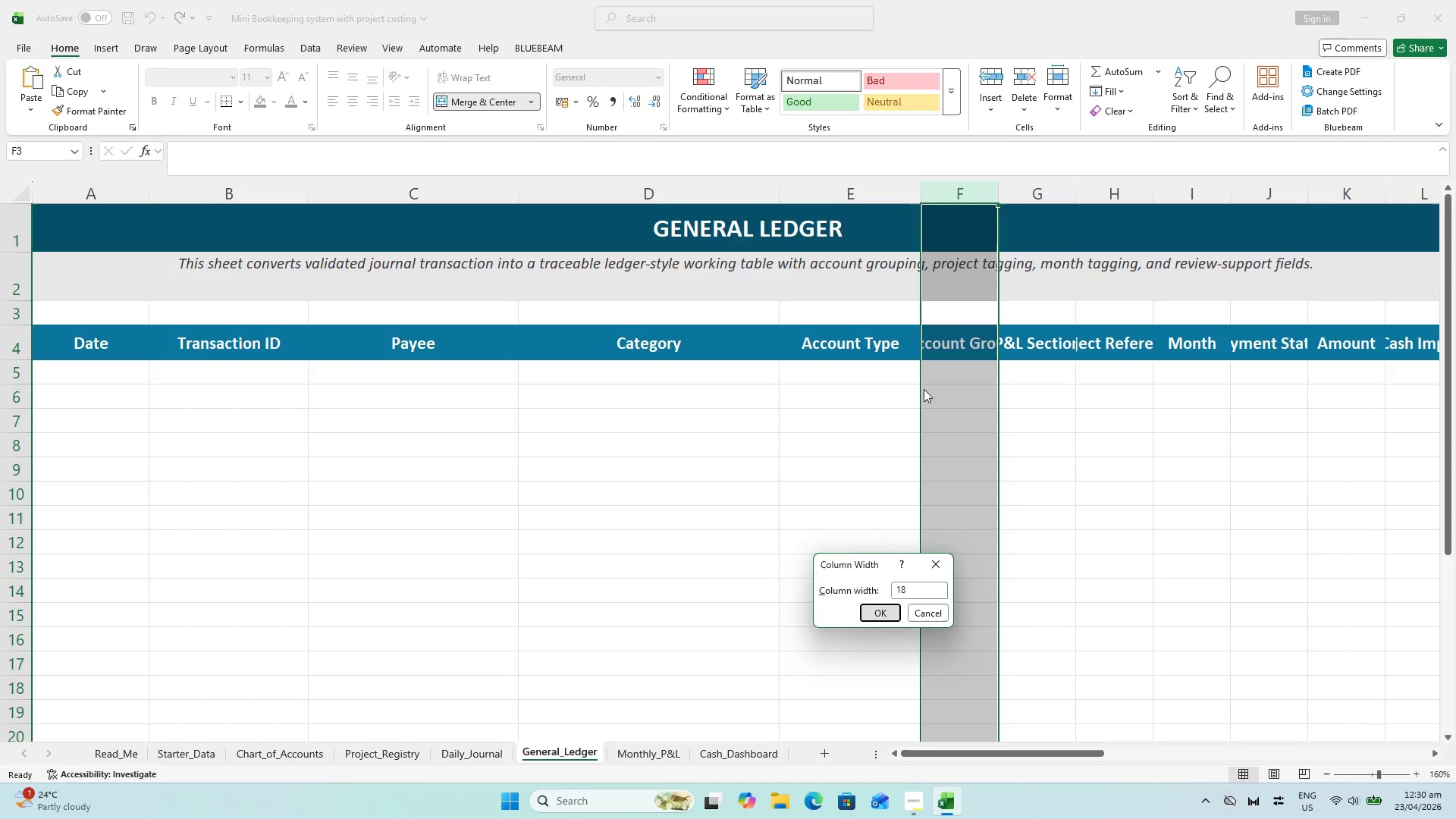 
key(Enter)
 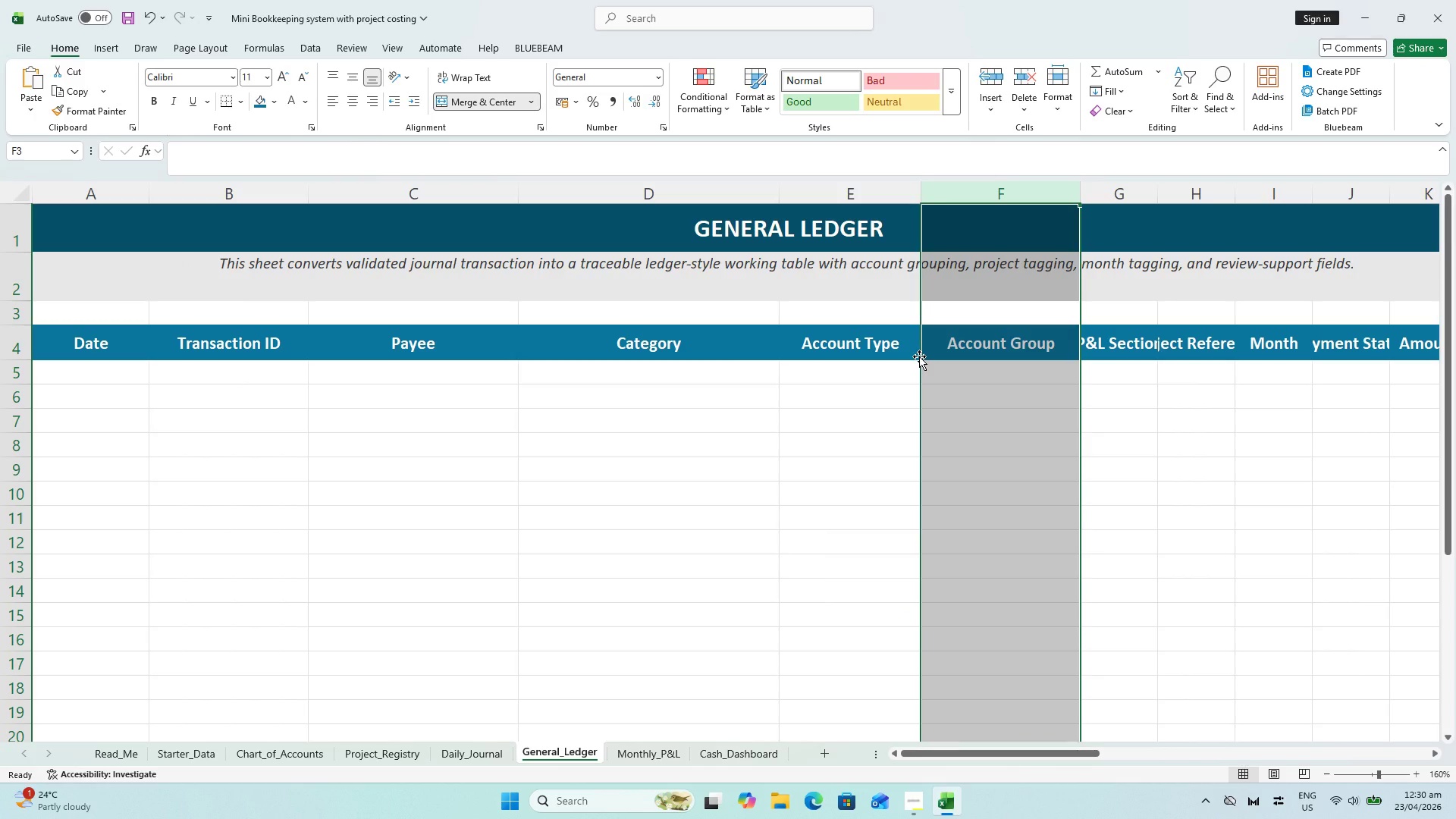 
wait(5.08)
 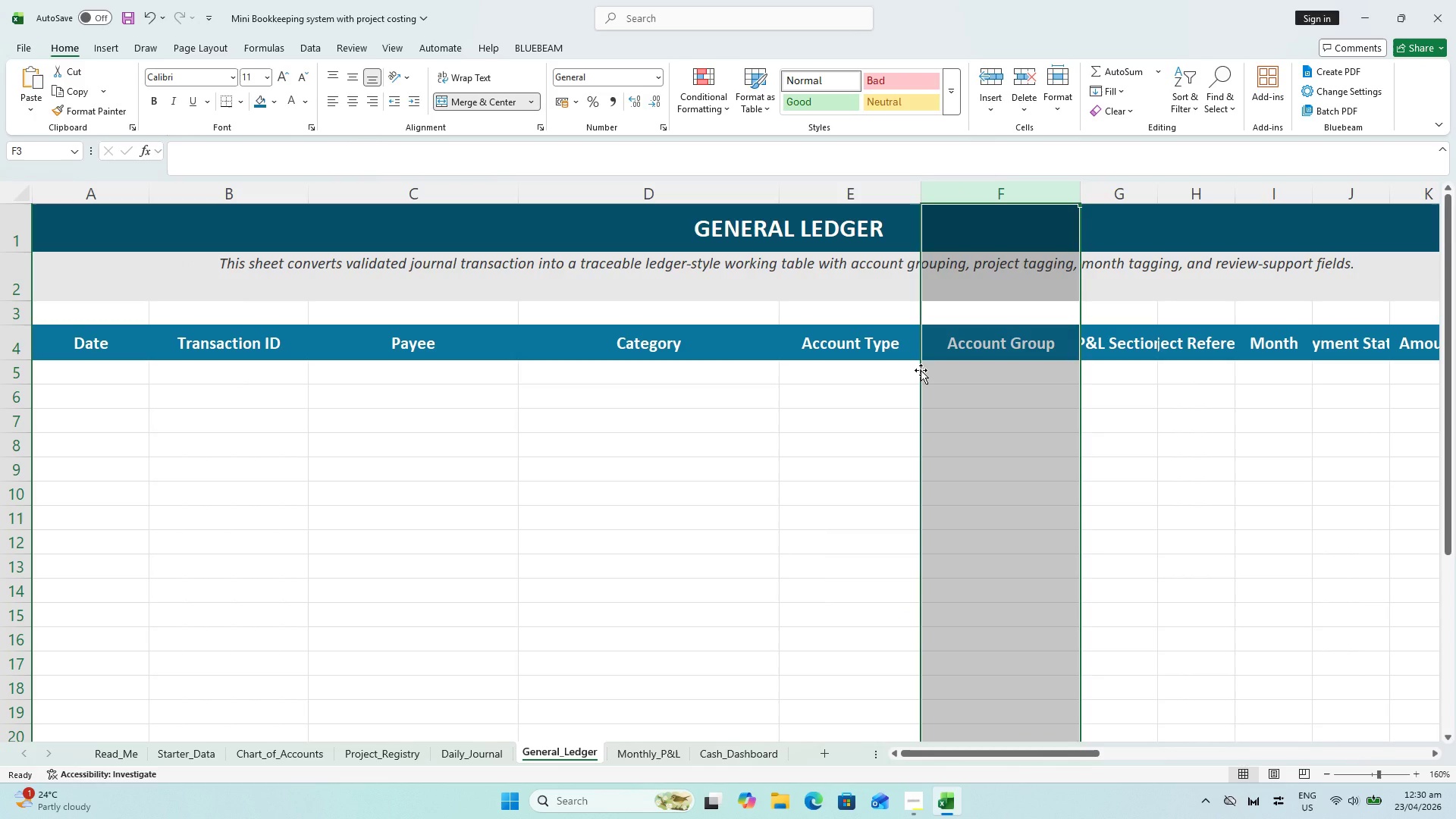 
left_click([1108, 198])
 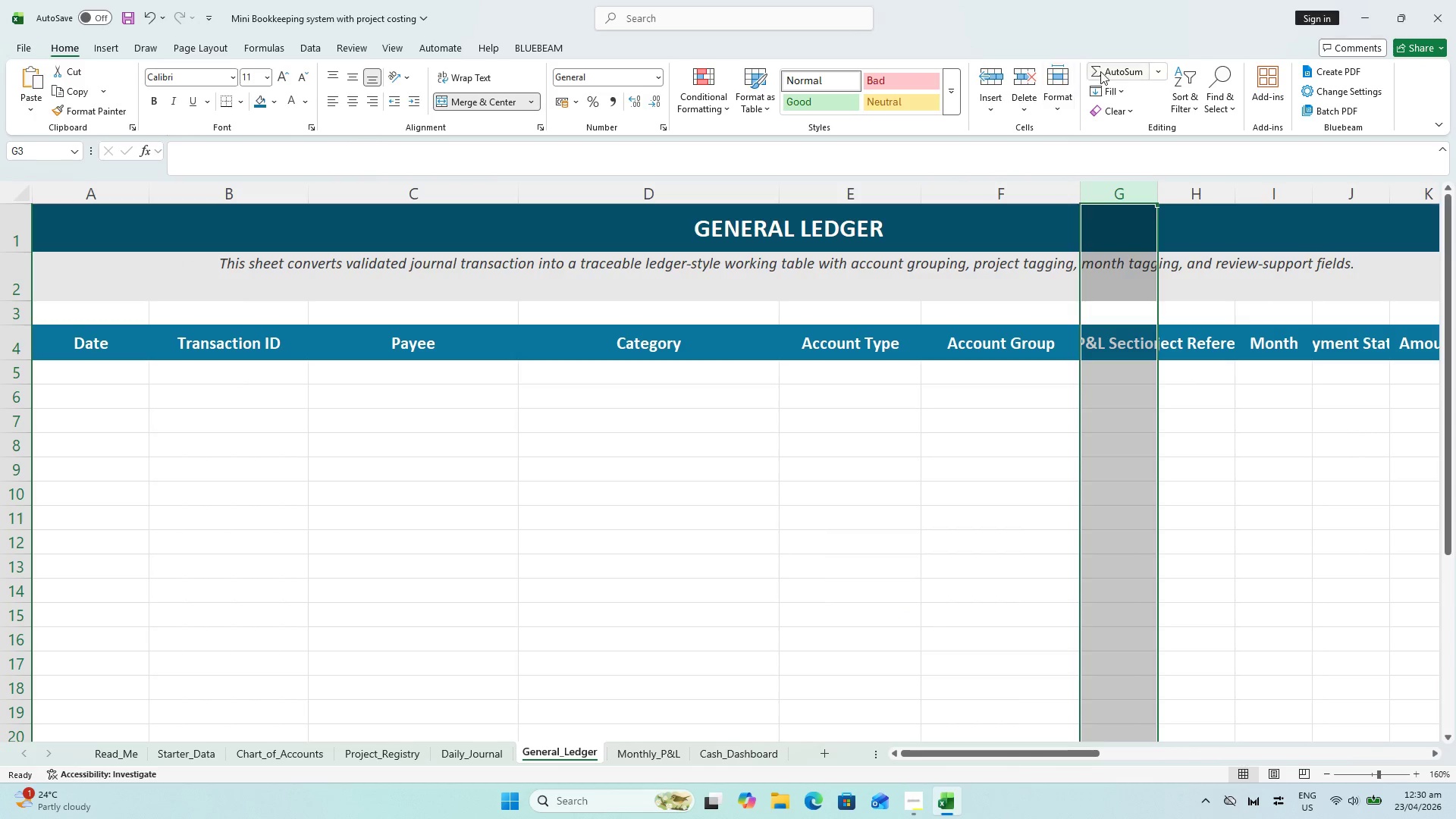 
left_click([1053, 76])
 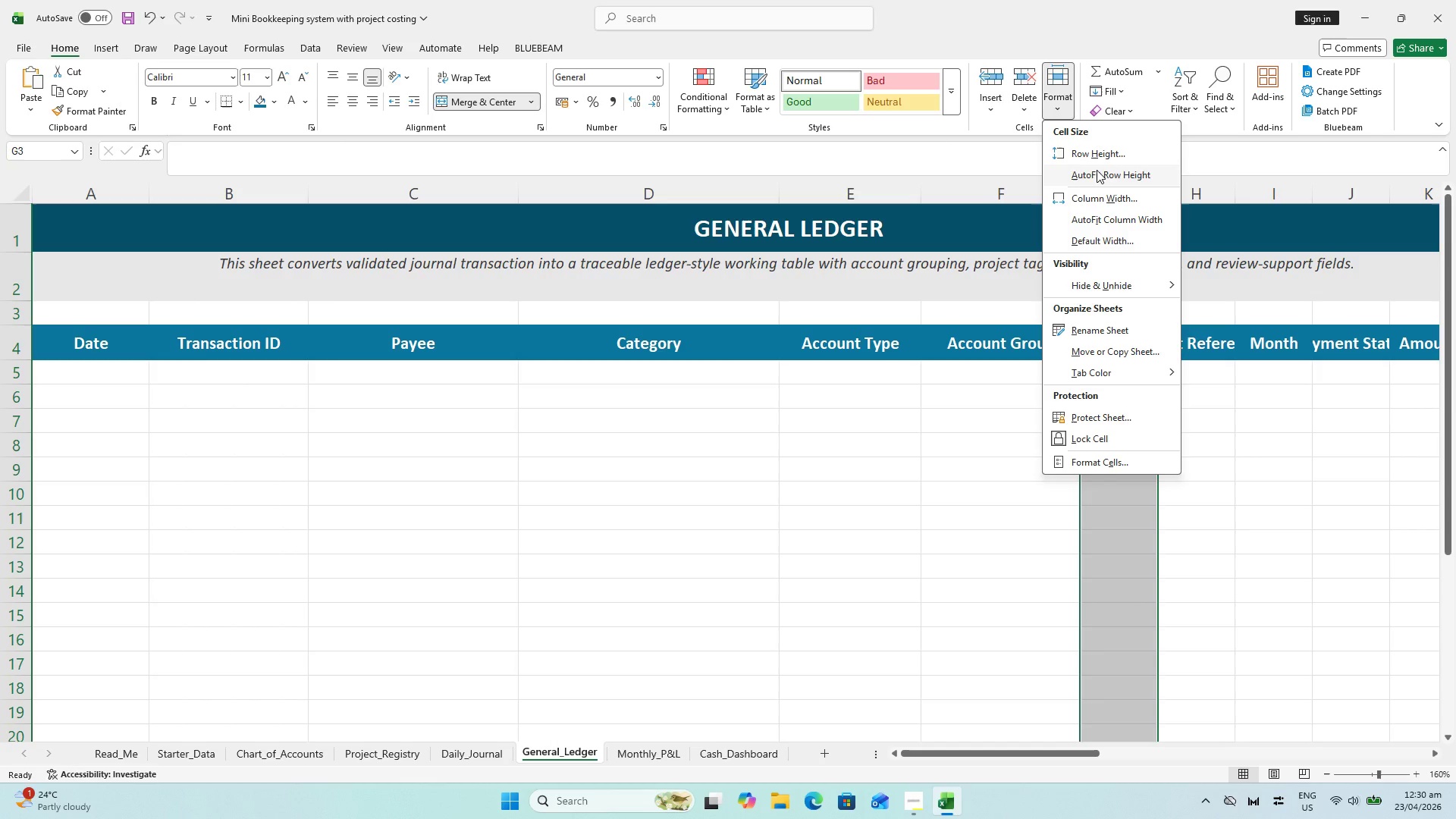 
left_click([1114, 199])
 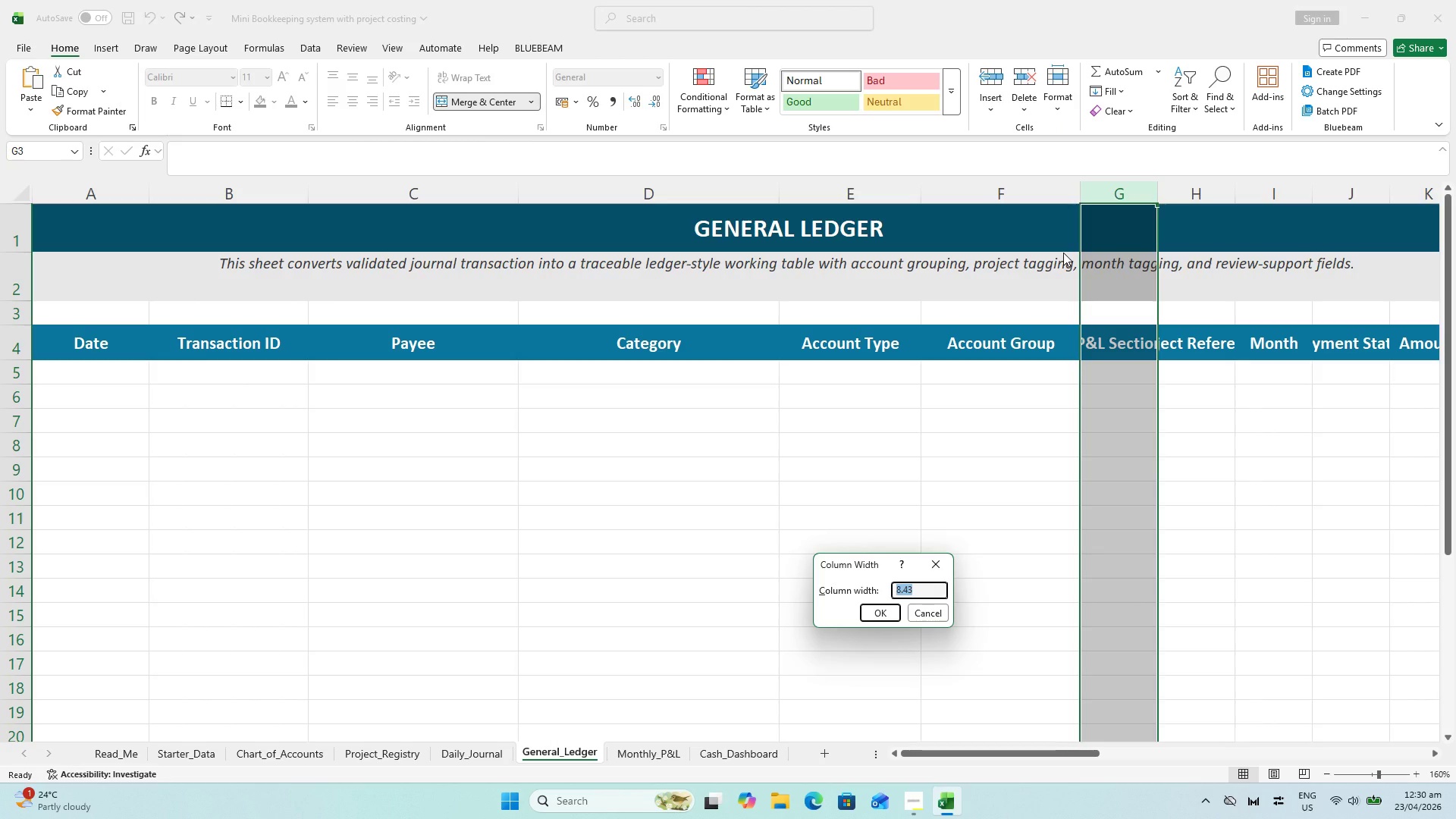 
type(20)
 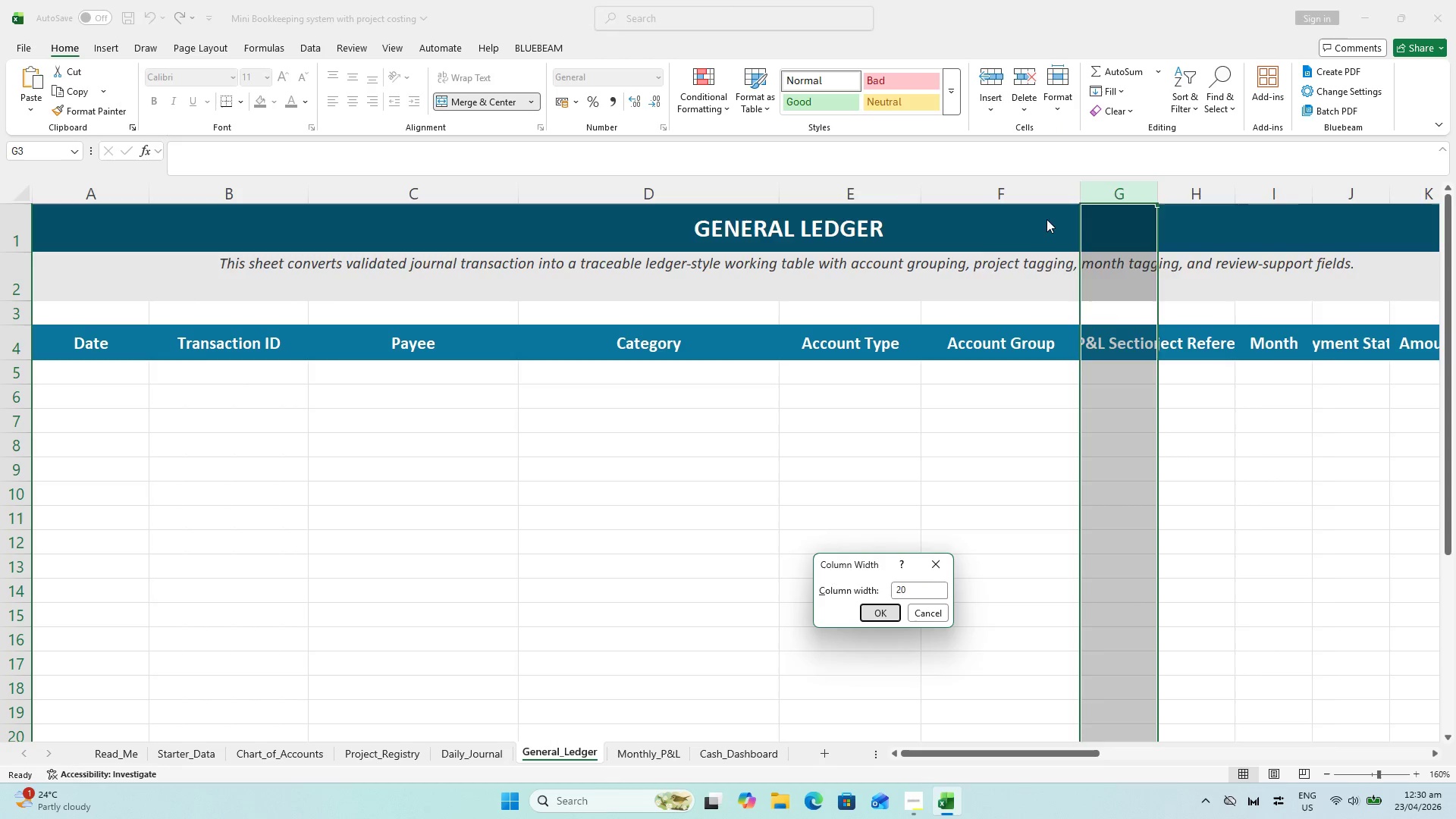 
key(Enter)
 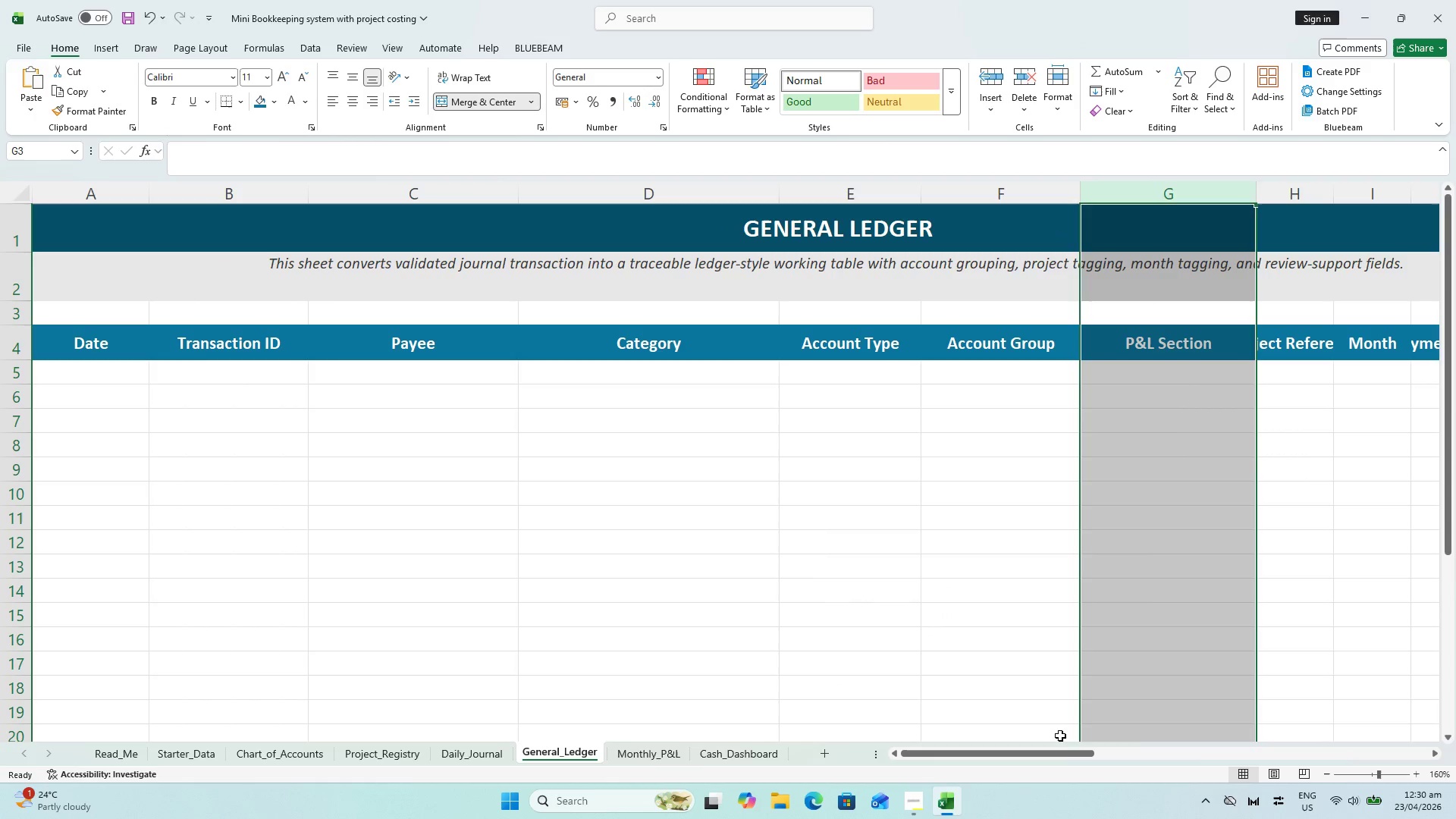 
left_click_drag(start_coordinate=[1054, 758], to_coordinate=[1141, 749])
 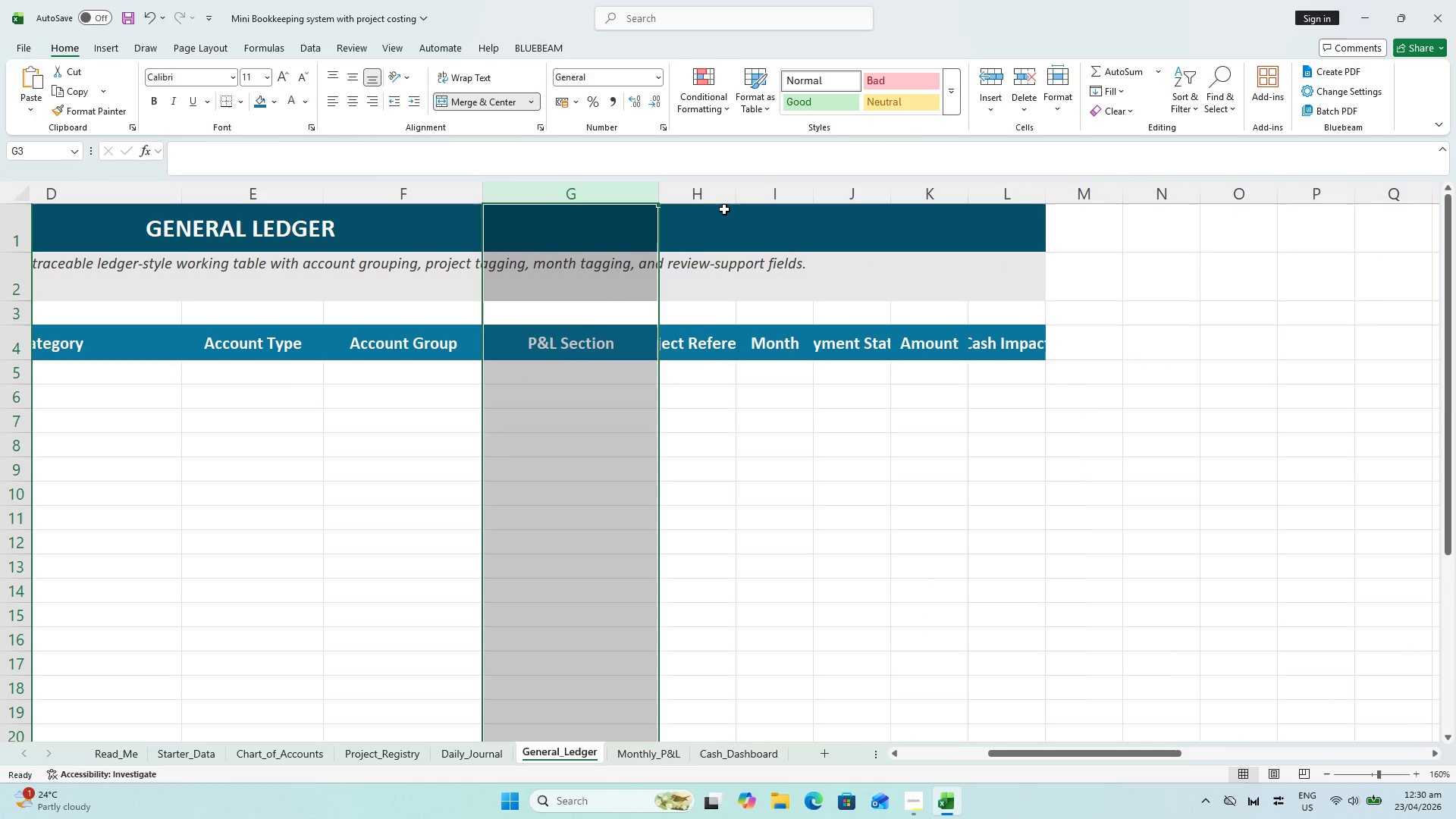 
left_click([711, 199])
 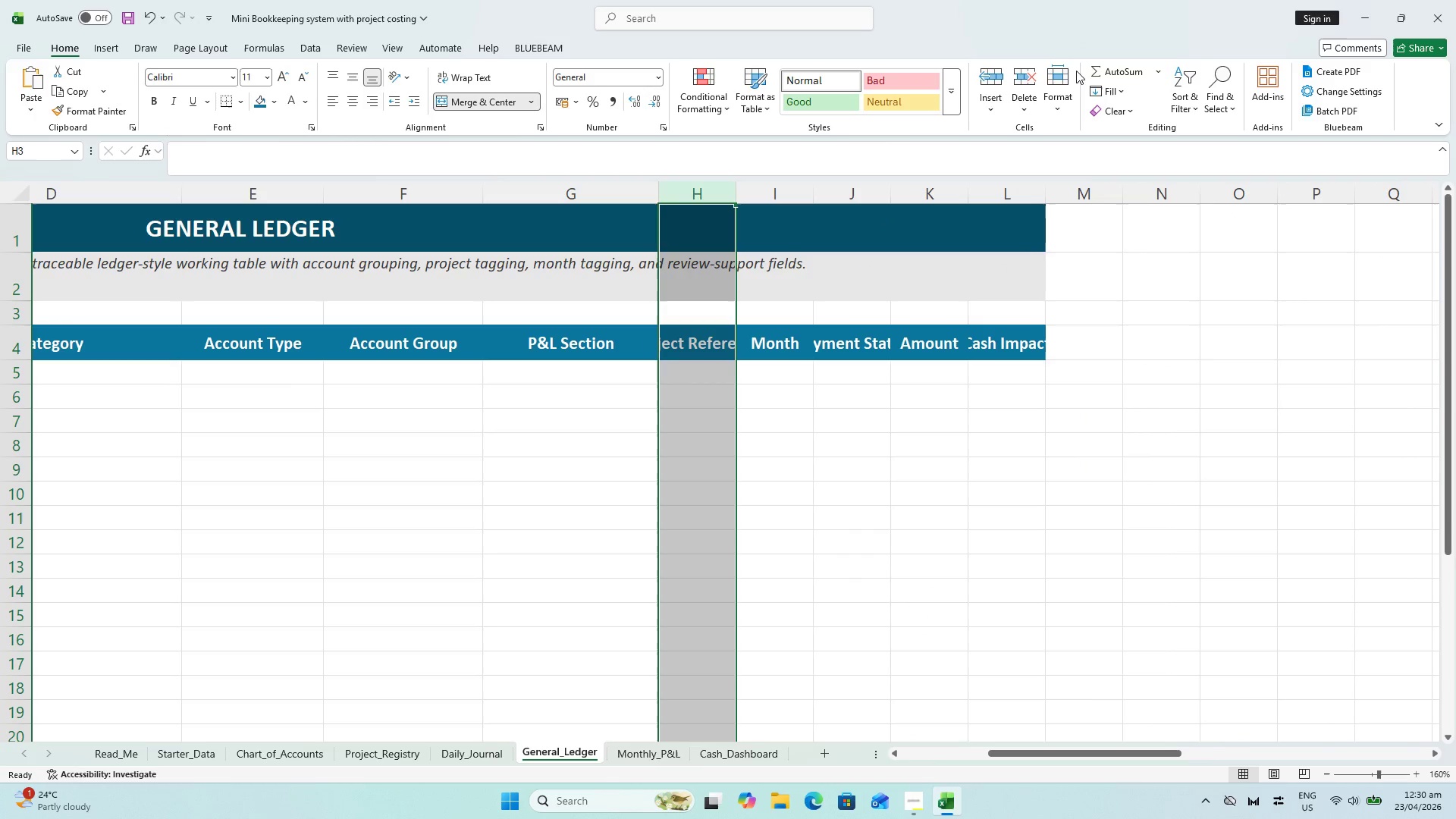 
double_click([1069, 73])
 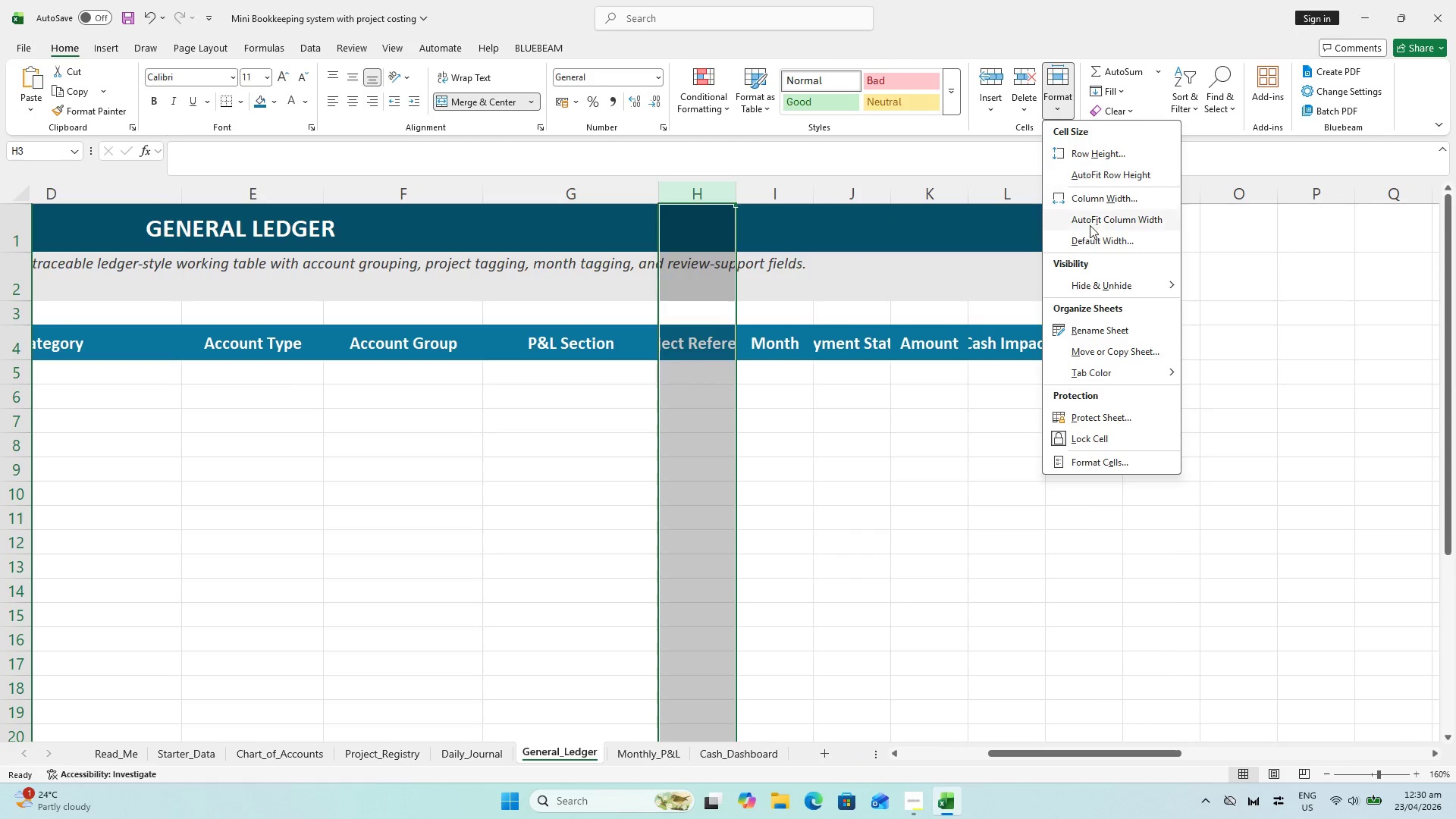 
left_click_drag(start_coordinate=[1090, 227], to_coordinate=[1088, 196])
 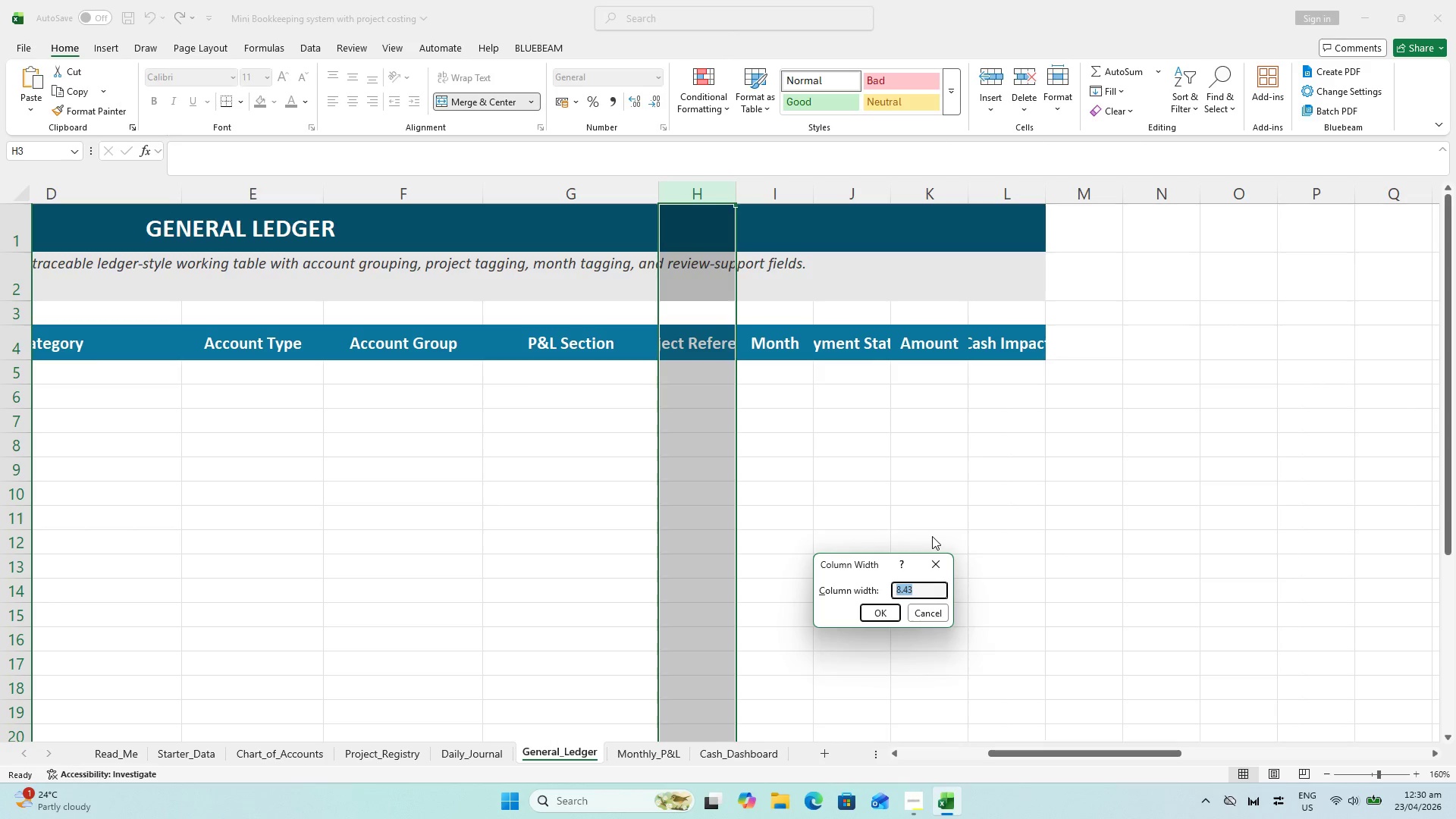 
type(26')
 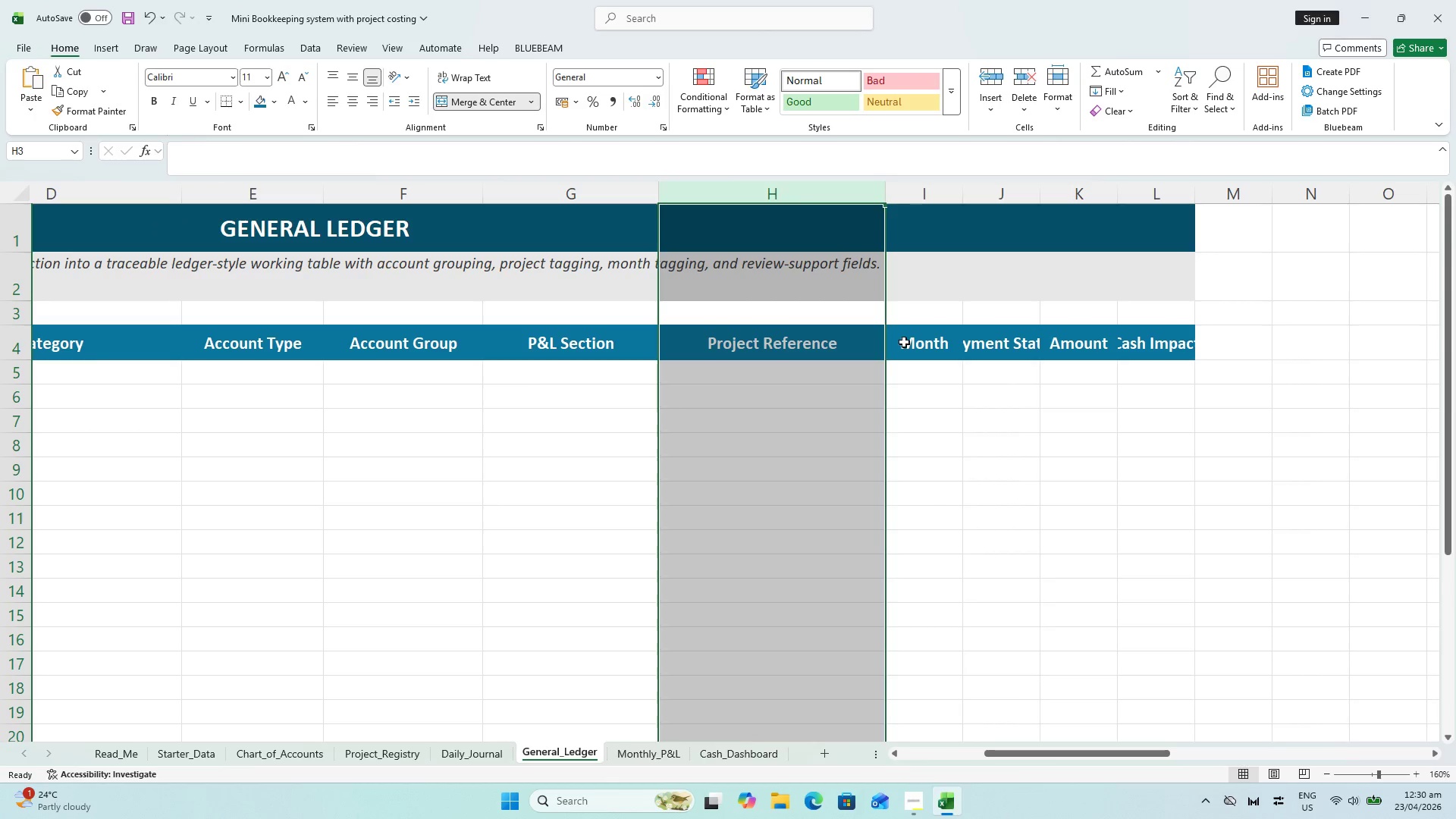 
key(Enter)
 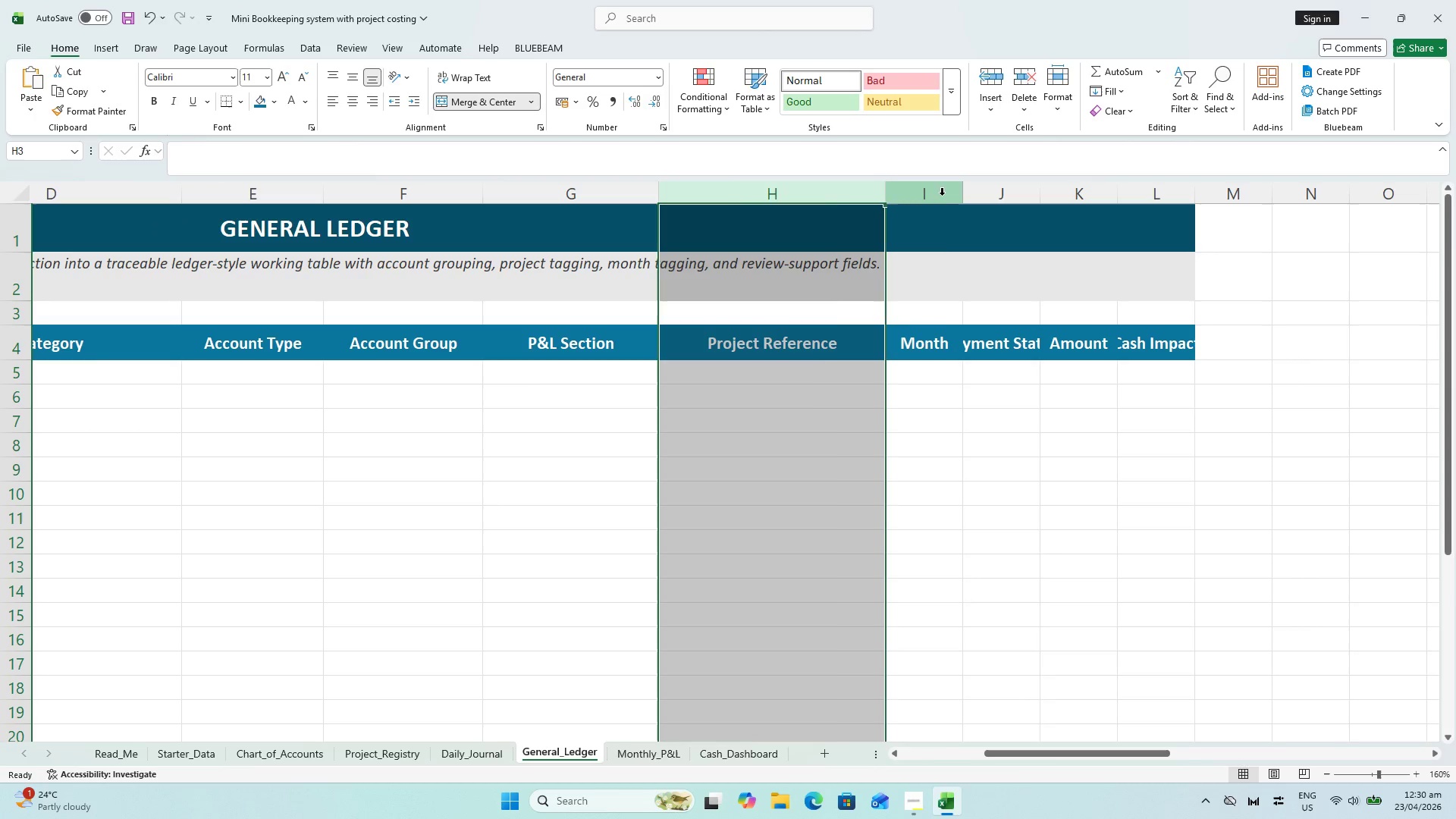 
left_click([943, 195])
 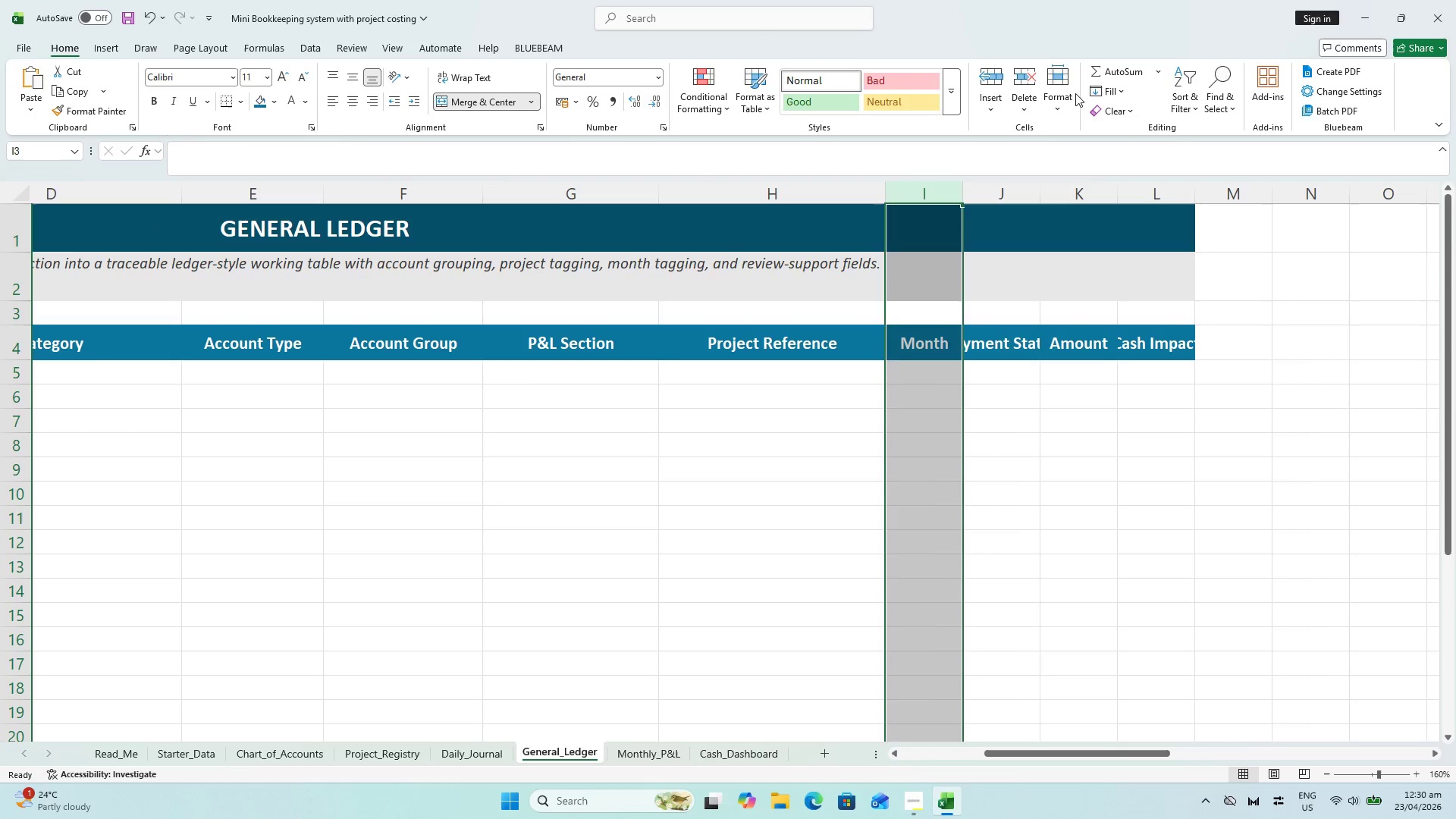 
left_click([1056, 83])
 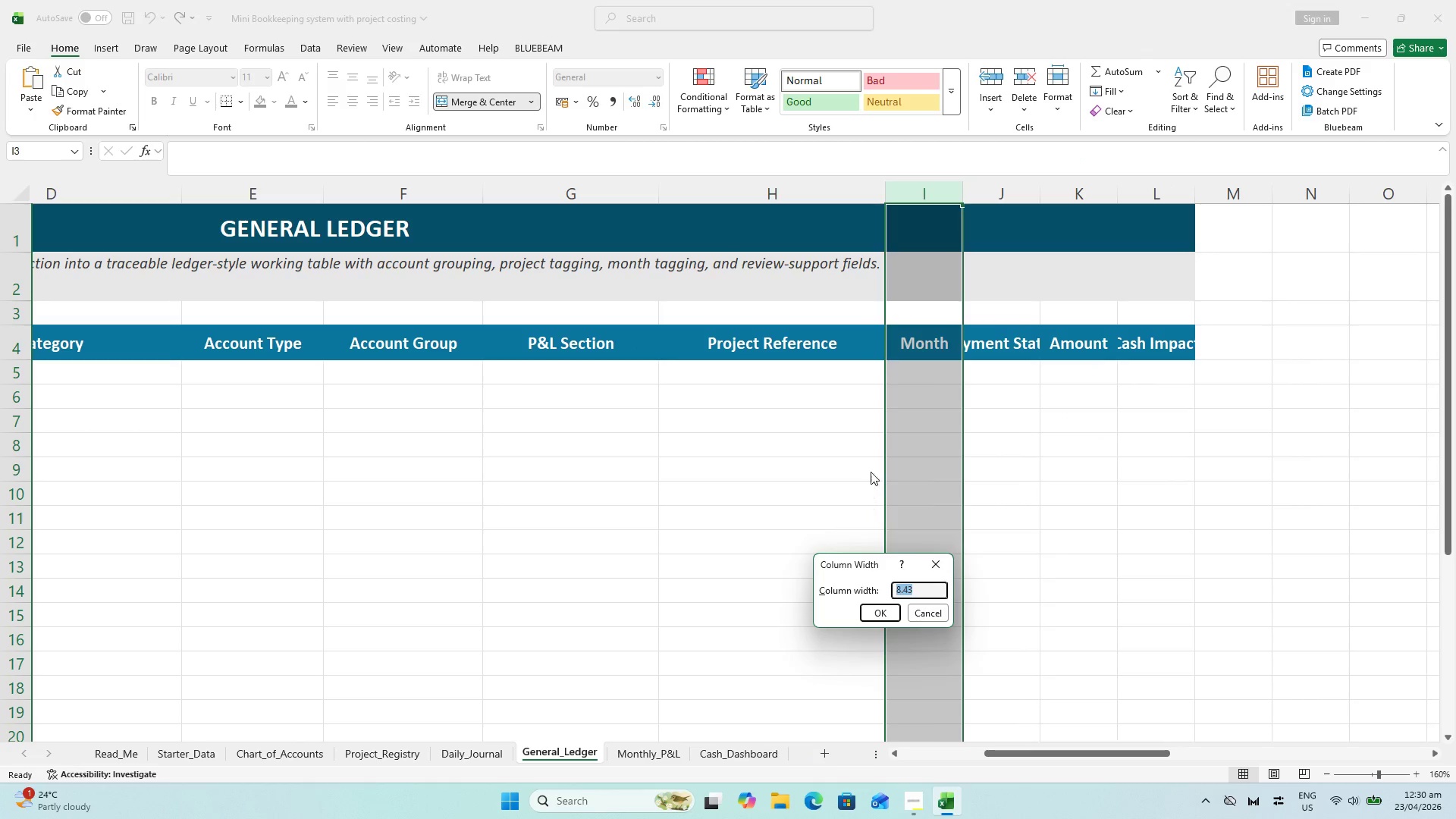 
type(10)
 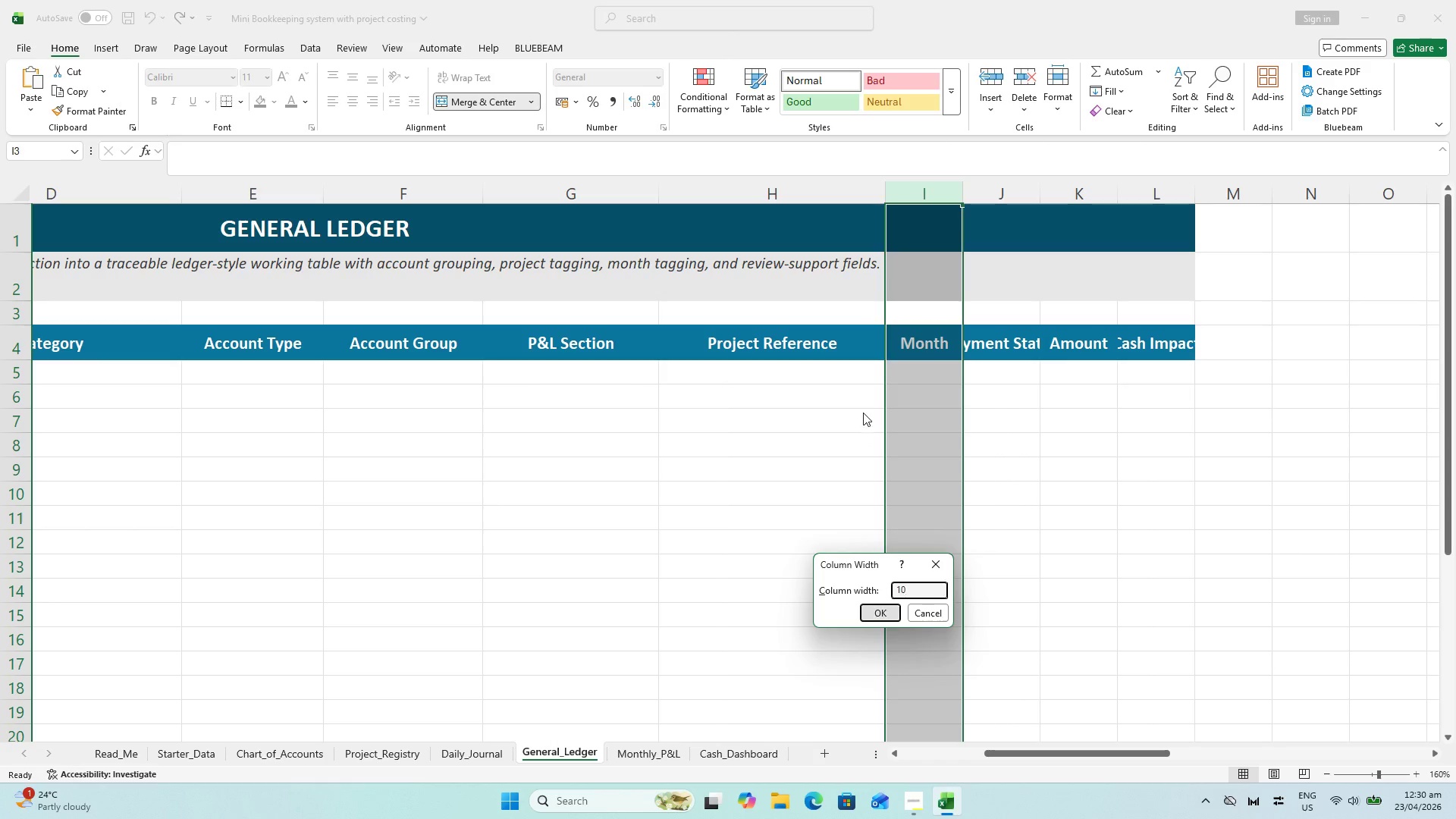 
key(Enter)
 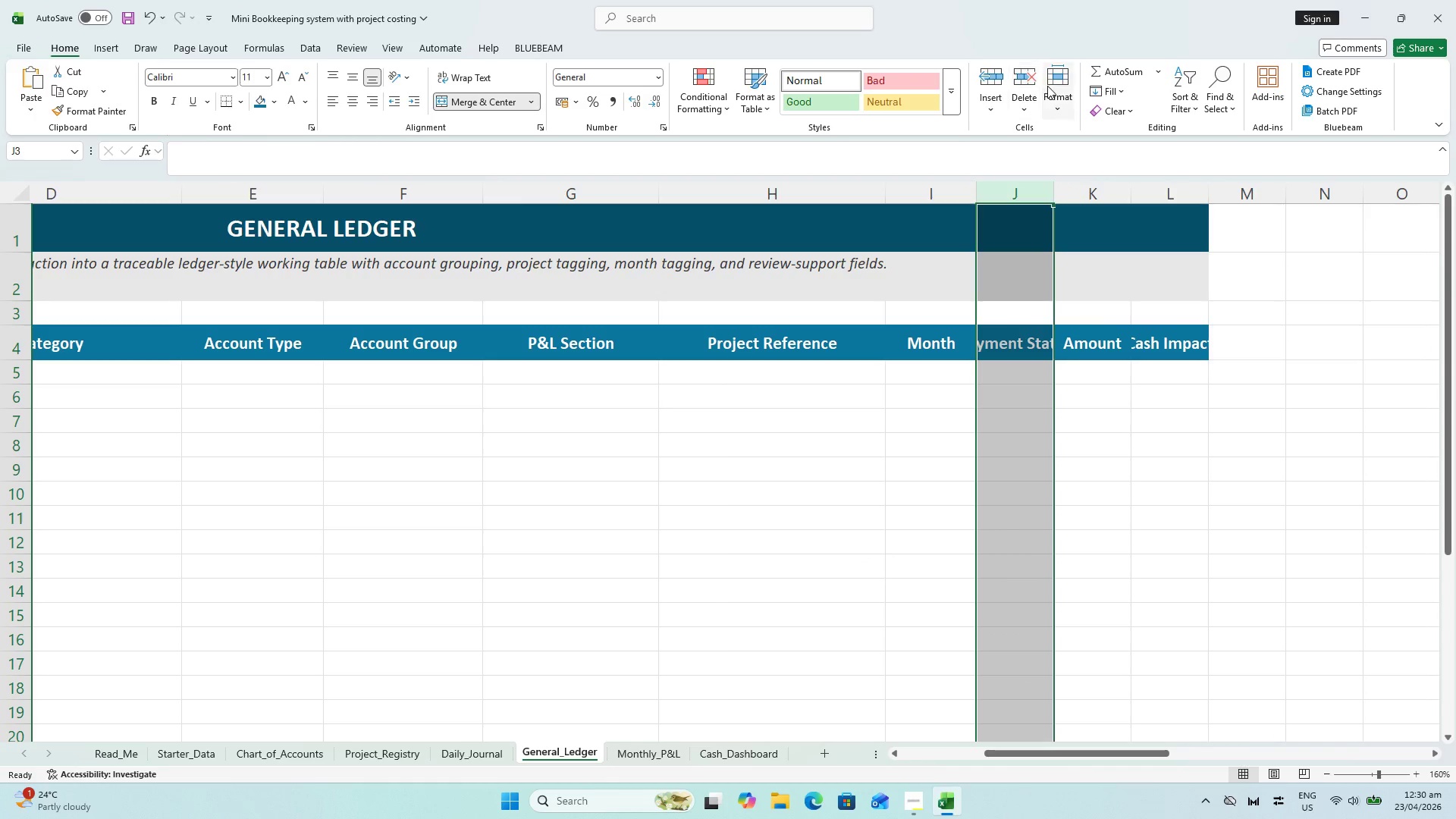 
left_click([1047, 86])
 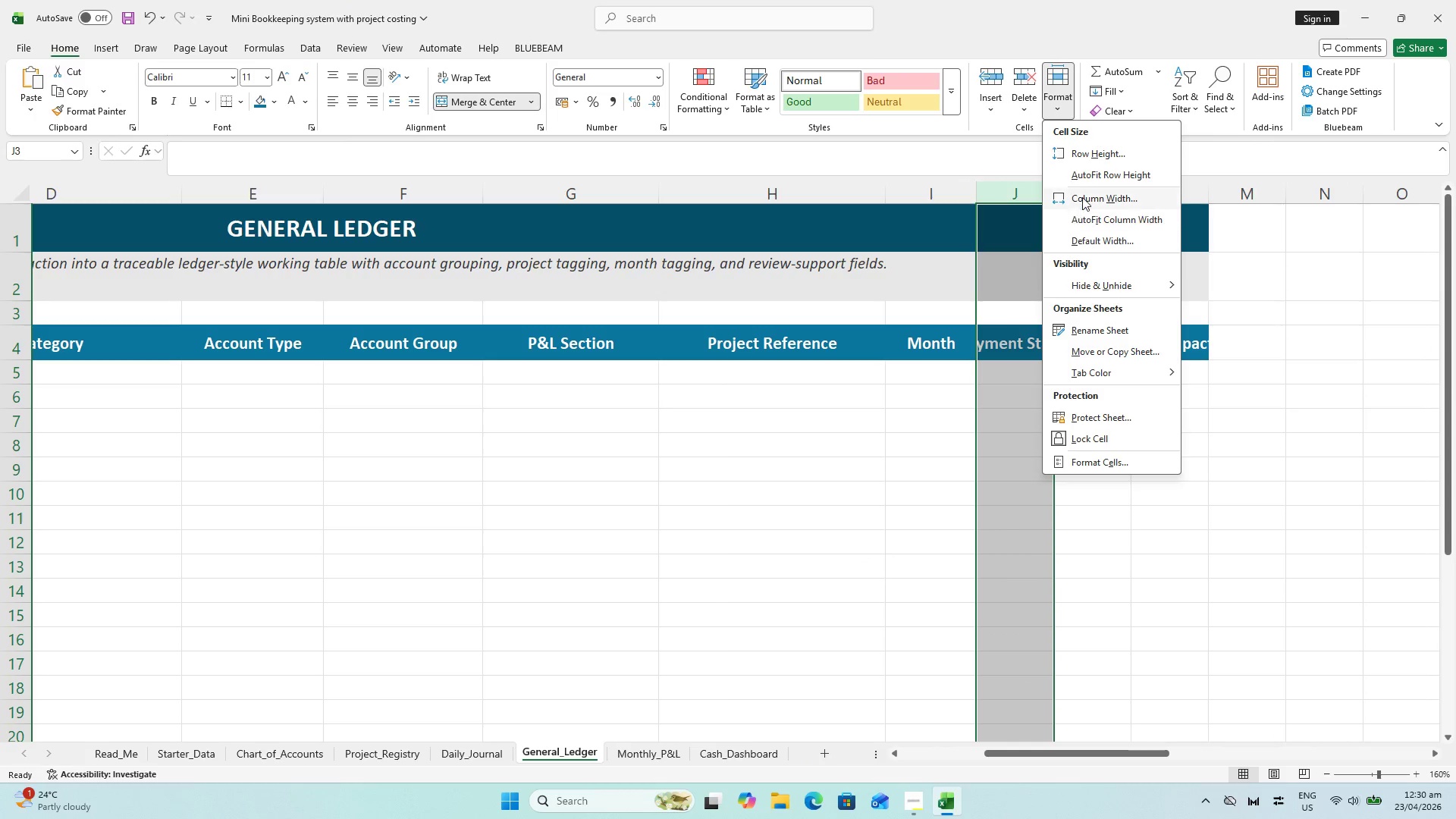 
left_click([1083, 197])
 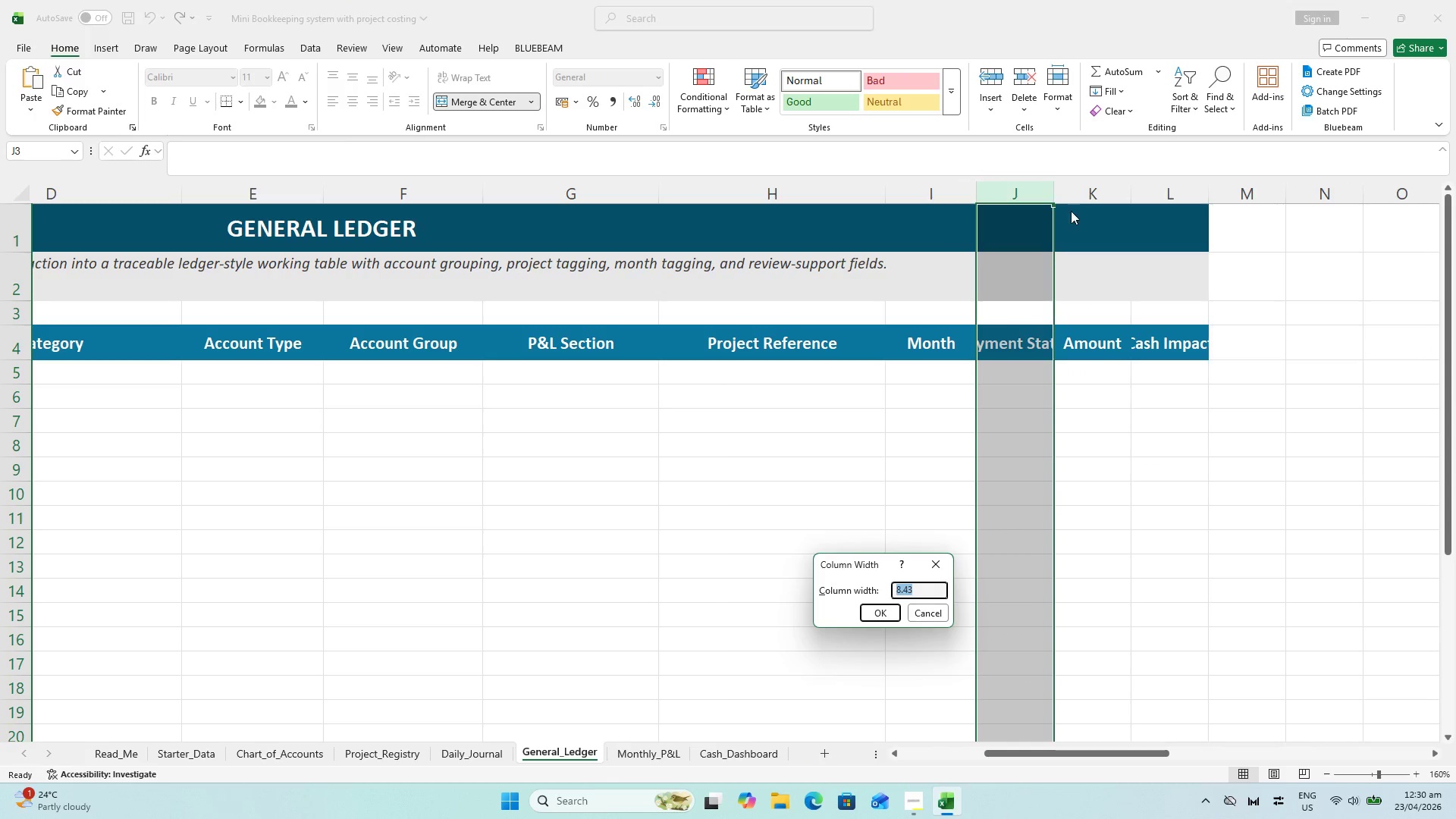 
type(16)
 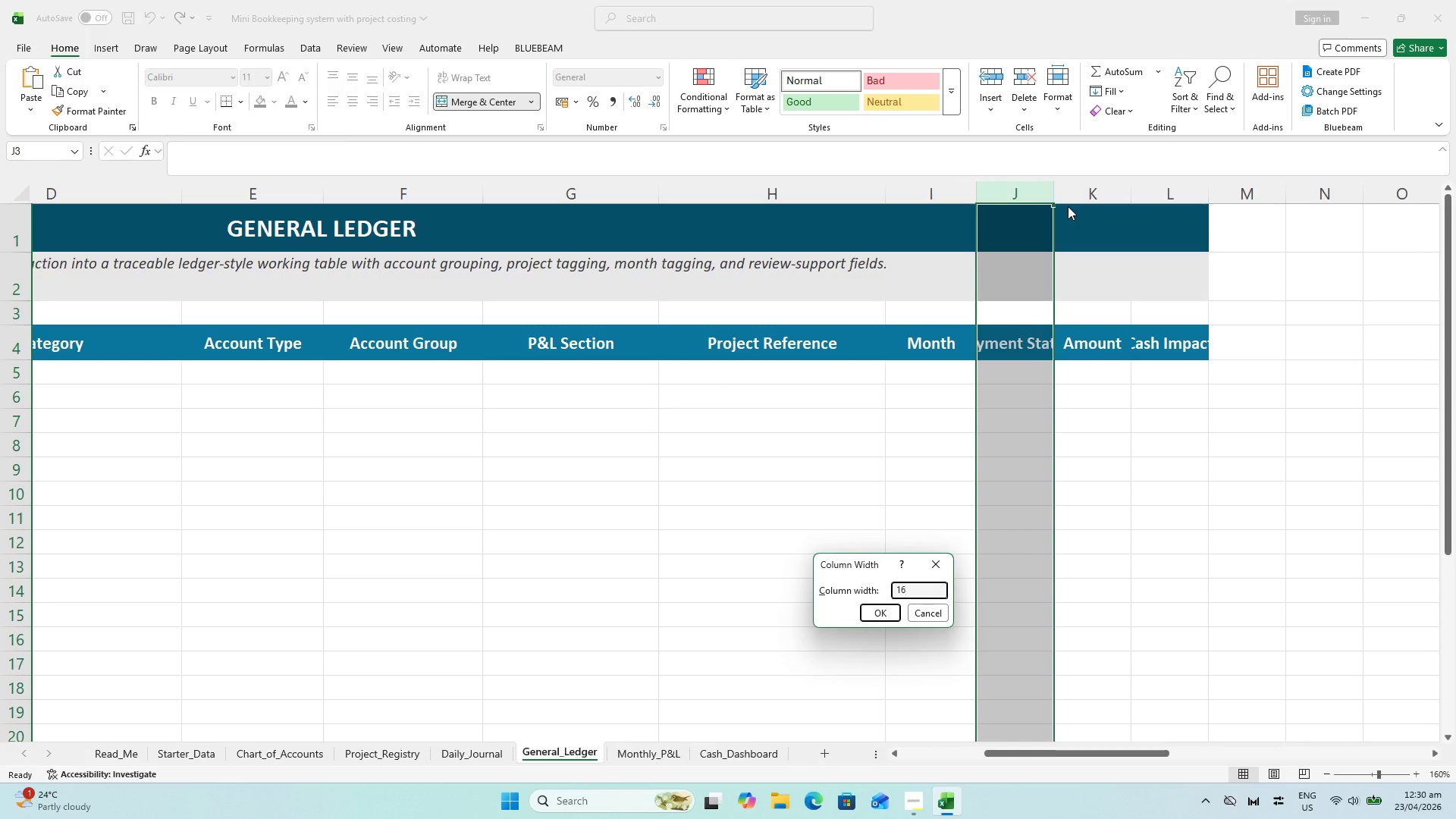 
key(Enter)
 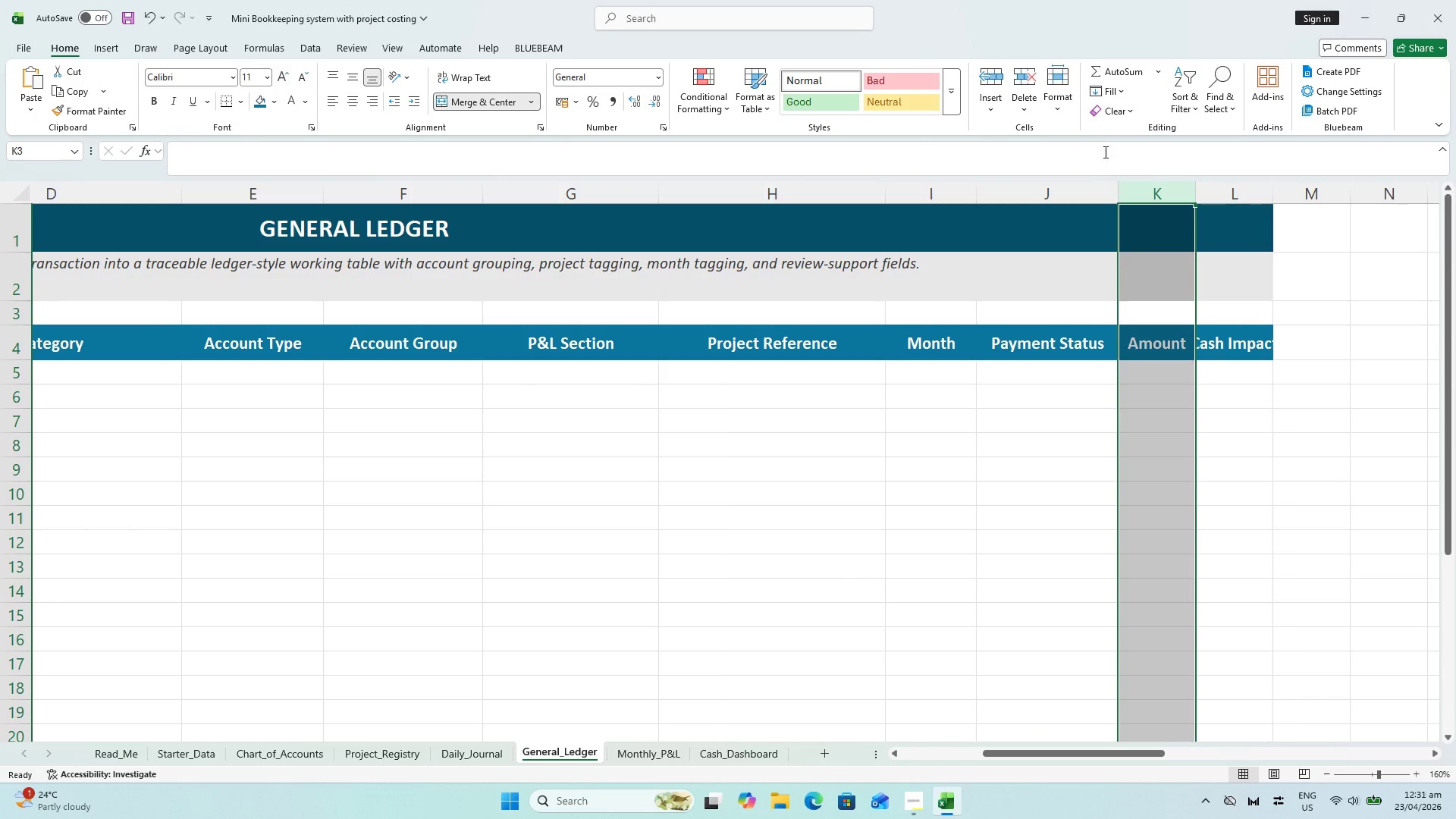 
left_click([1047, 78])
 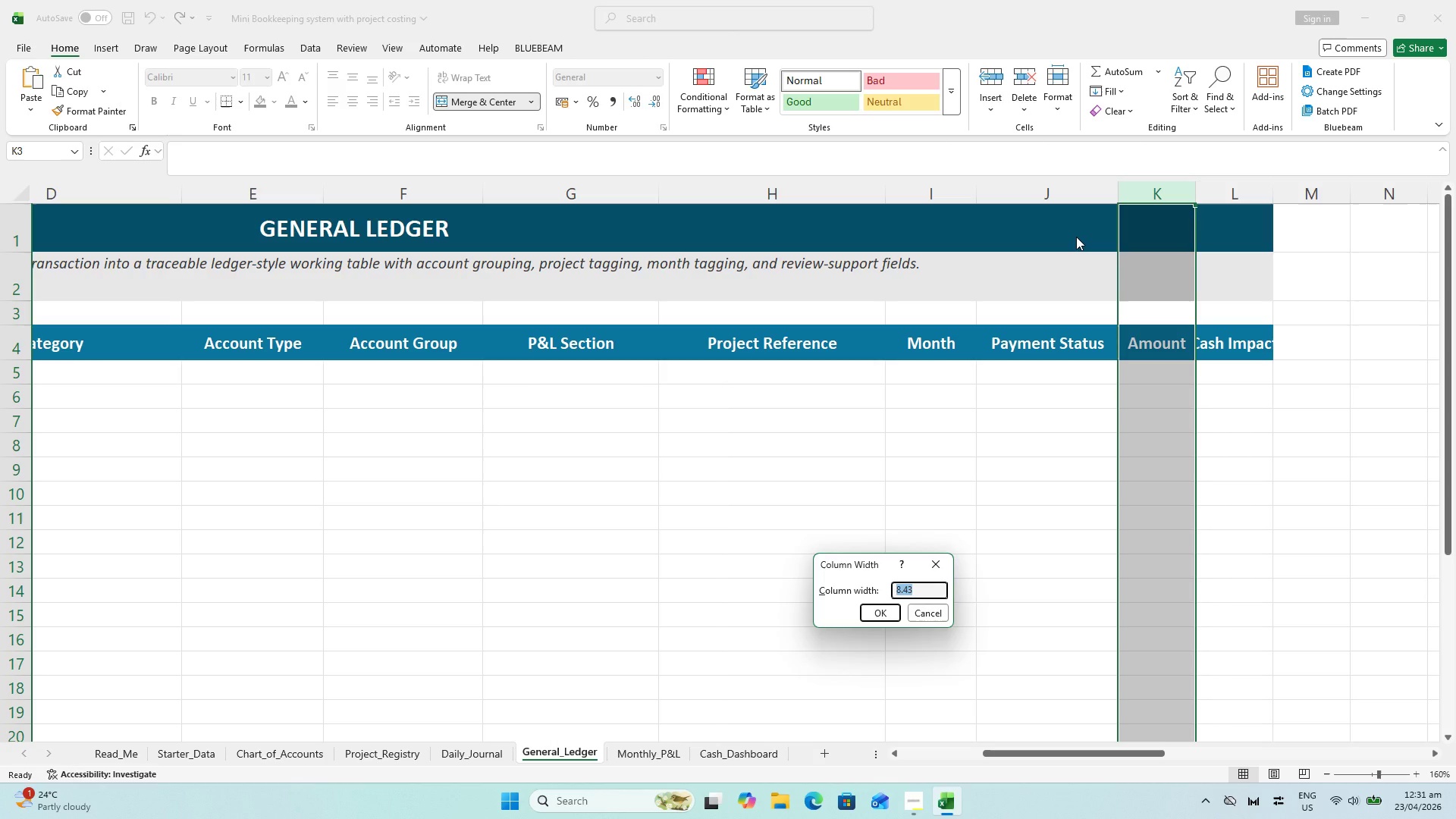 
type(14)
 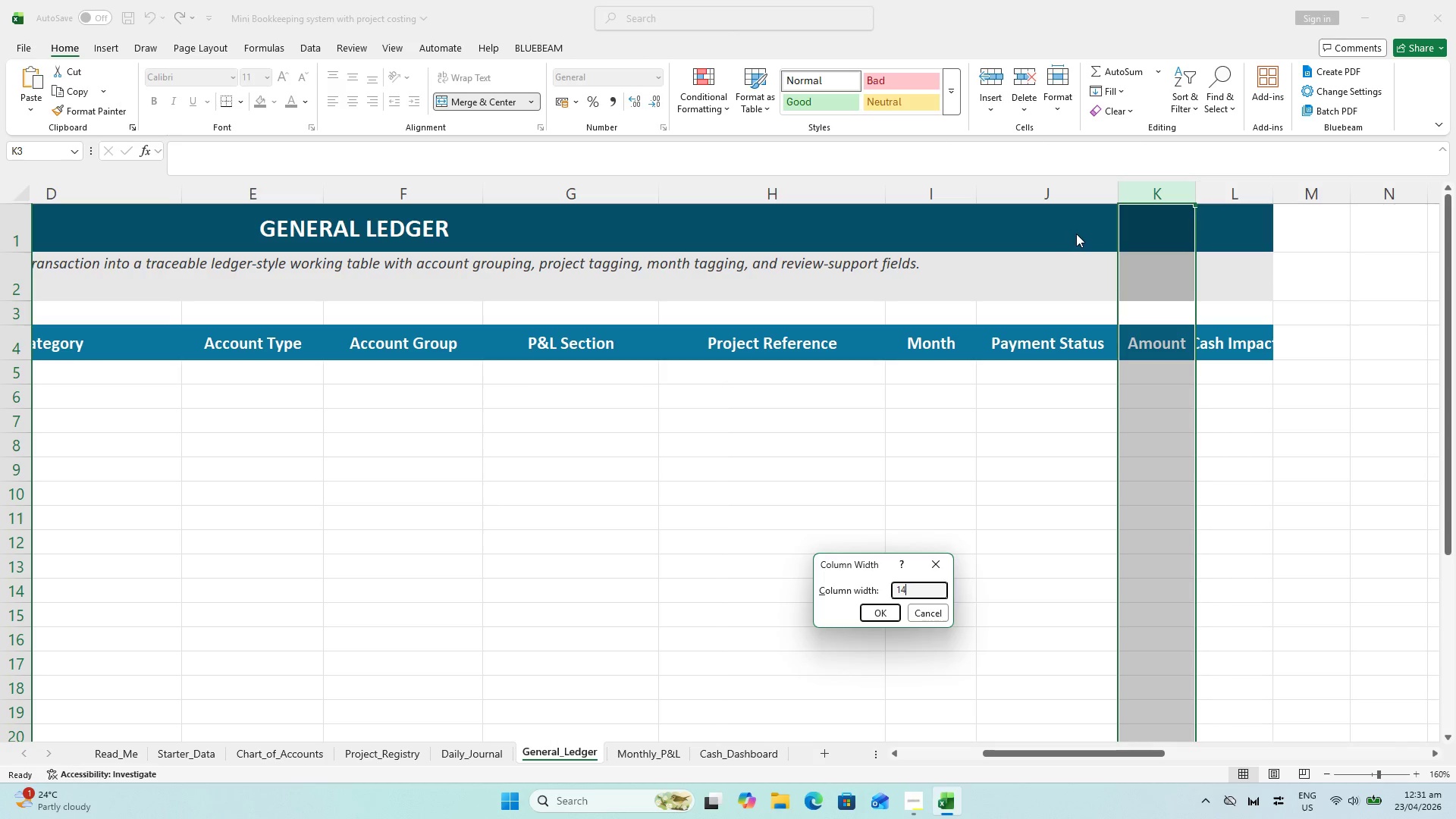 
key(Enter)
 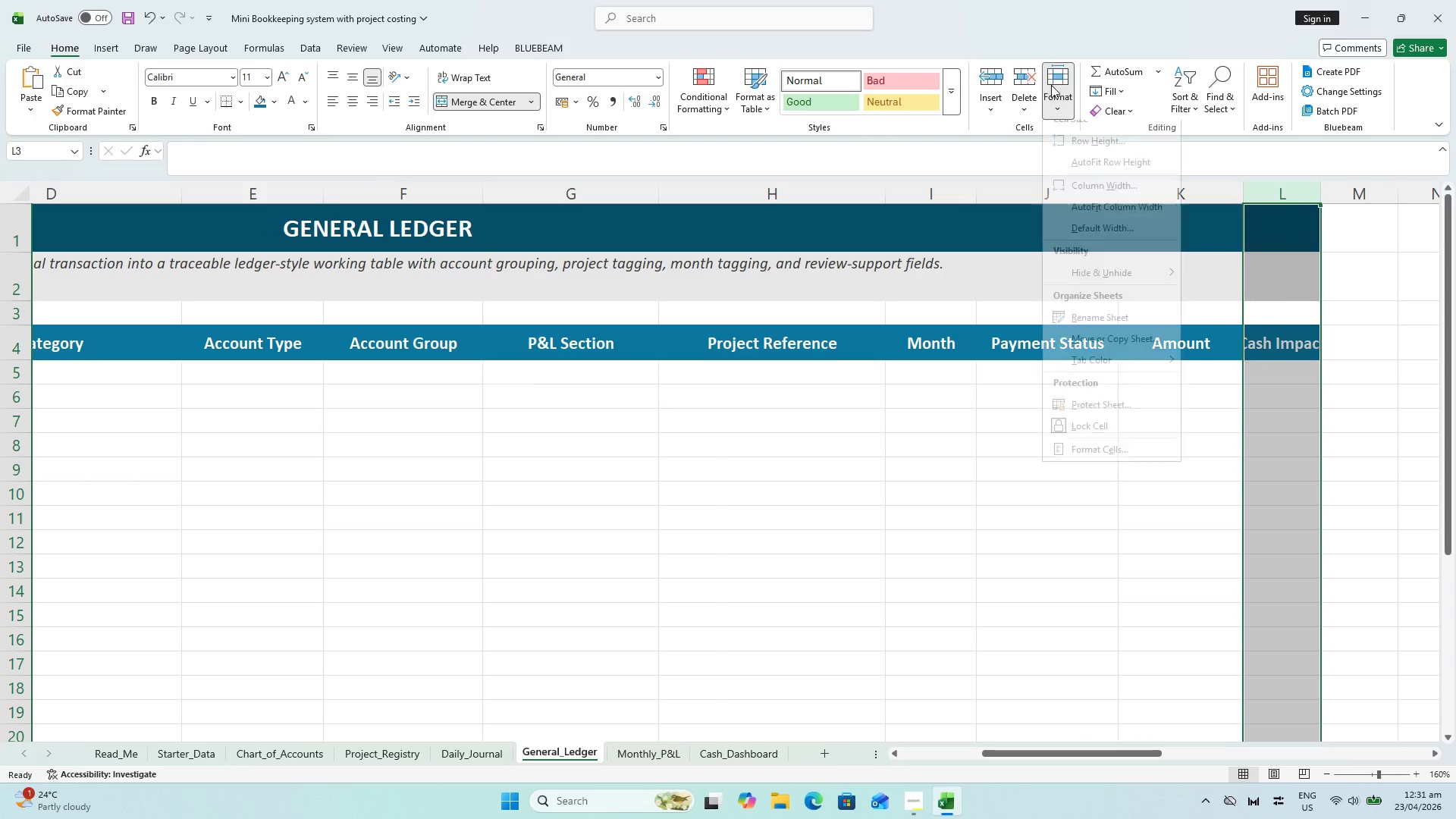 
left_click([1089, 201])
 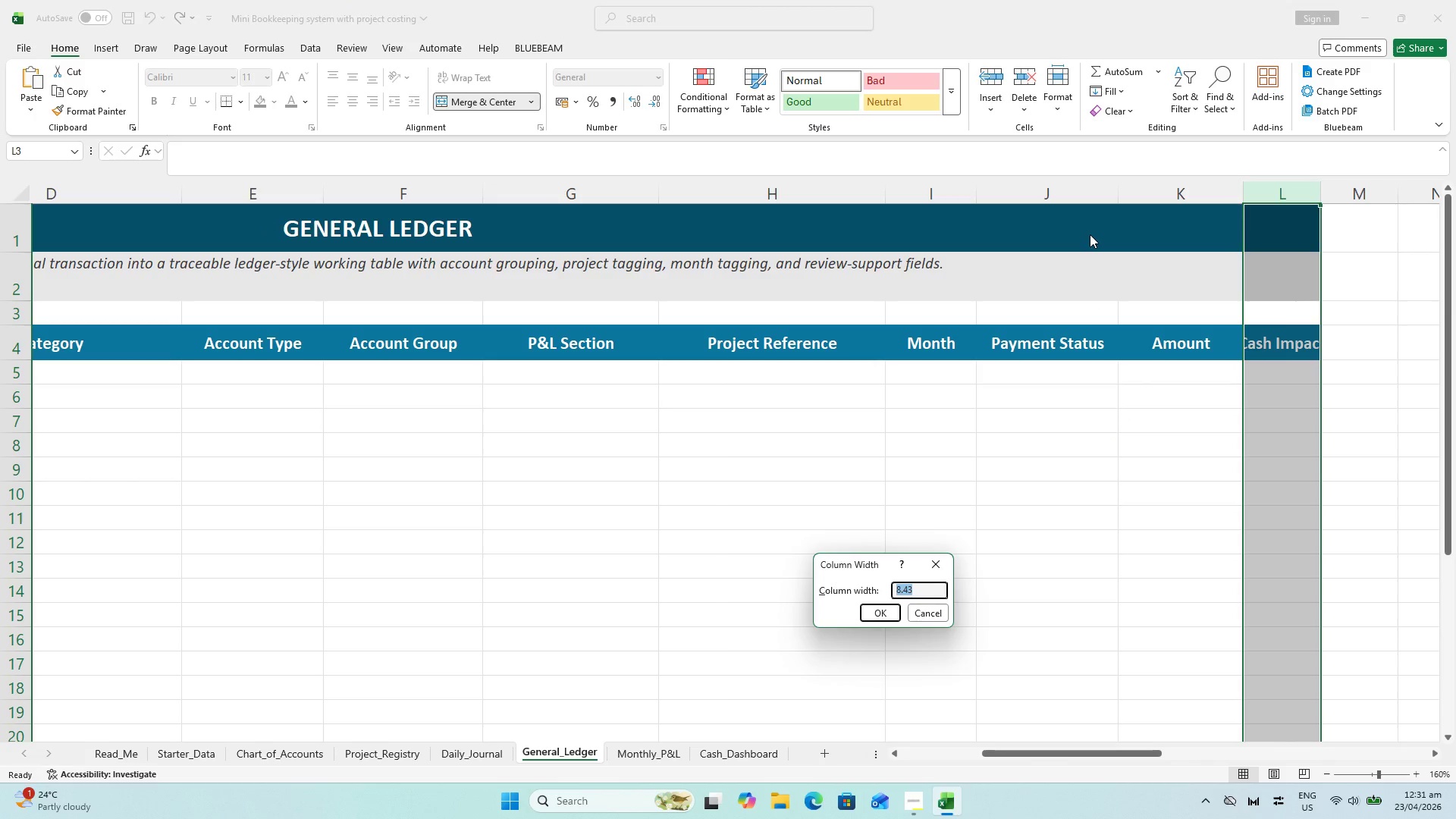 
type(14)
 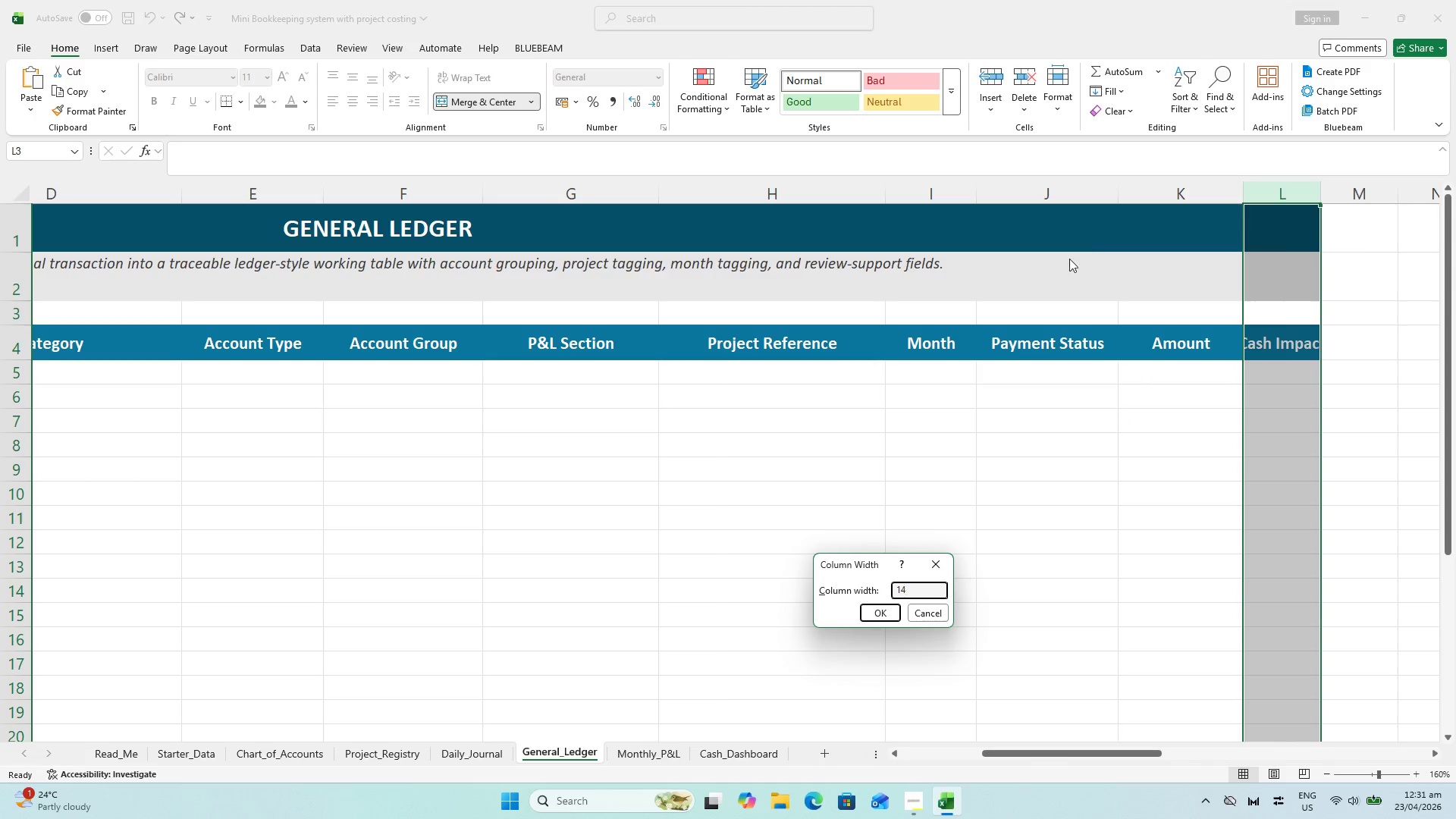 
key(Enter)
 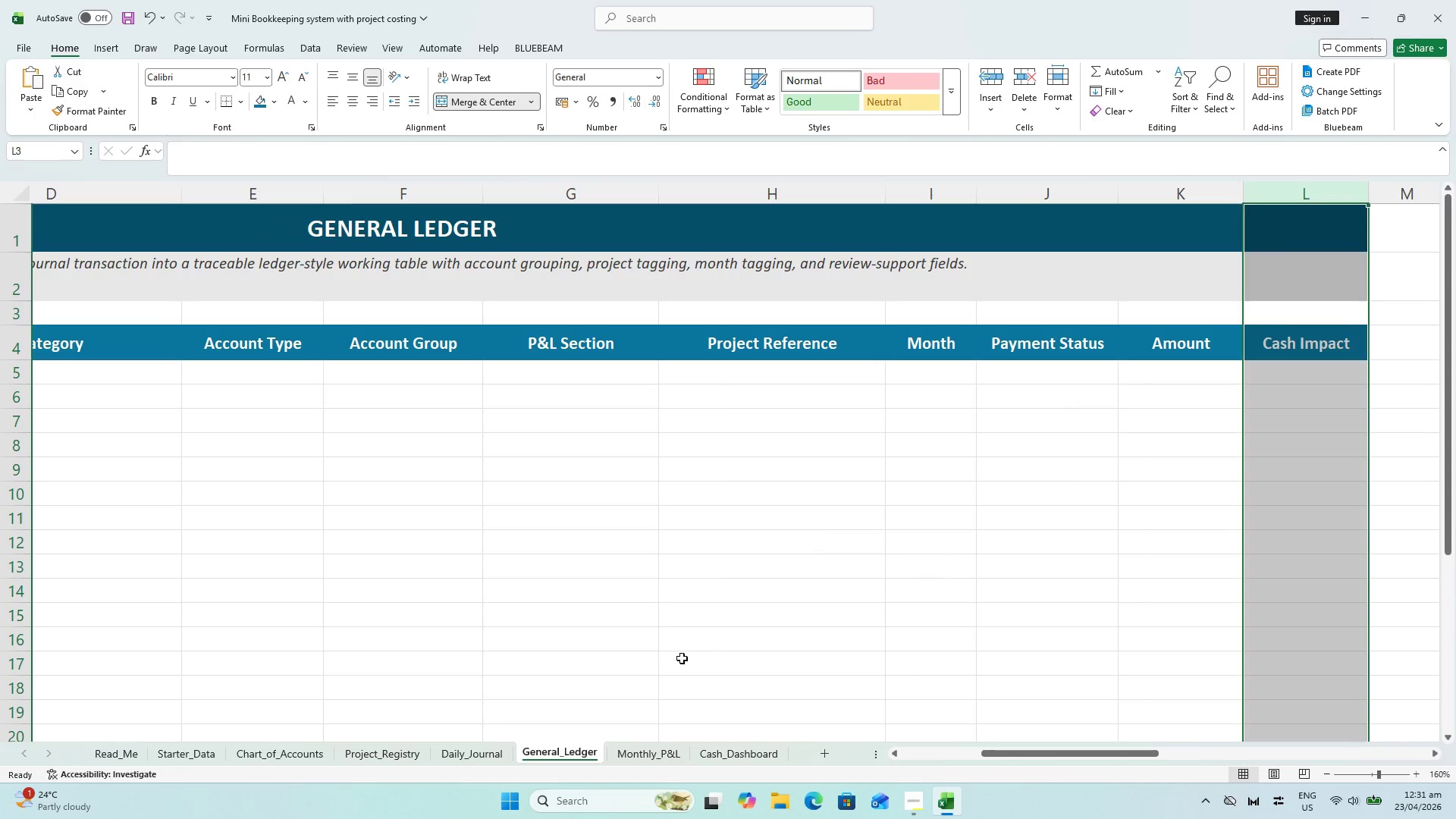 
key(Control+S)
 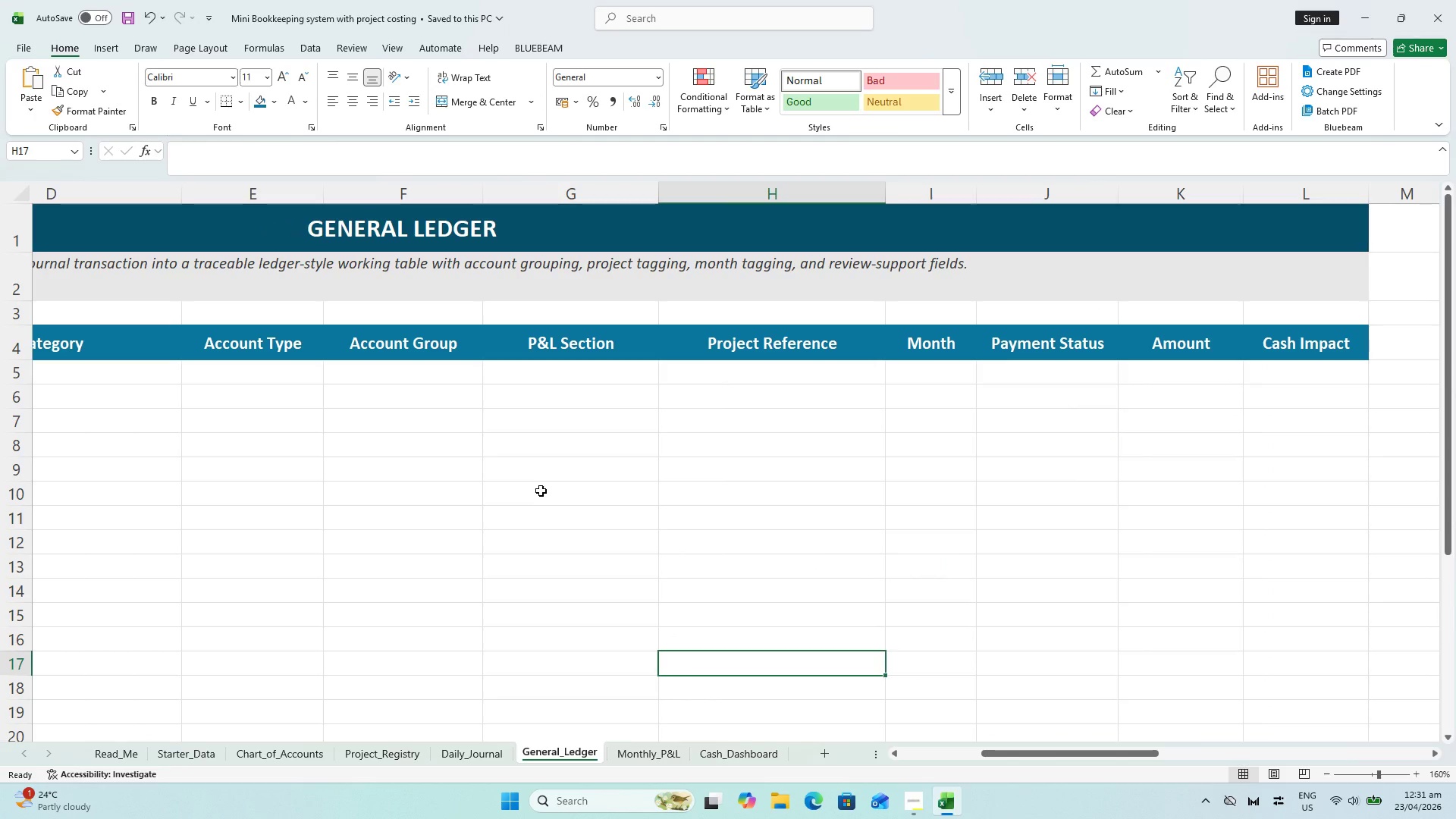 
key(Control+S)
 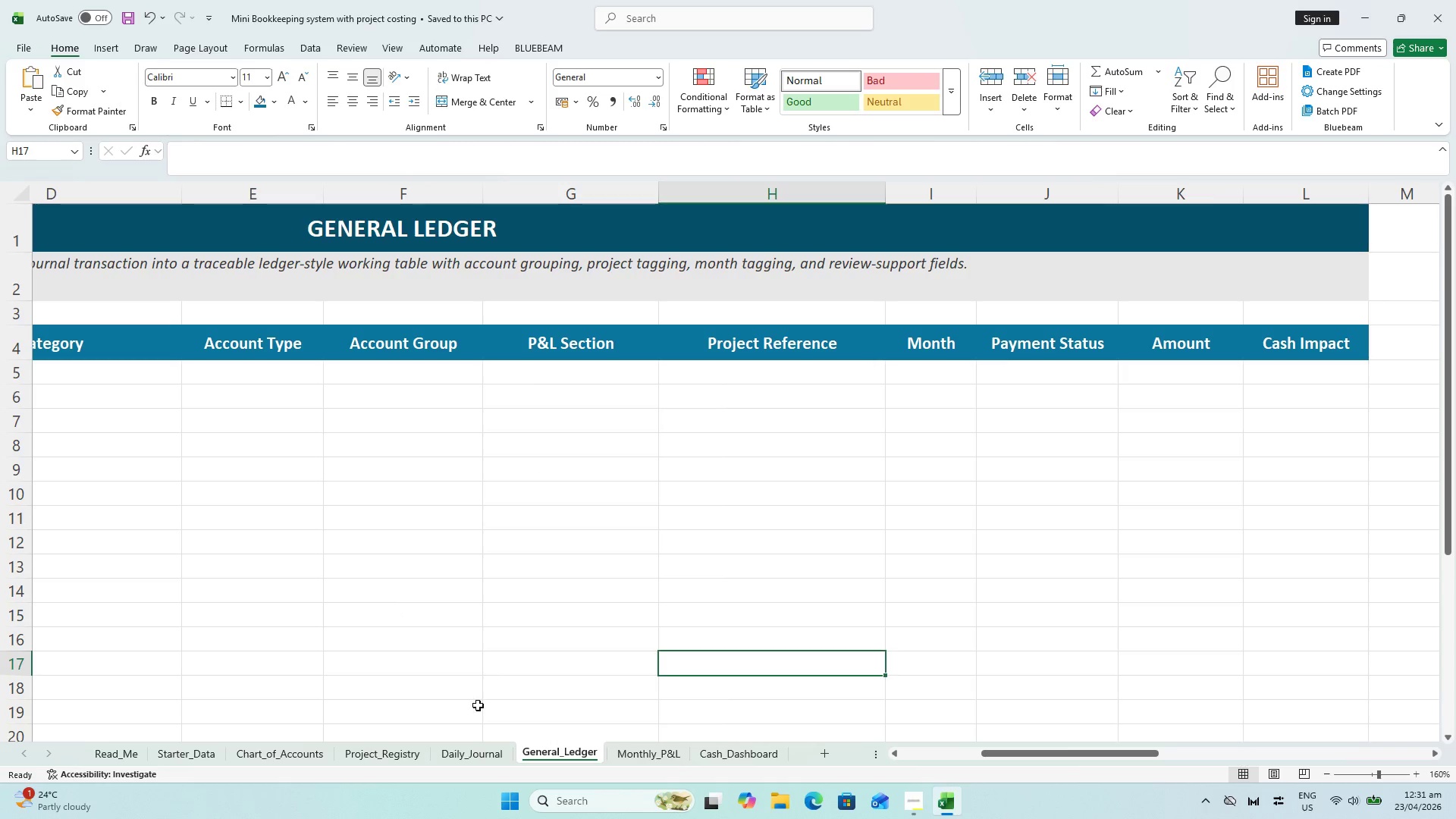 
wait(12.3)
 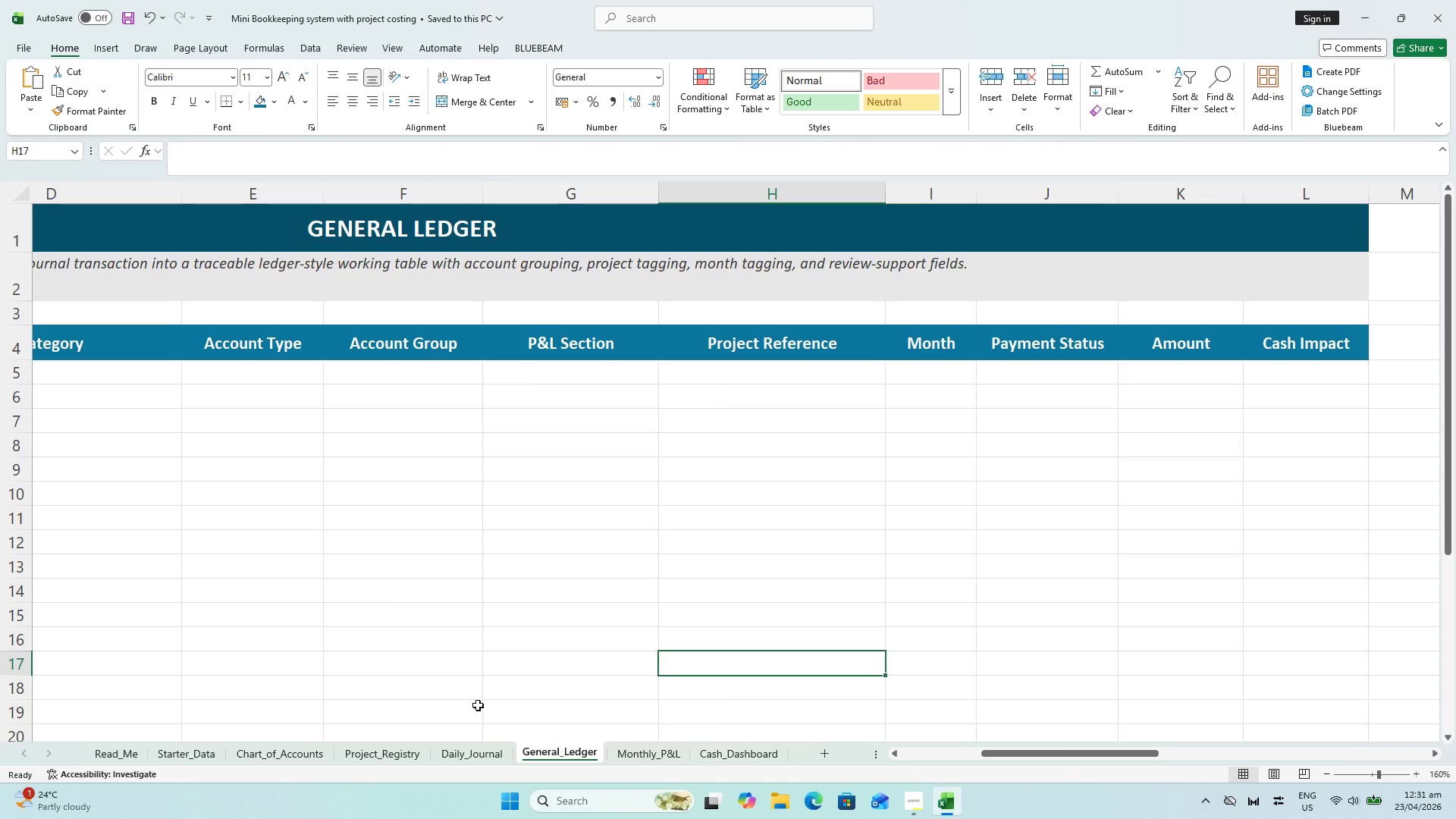 
left_click_drag(start_coordinate=[1100, 756], to_coordinate=[774, 786])
 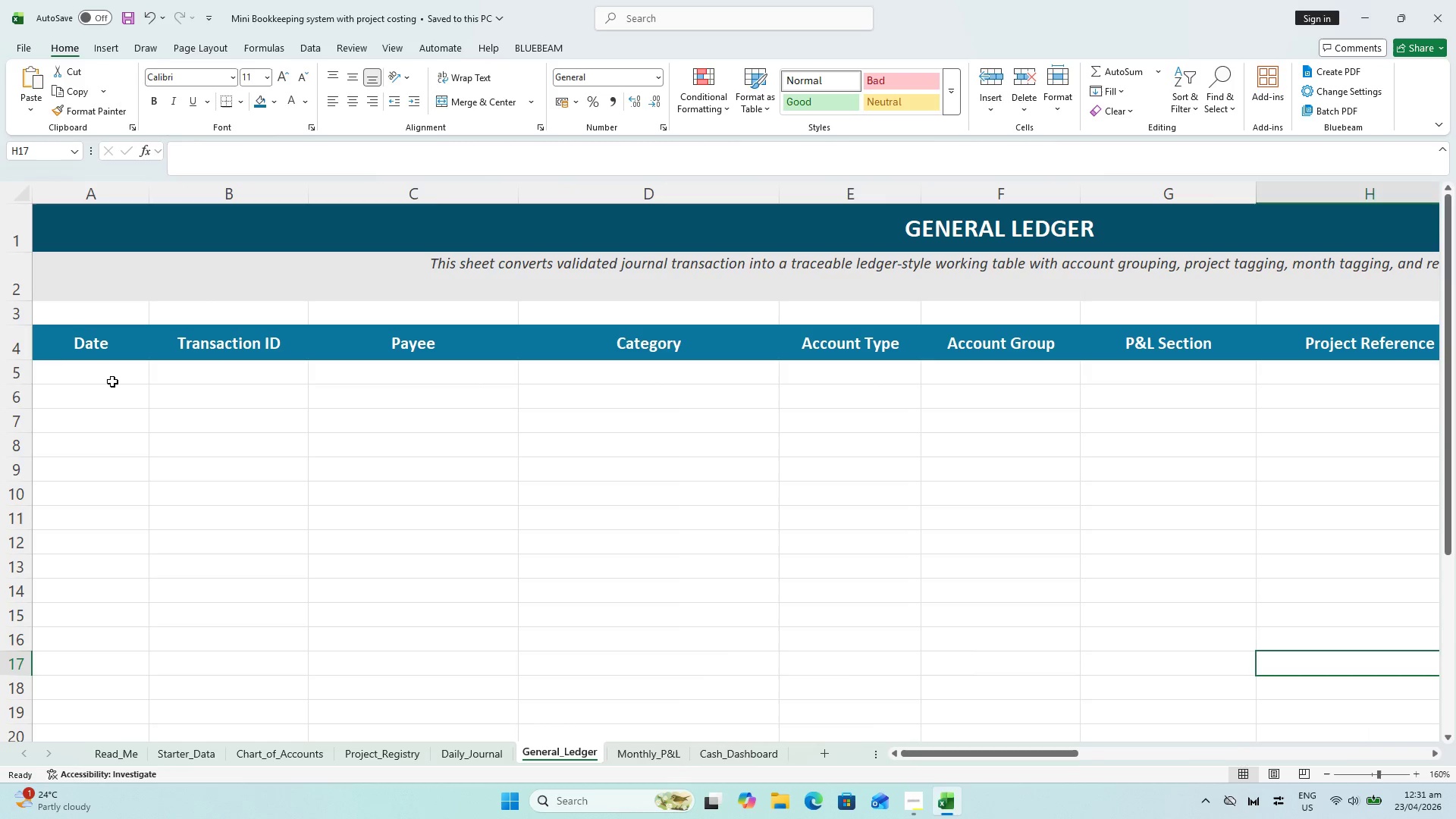 
left_click([109, 377])
 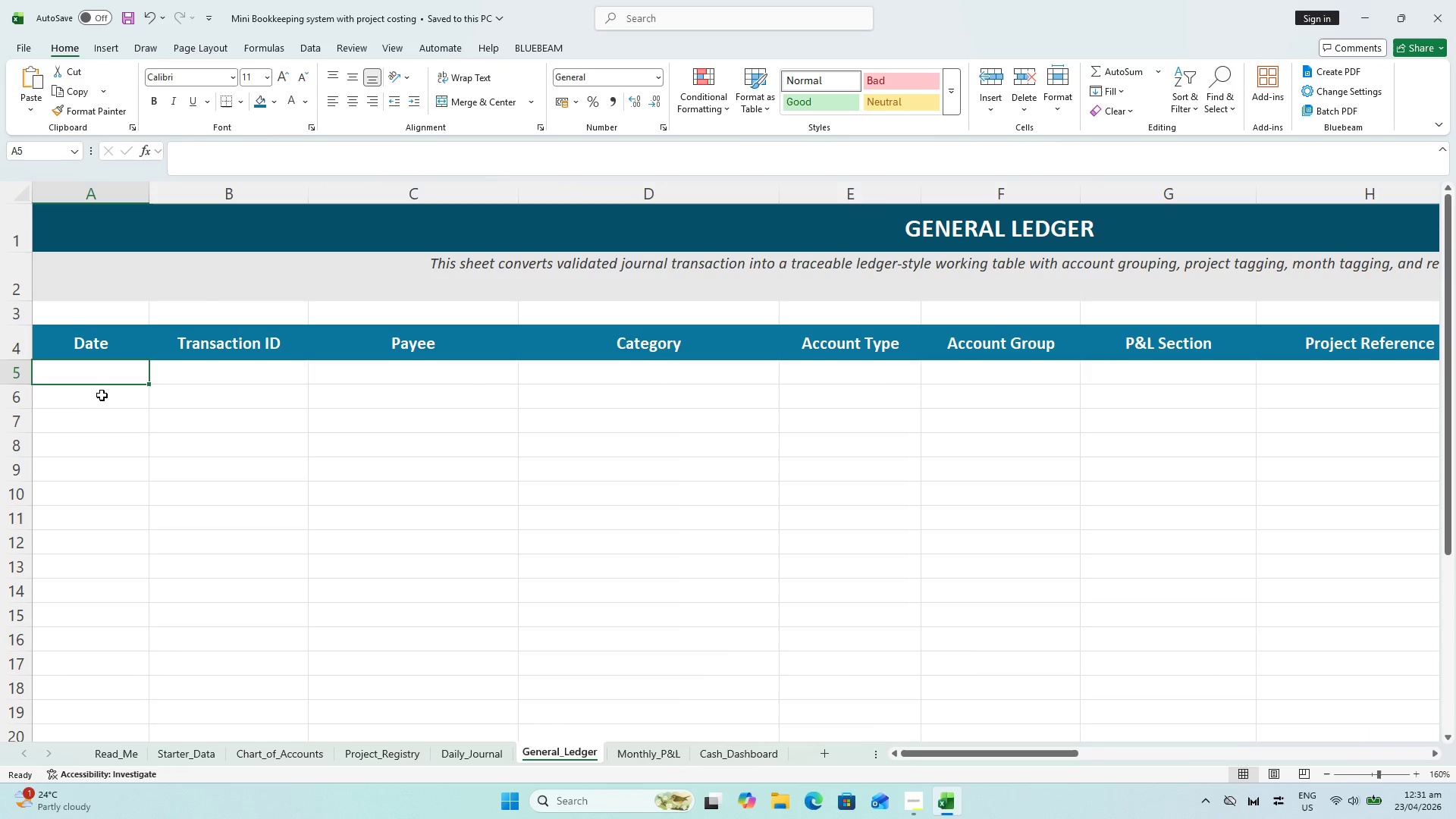 
type(=tblJournal)
 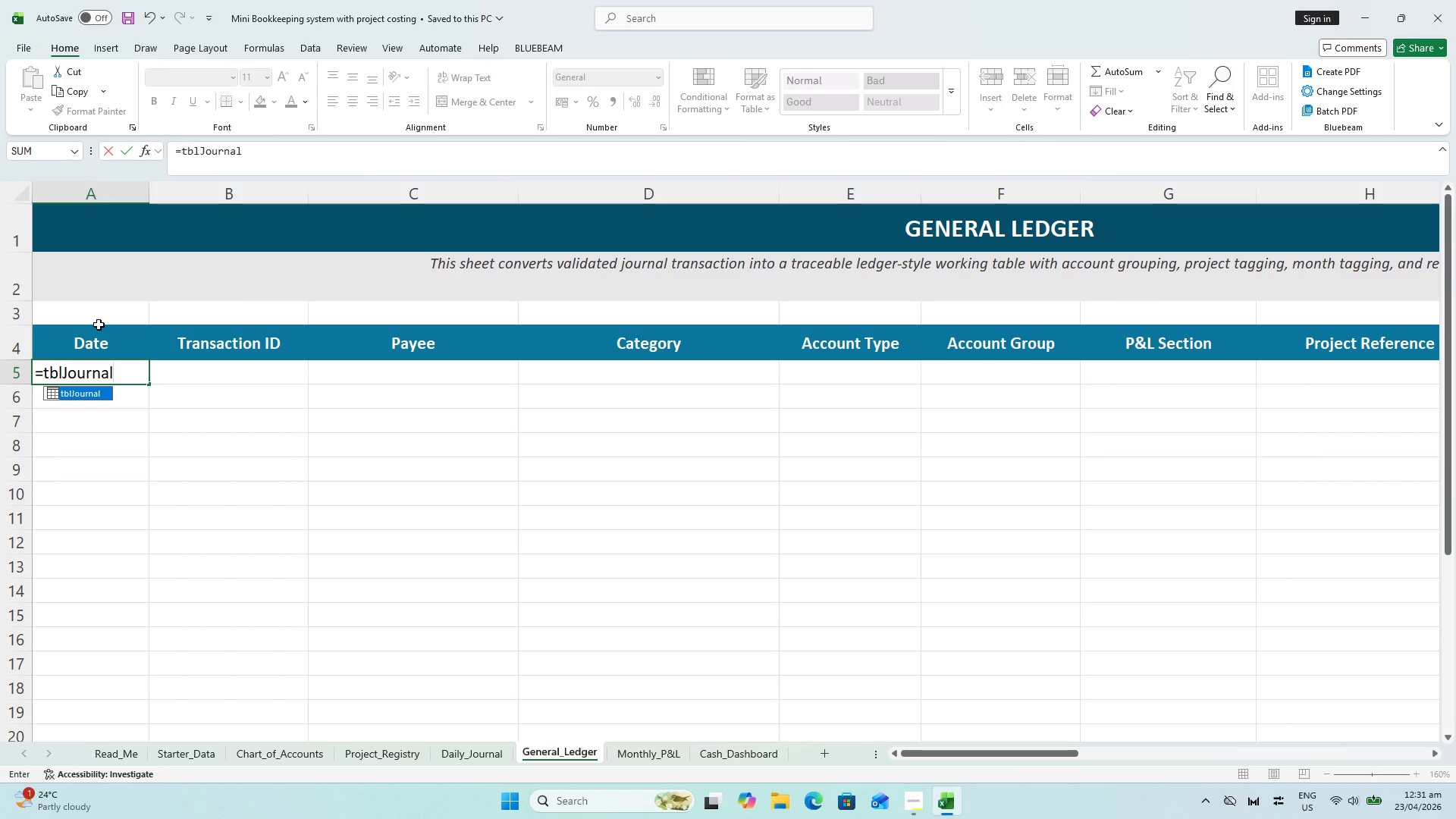 
wait(5.7)
 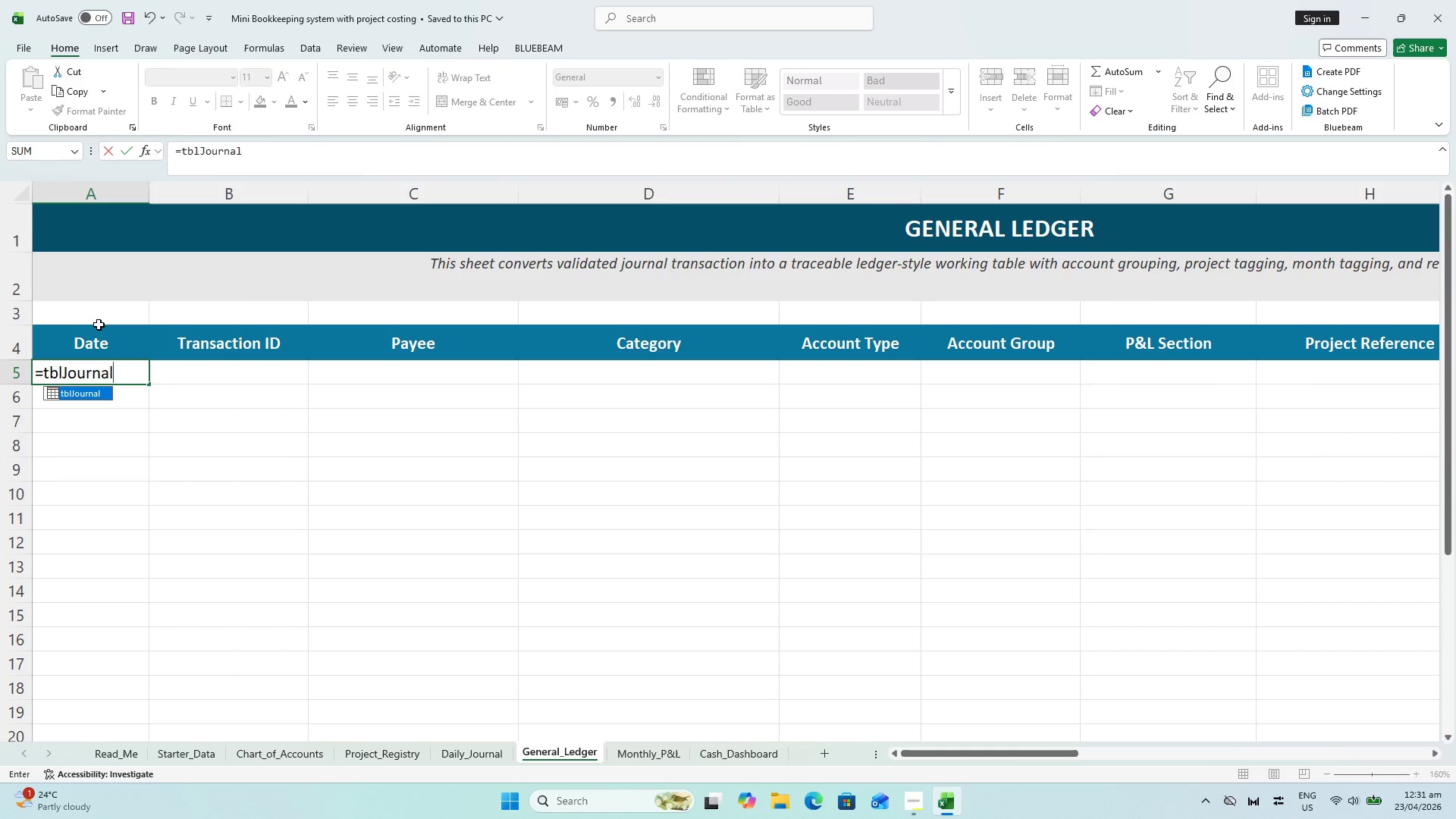 
double_click([86, 395])
 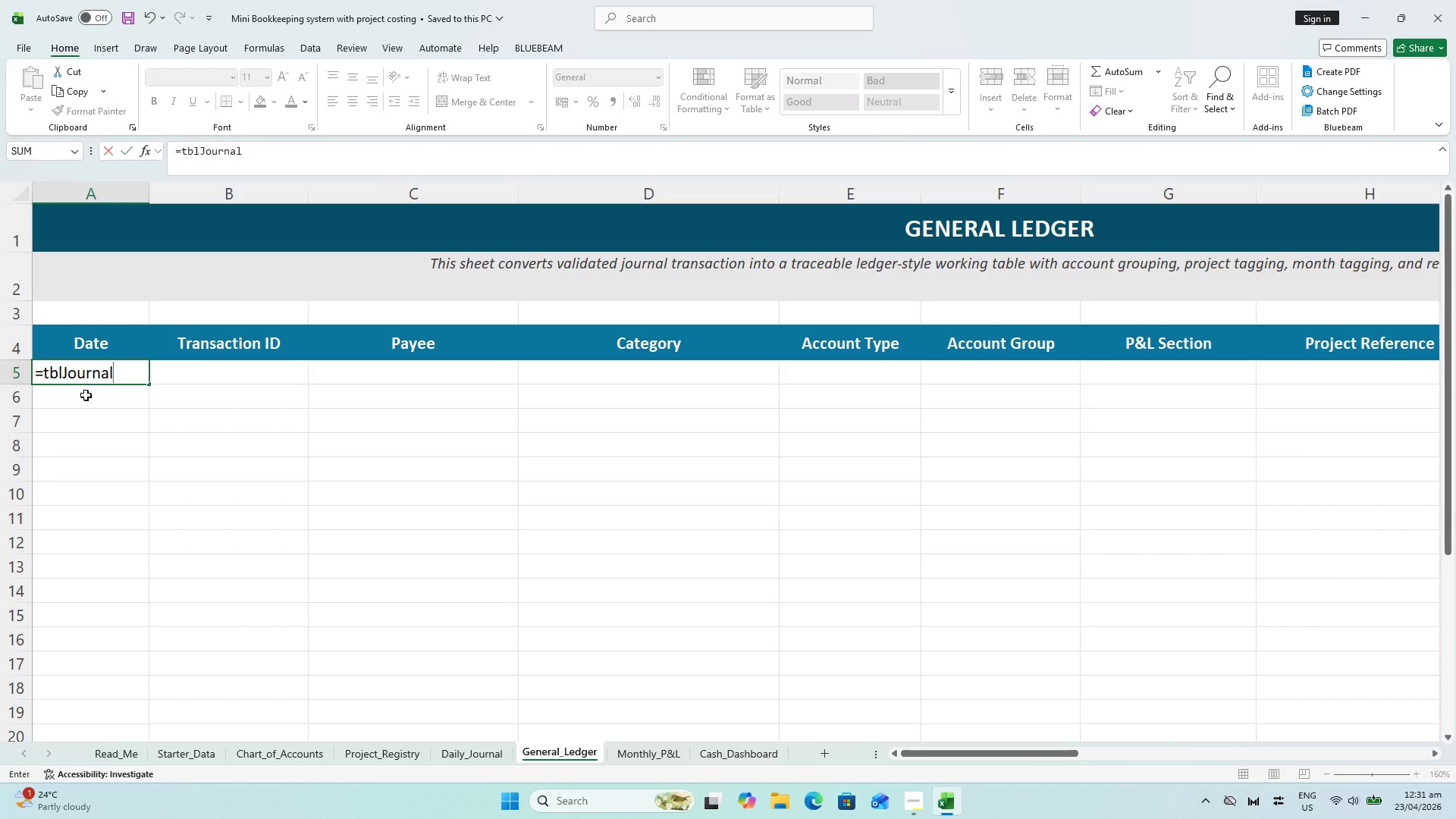 
key(Shift+9)
 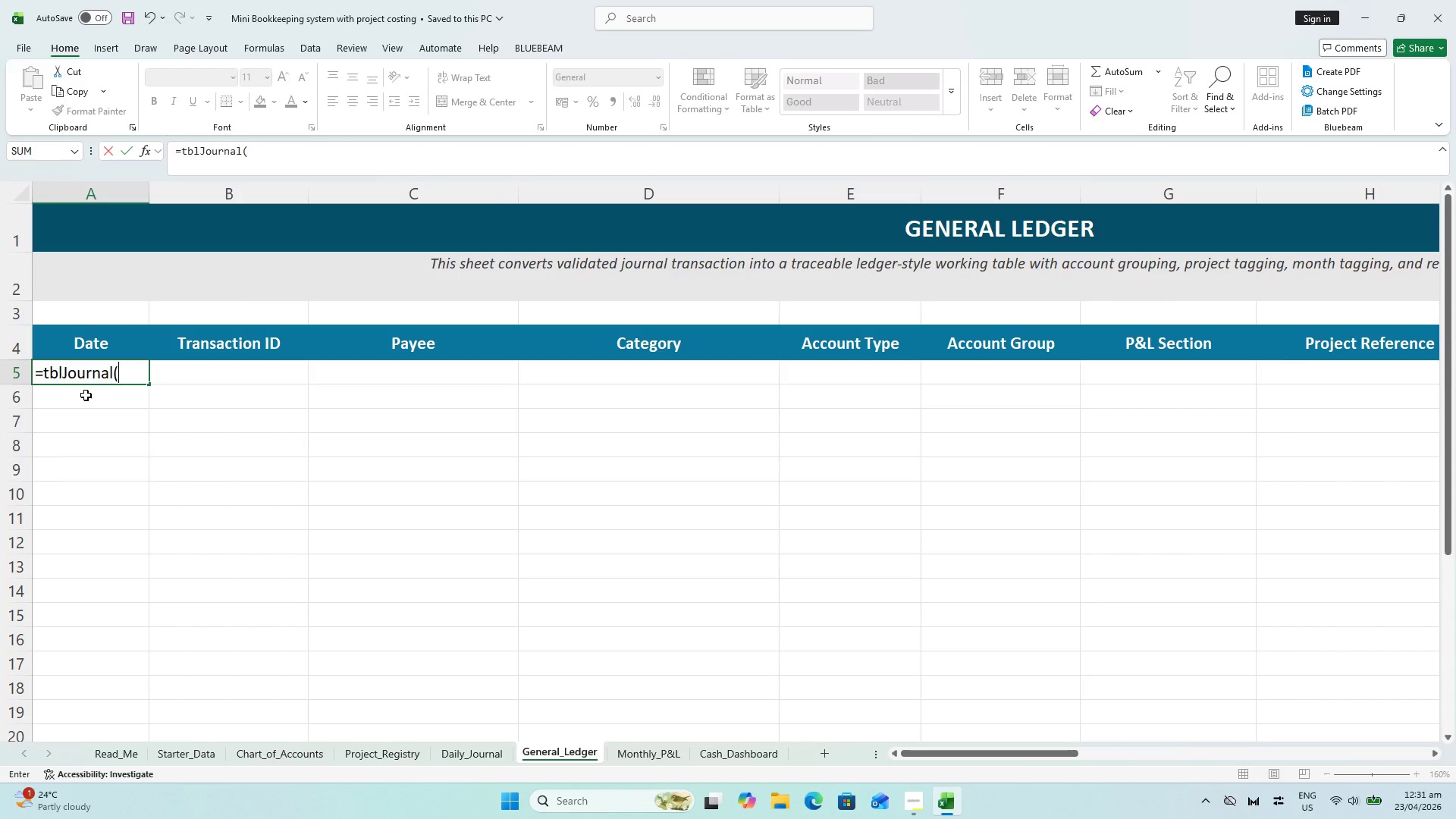 
key(Backspace)
 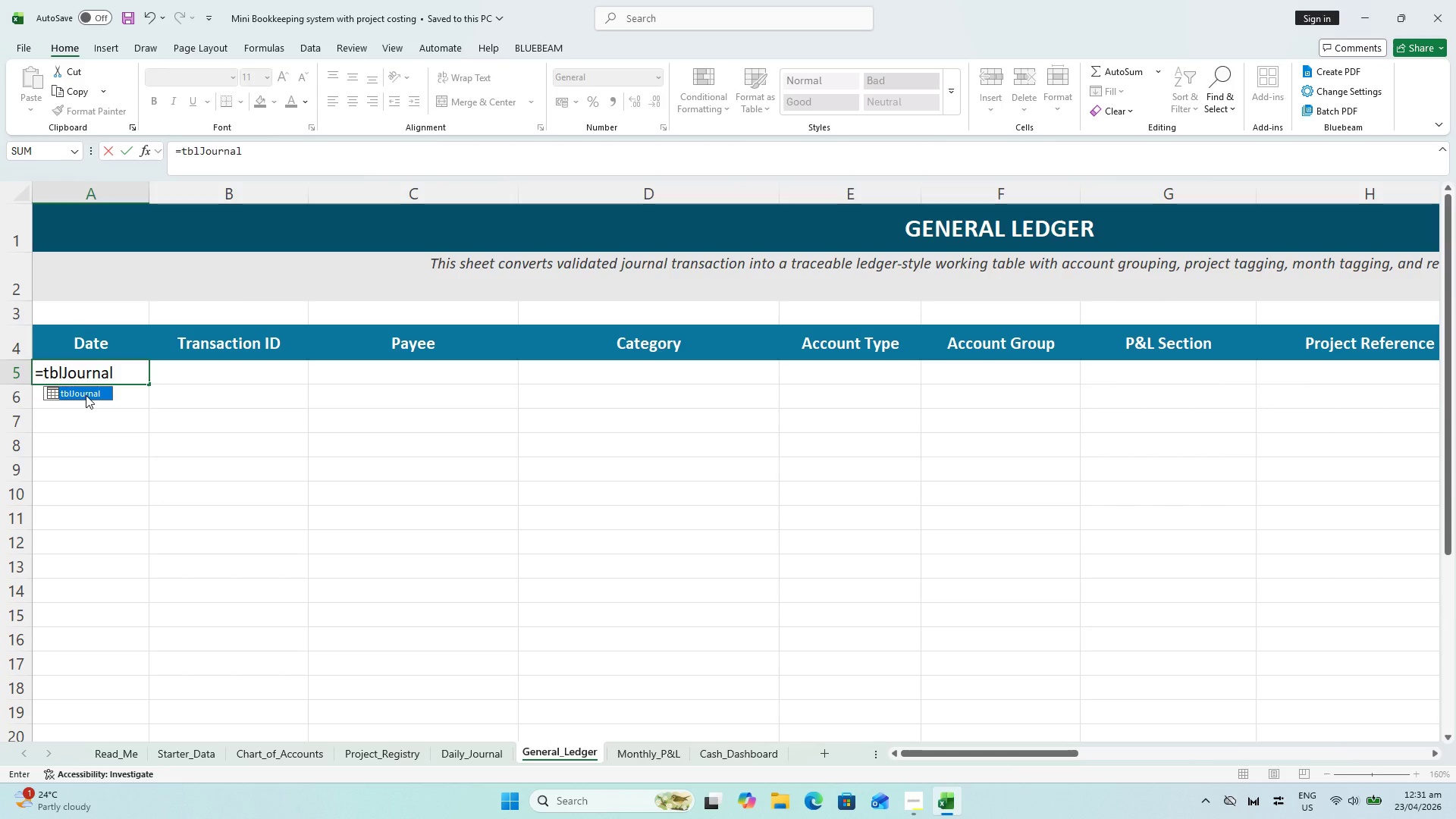 
key(BracketLeft)
 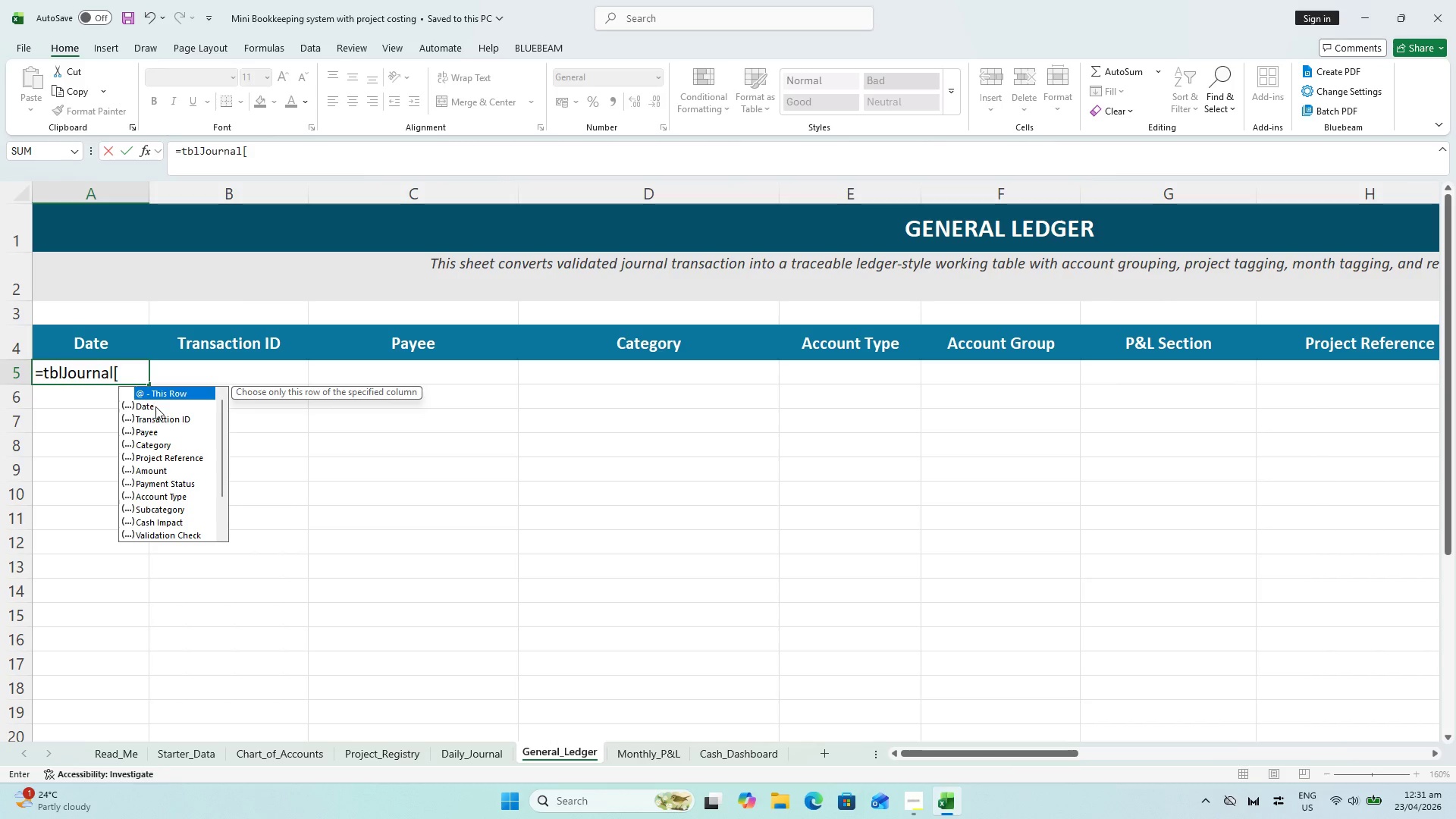 
double_click([155, 406])
 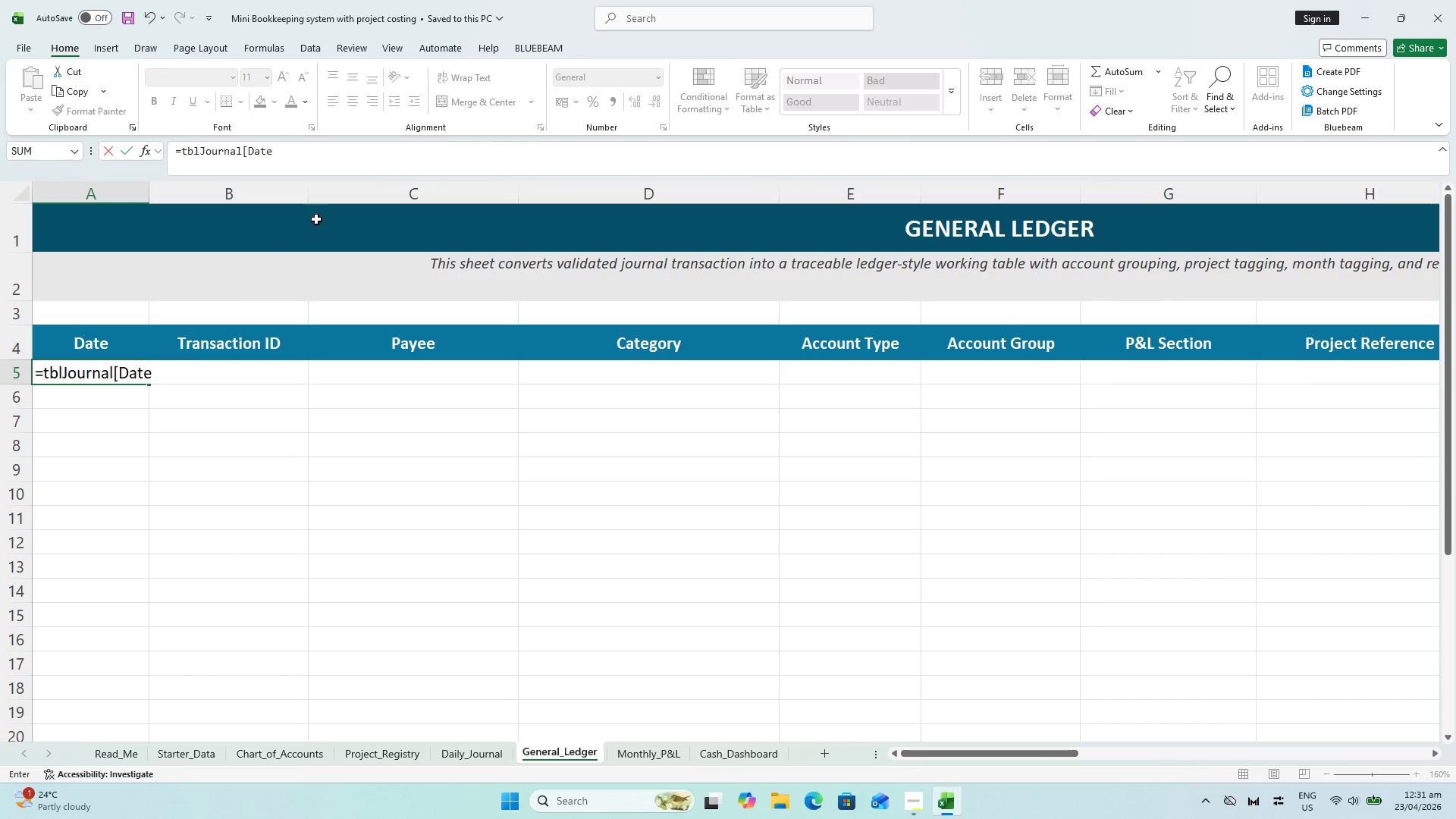 
hold_key(key=ShiftLeft, duration=0.66)
 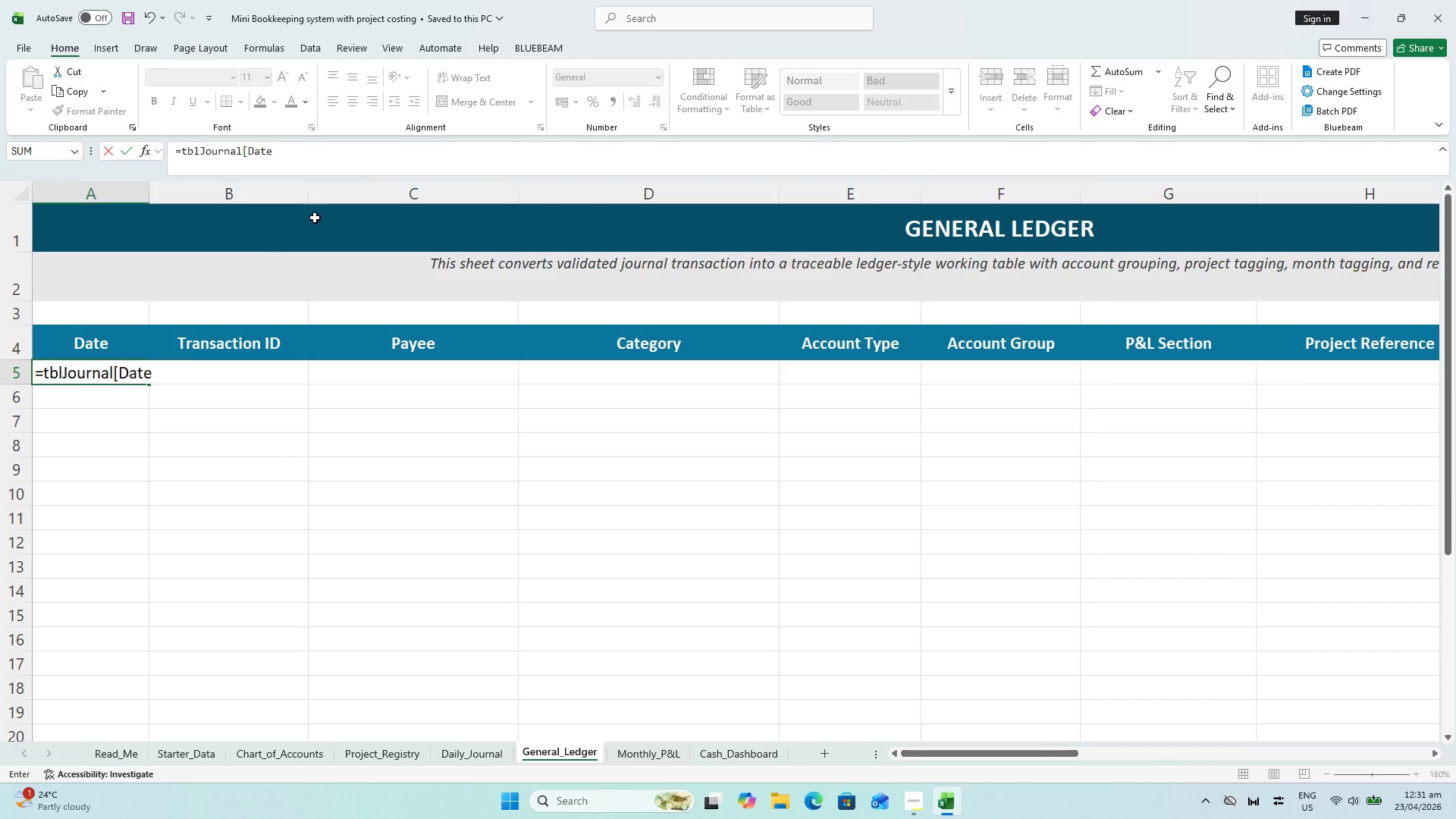 
key(BracketRight)
 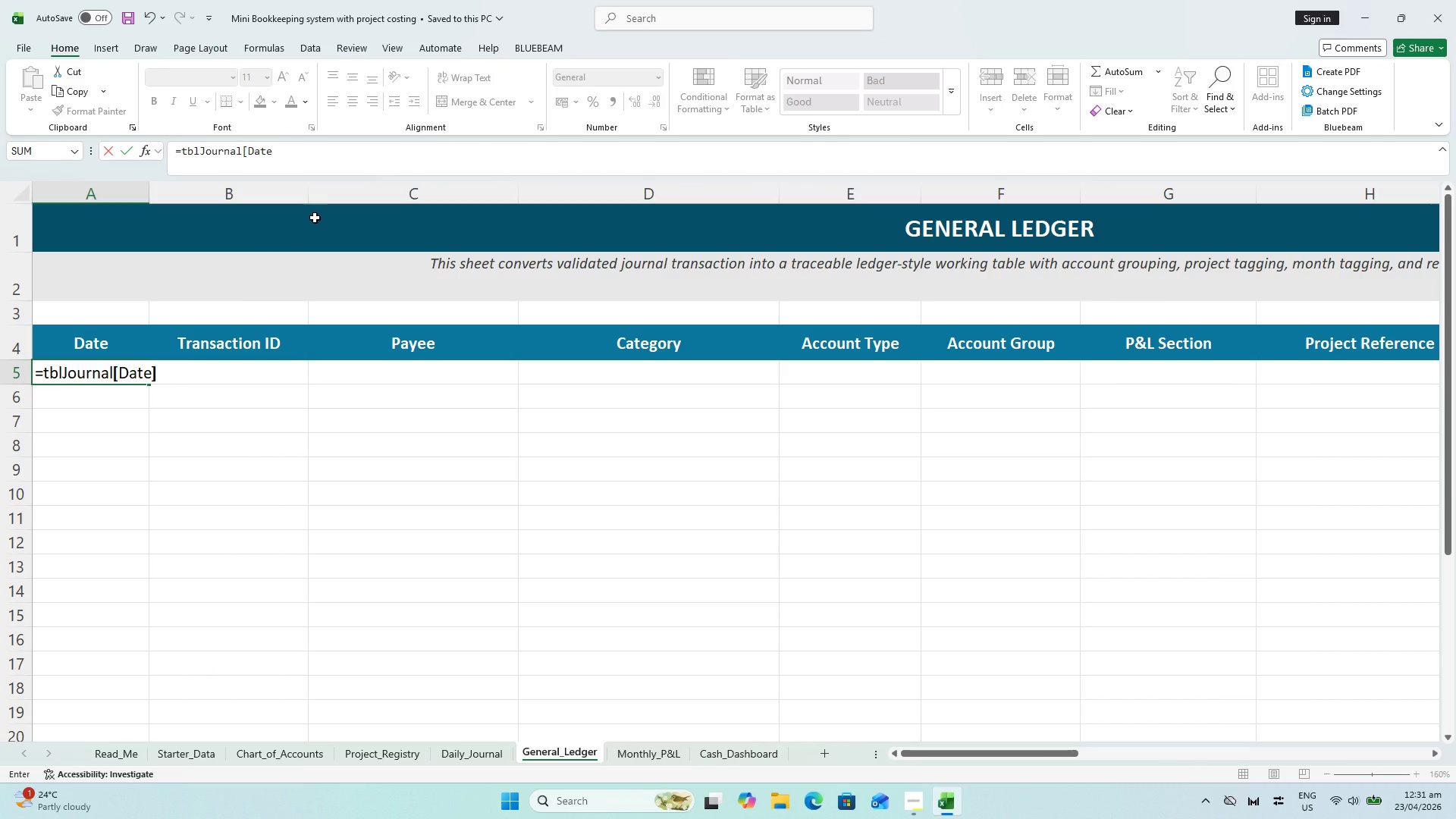 
key(Enter)
 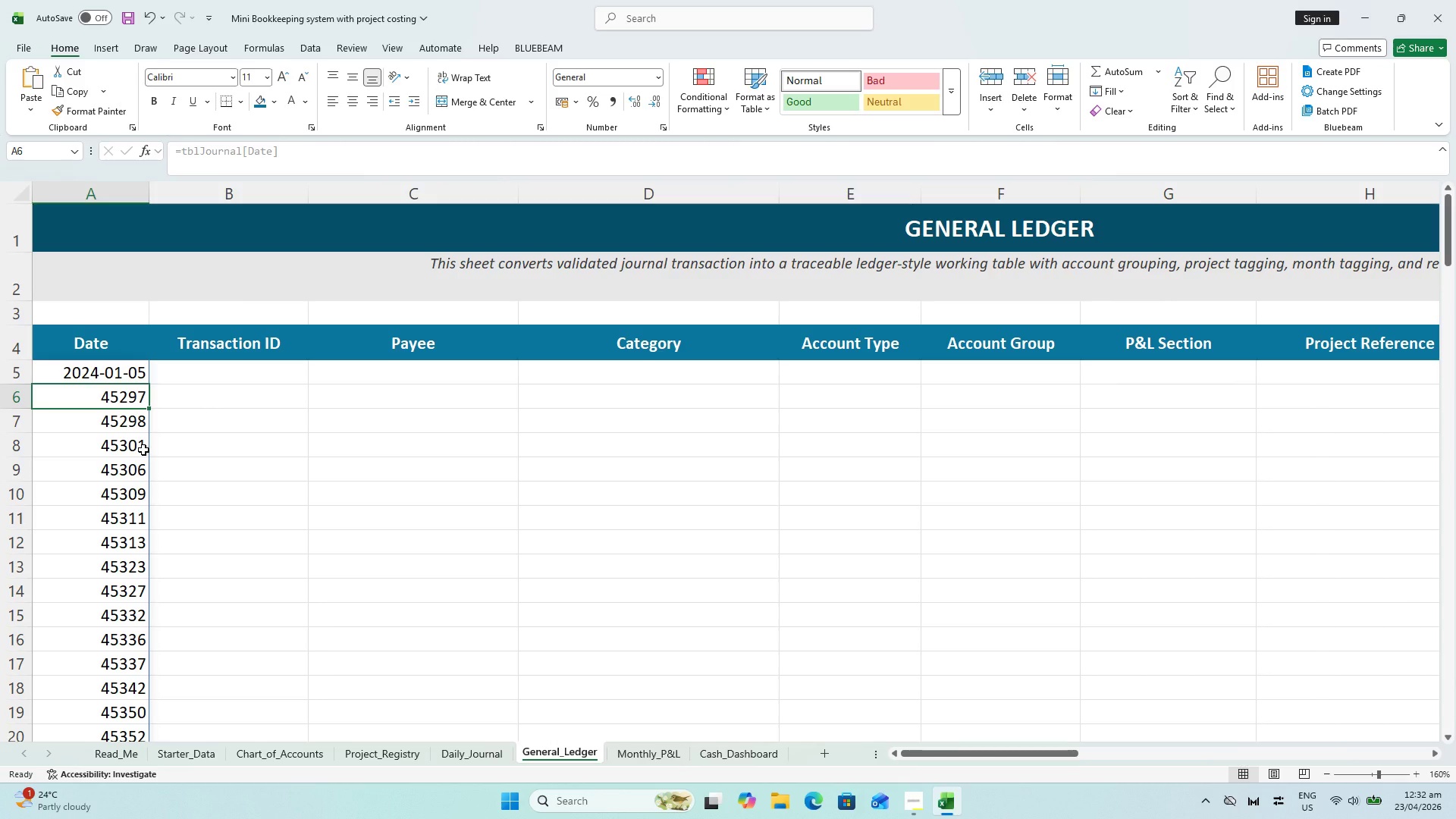 
wait(24.7)
 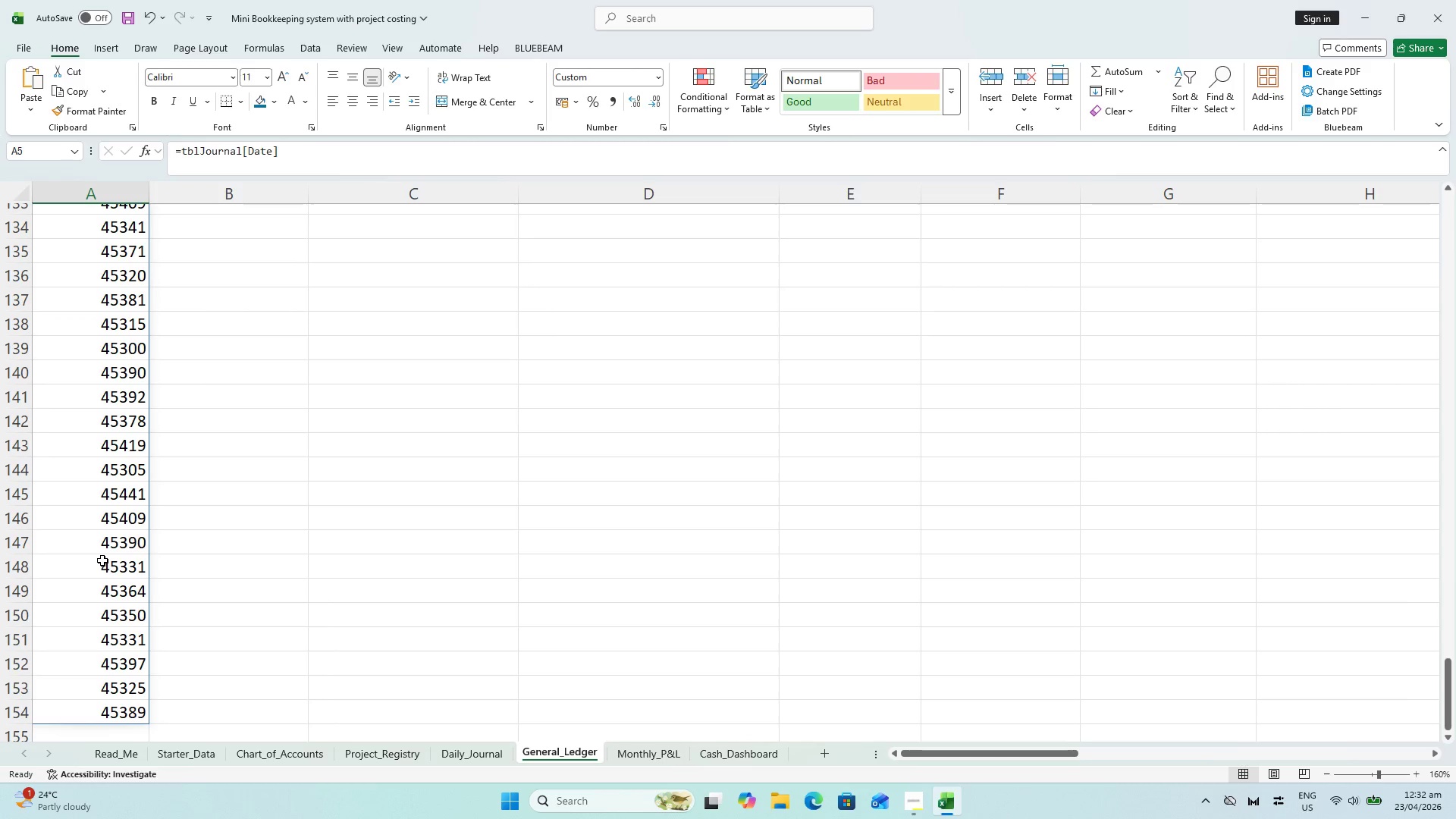 
hold_key(key=ShiftLeft, duration=0.66)
 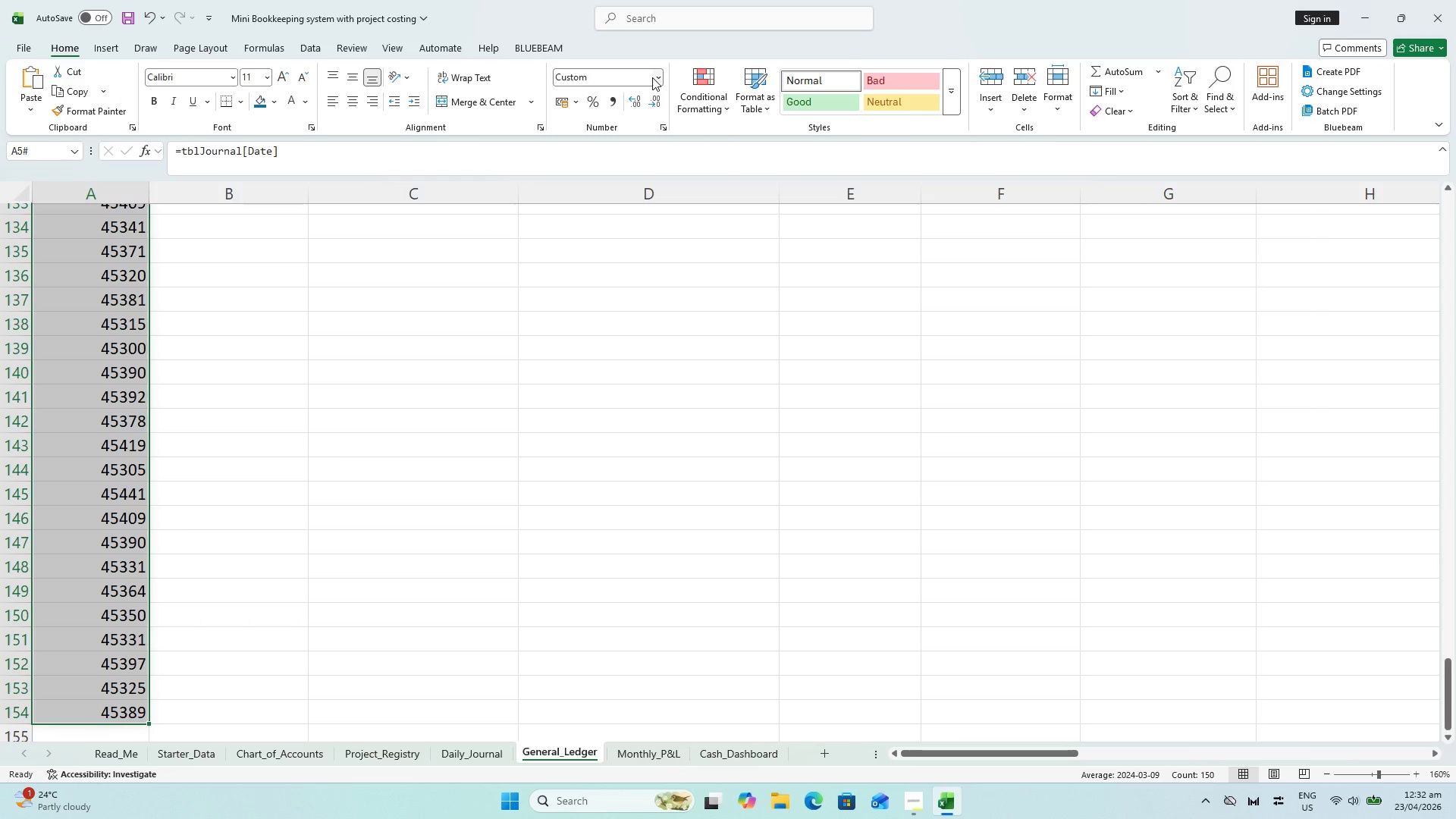 
scroll: coordinate [102, 565], scroll_direction: down, amount: 45.0
 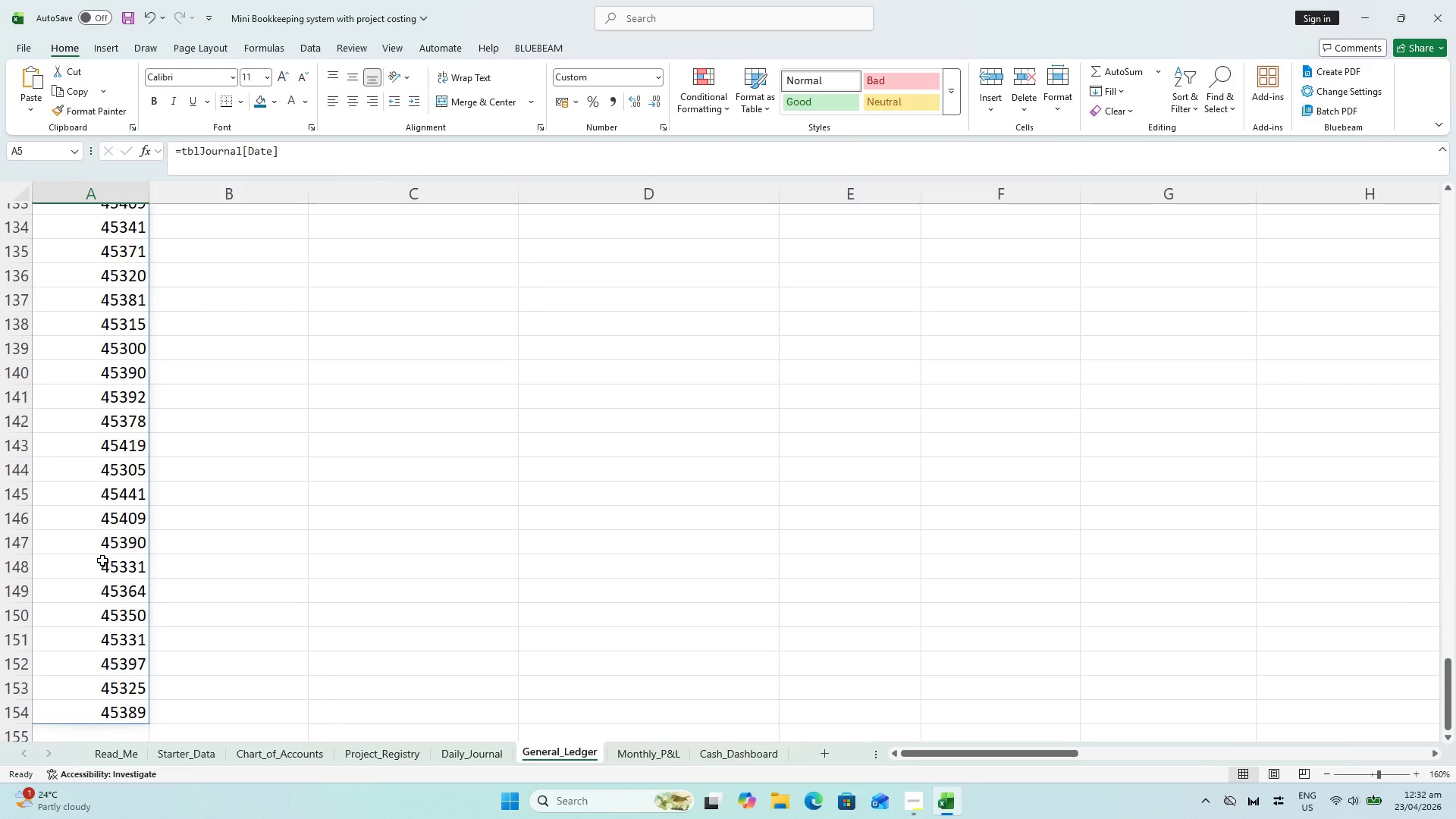 
left_click([661, 80])
 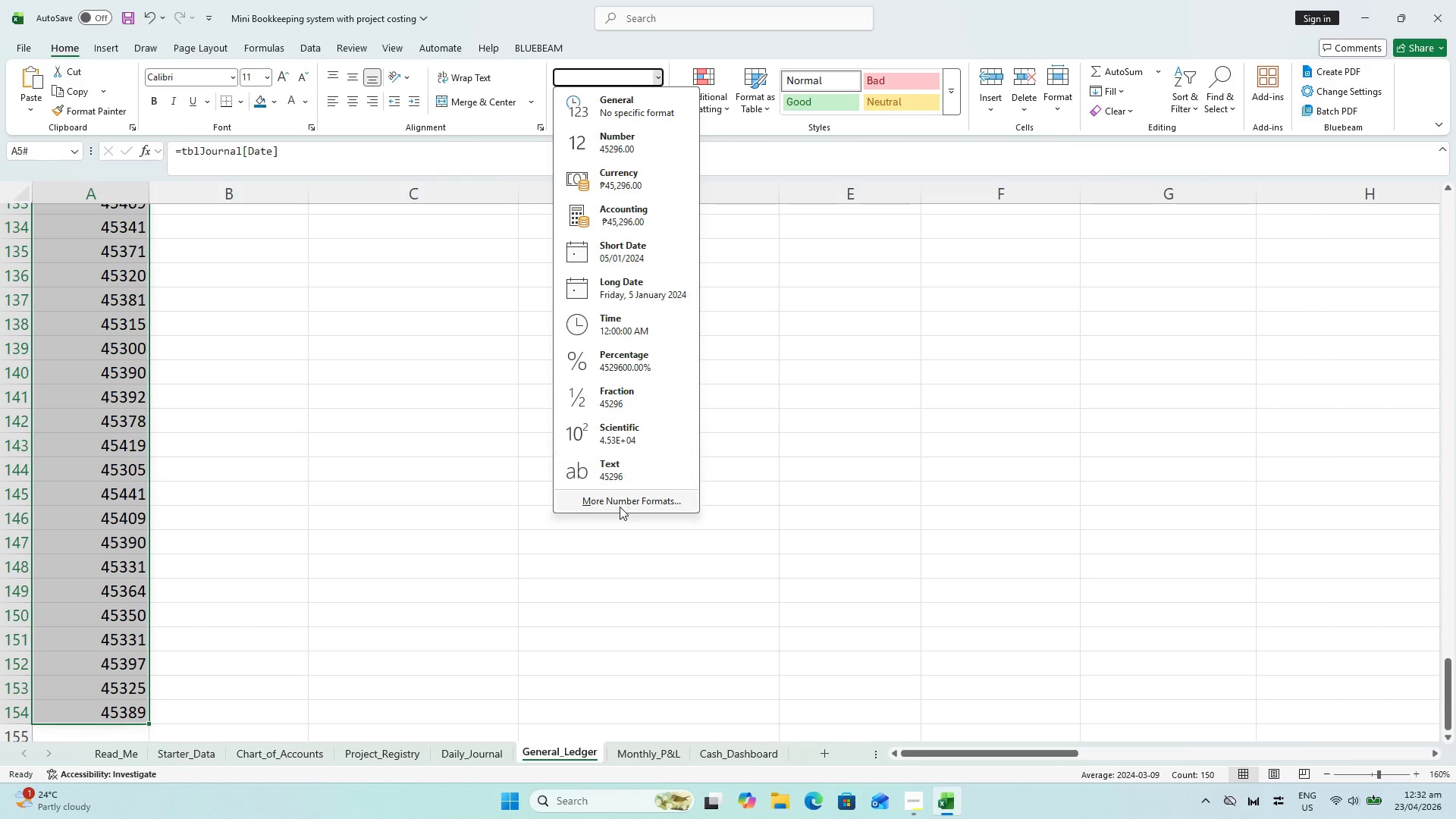 
left_click([620, 507])
 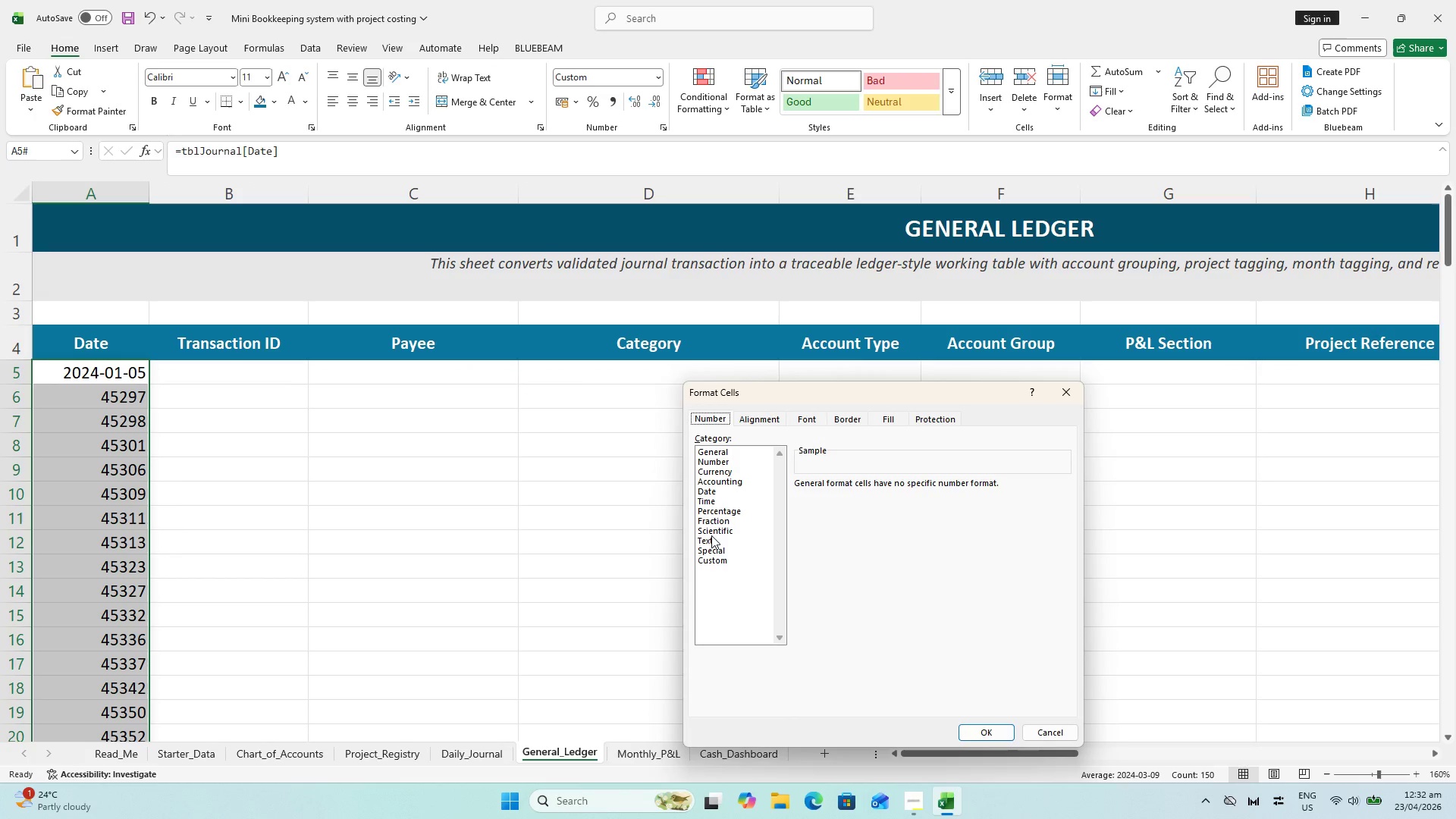 
left_click([707, 557])
 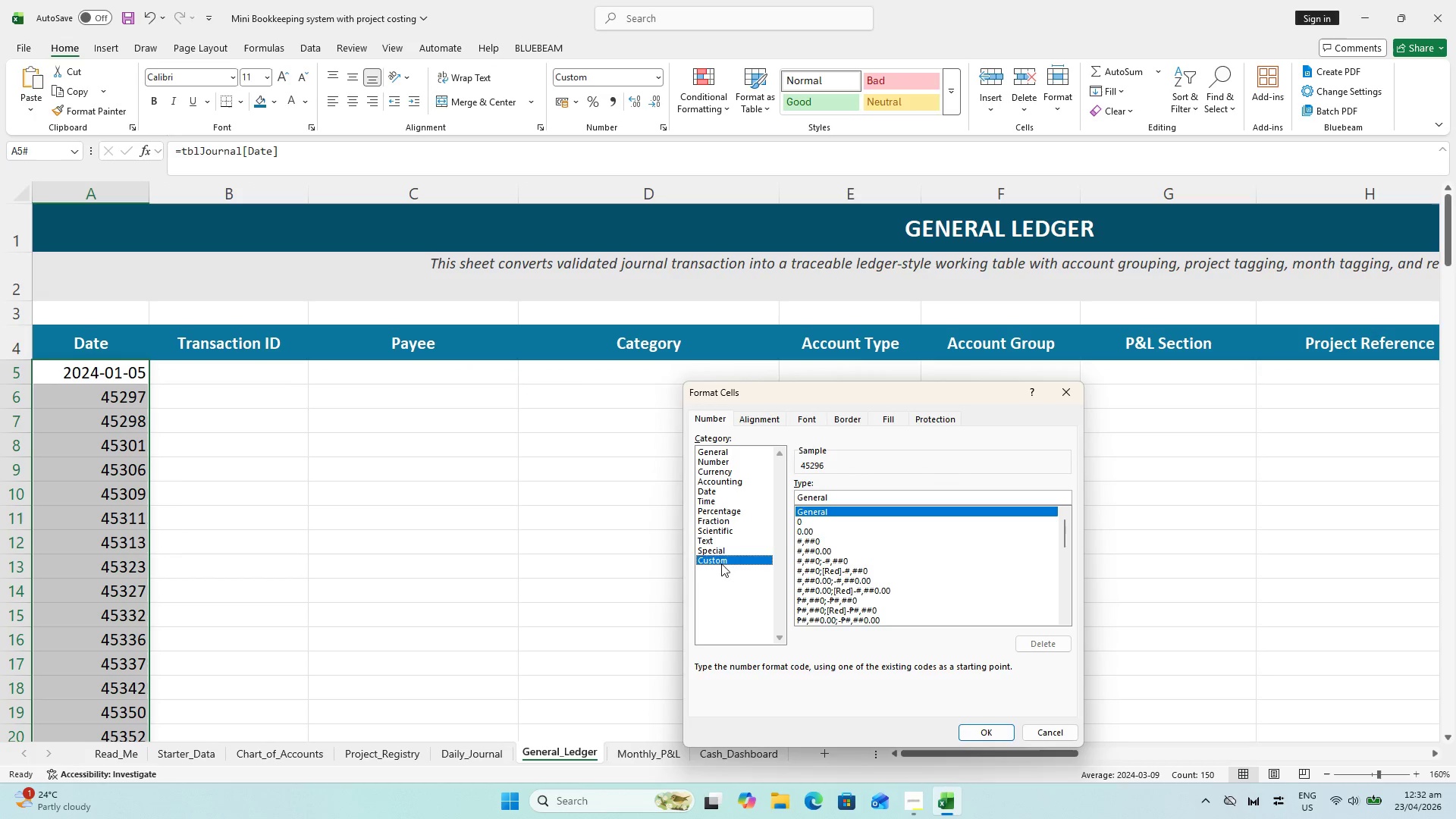 
left_click_drag(start_coordinate=[850, 501], to_coordinate=[689, 505])
 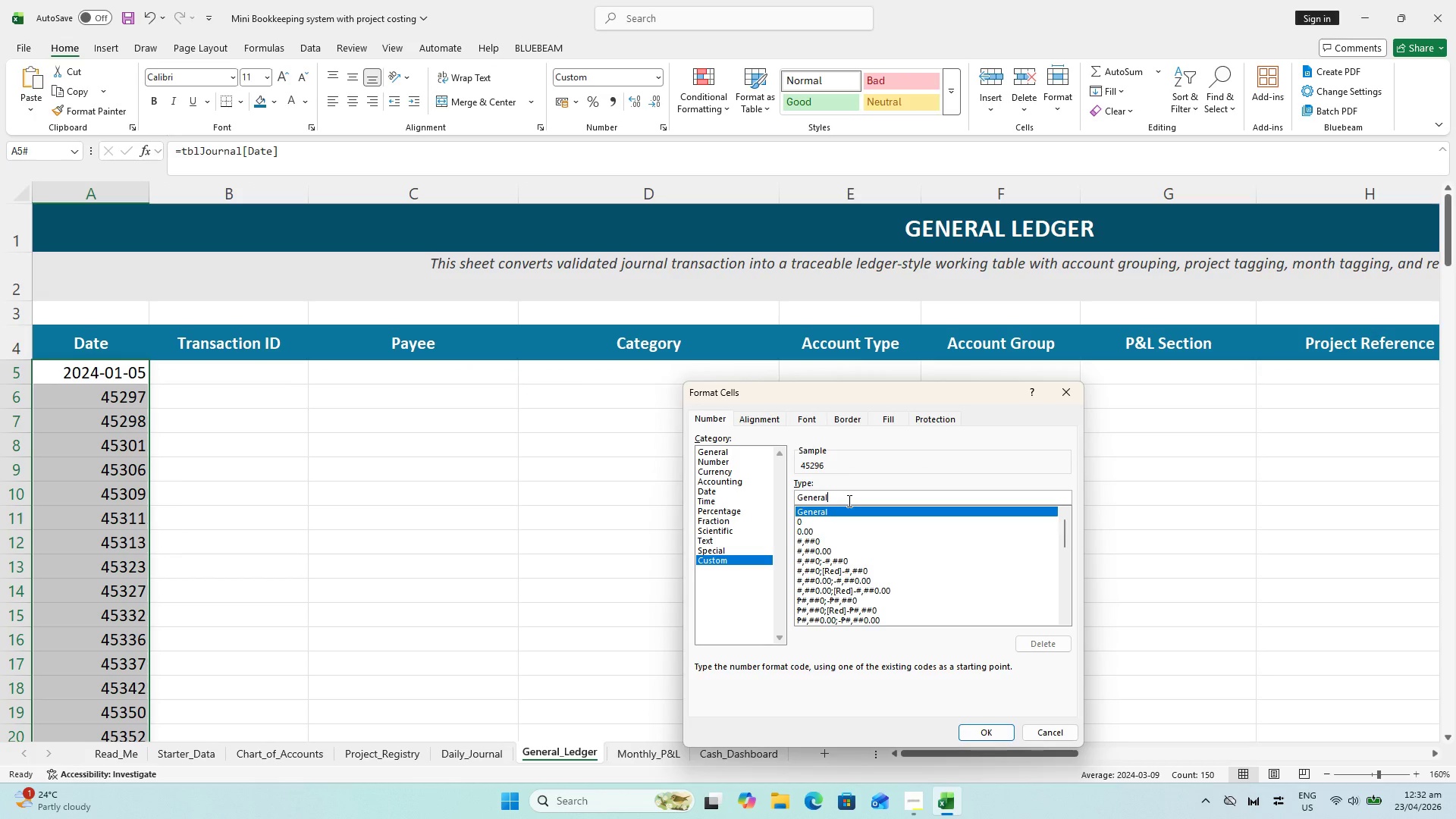 
left_click([848, 500])
 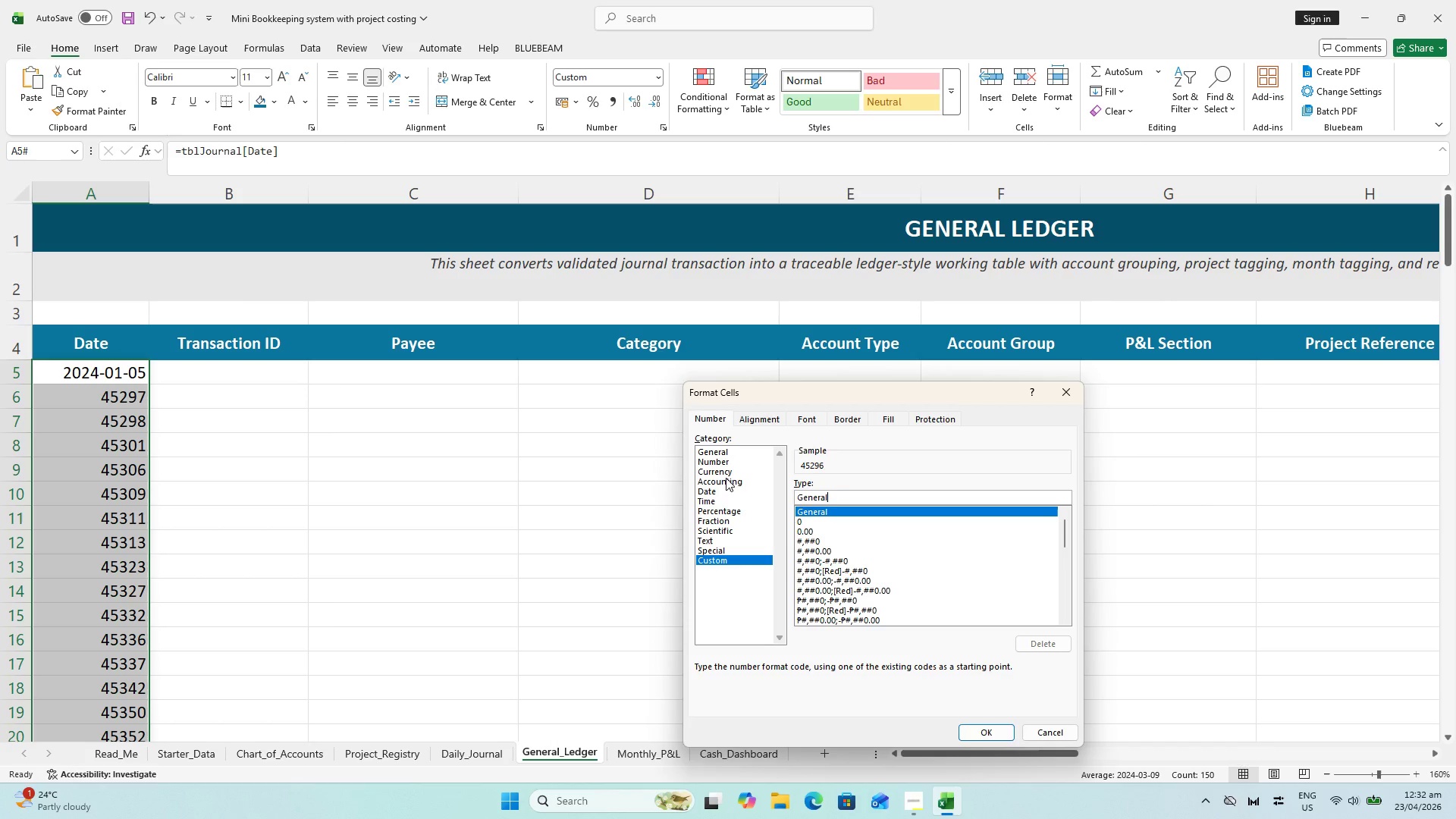 
left_click([715, 494])
 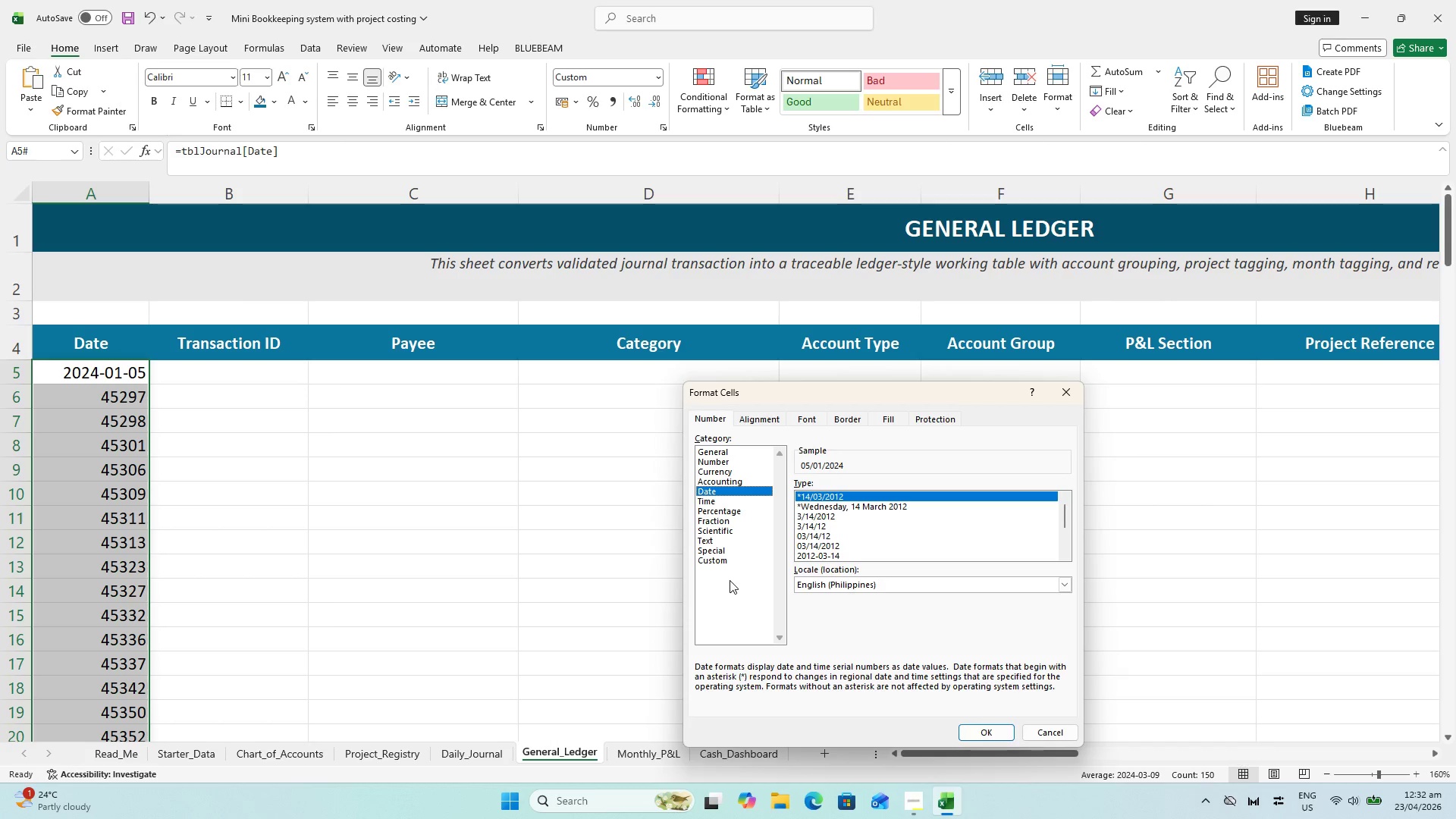 
left_click([710, 557])
 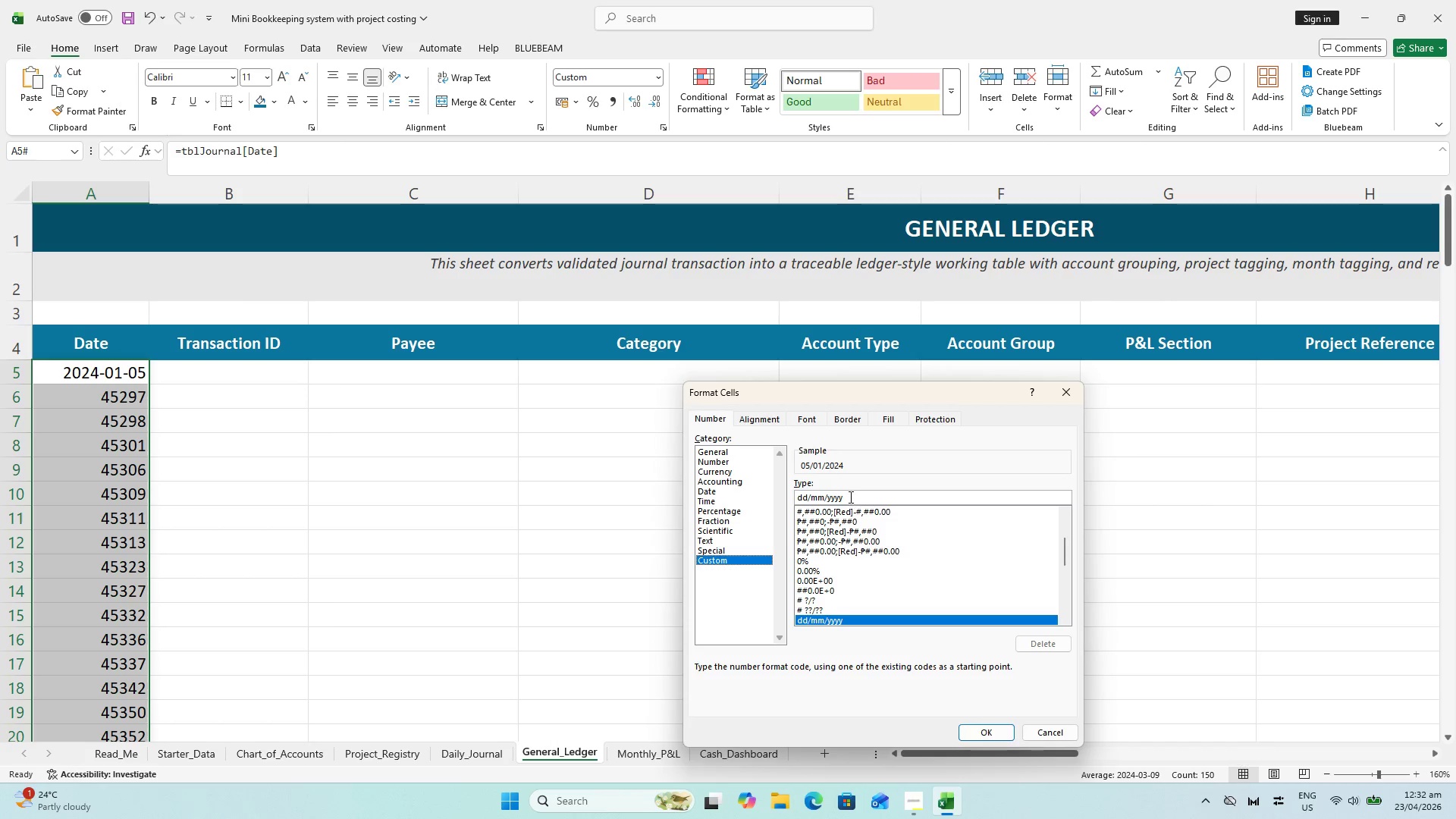 
left_click_drag(start_coordinate=[850, 495], to_coordinate=[496, 470])
 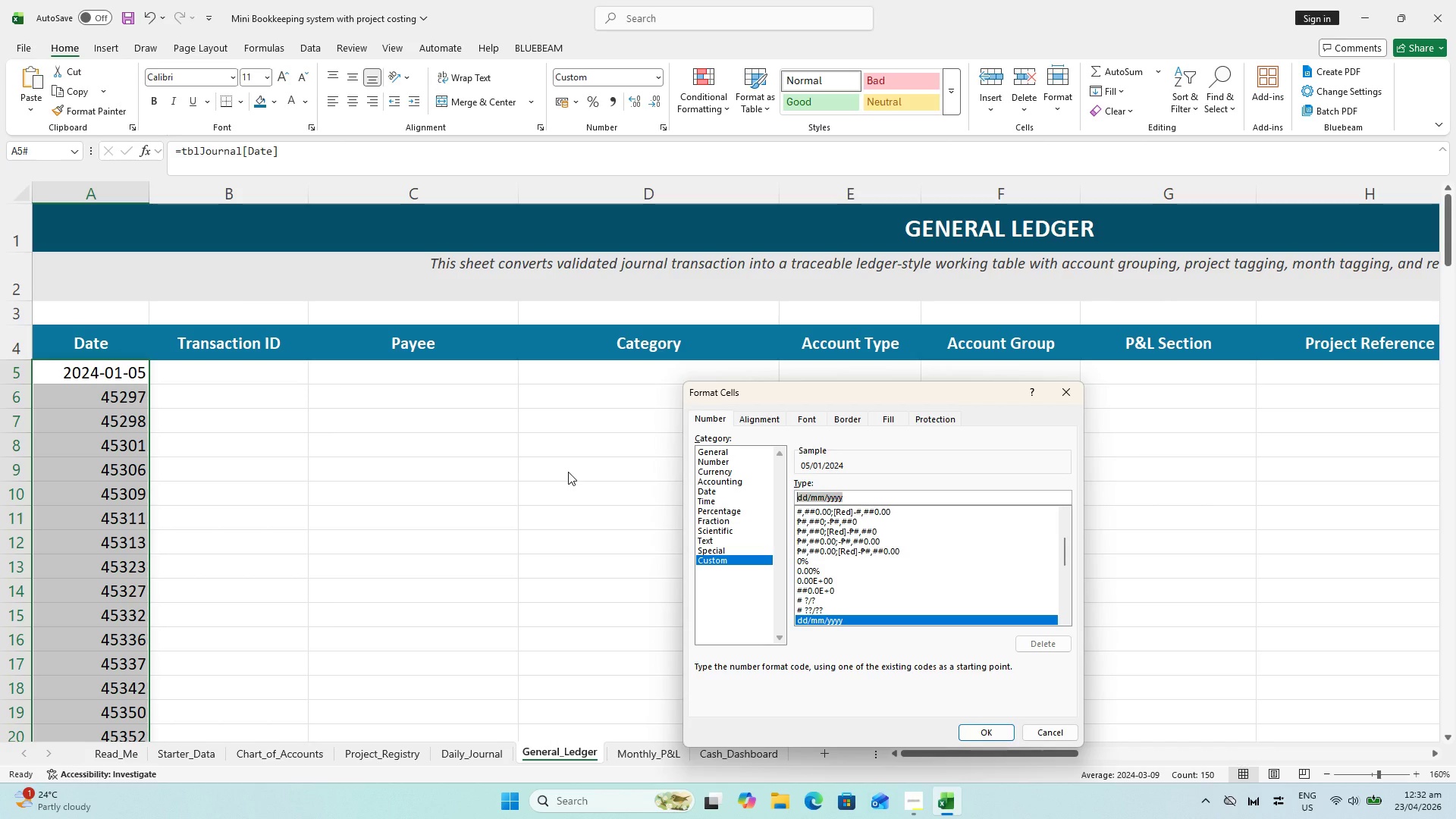 
type(yyy/)
key(Backspace)
type(y-)
 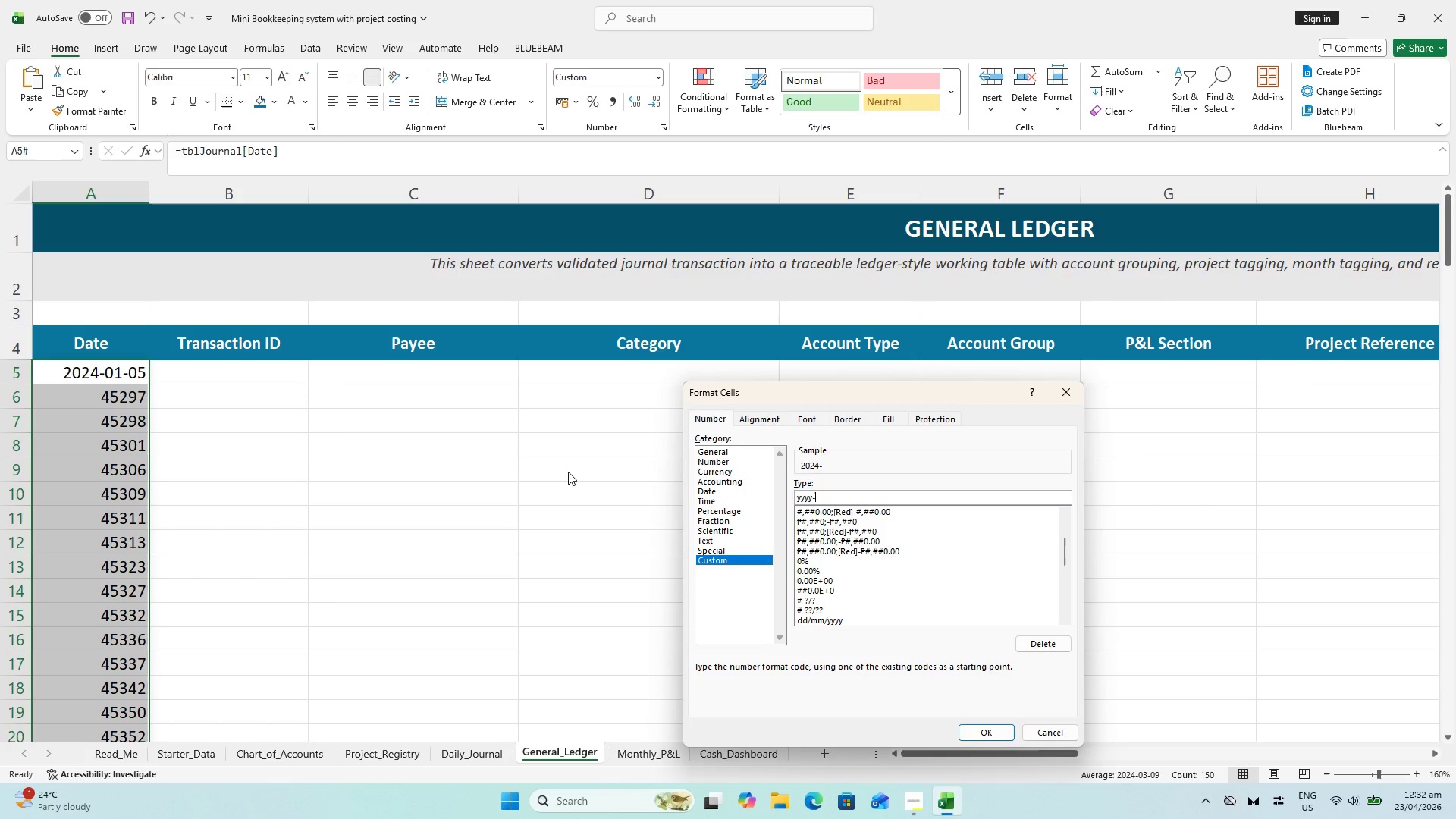 
type(dd-)
key(Backspace)
key(Backspace)
key(Backspace)
type(mm-dd)
 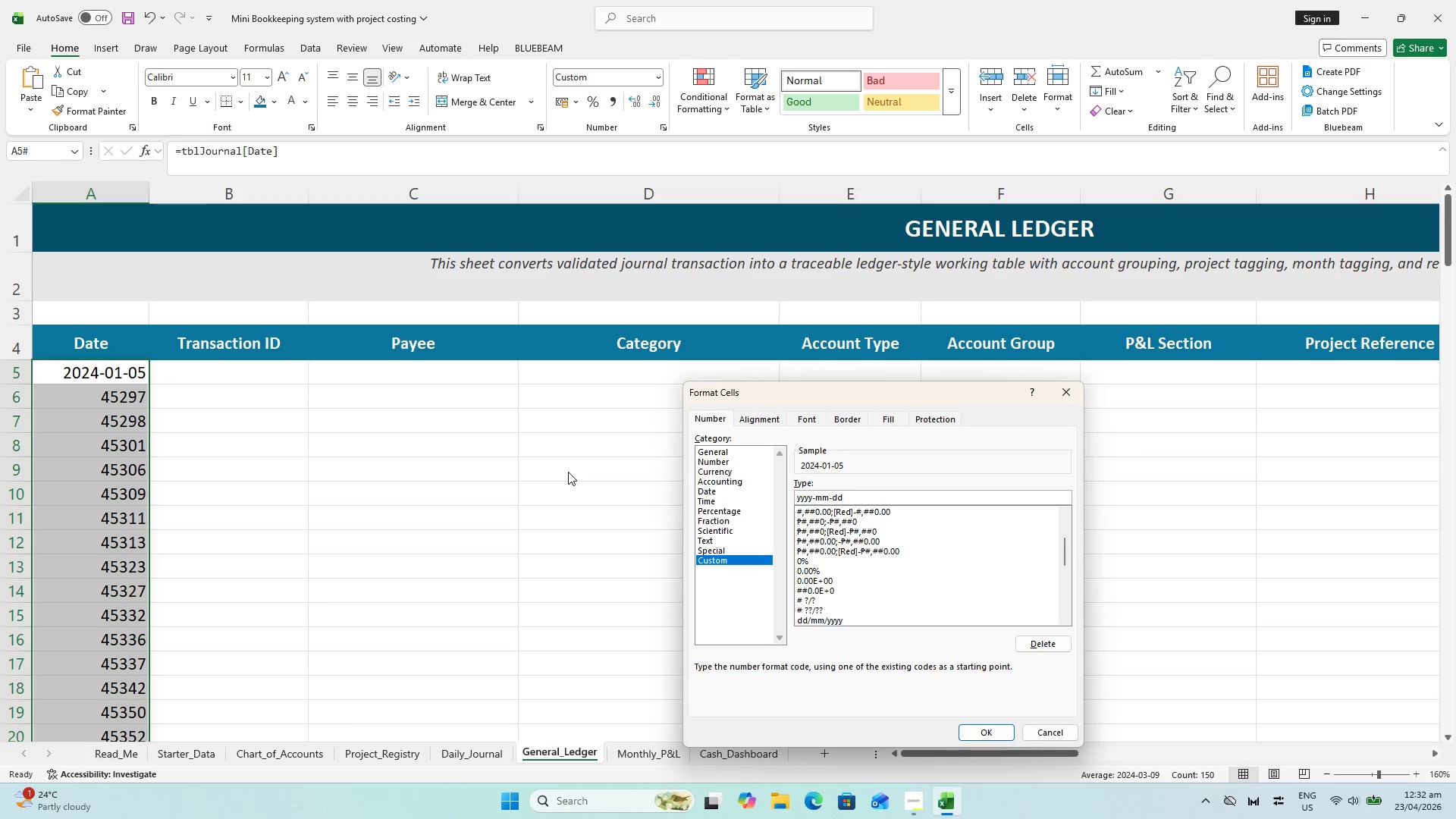 
key(Enter)
 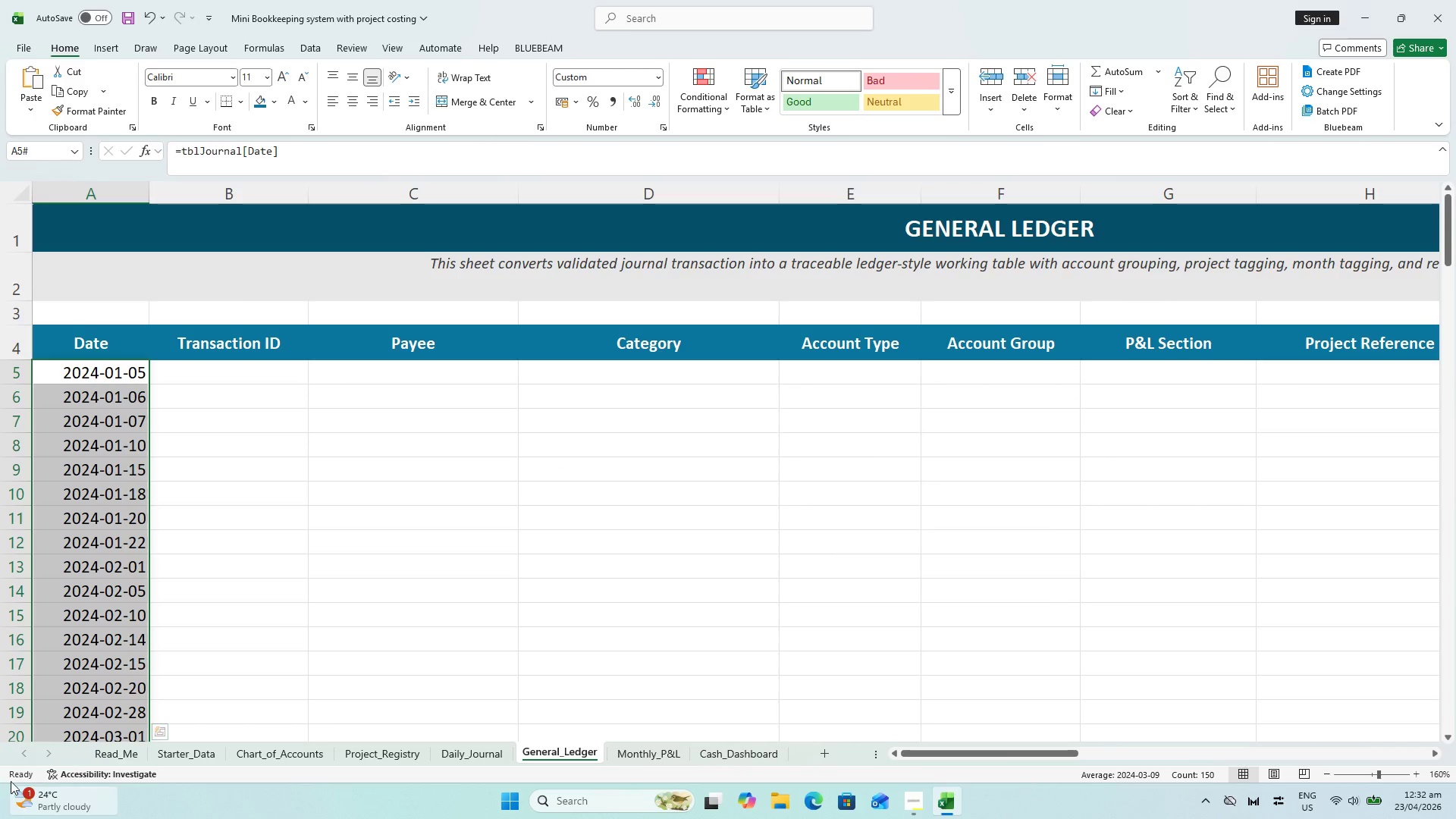 
left_click([239, 754])
 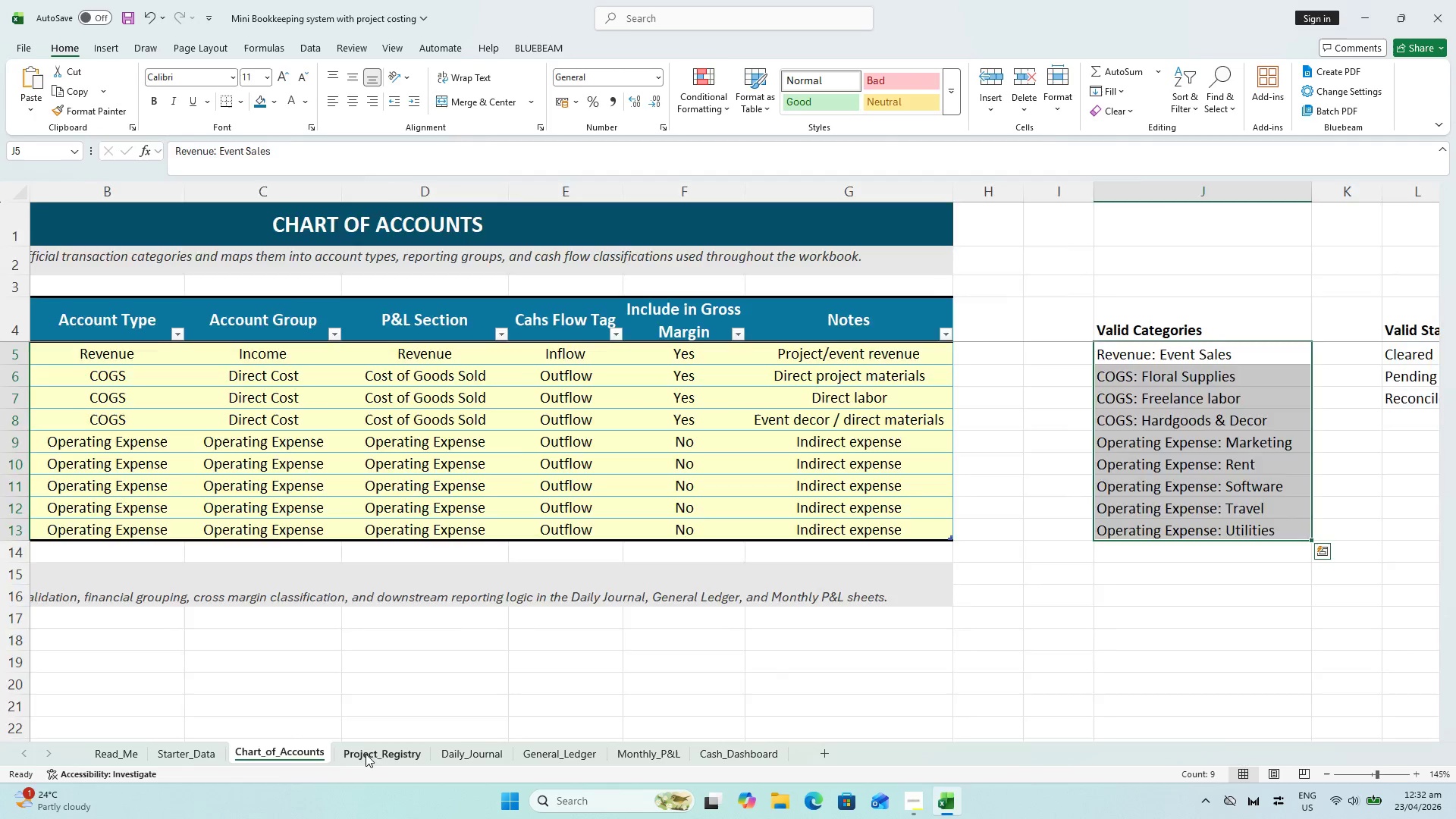 
scroll: coordinate [343, 740], scroll_direction: up, amount: 3.0
 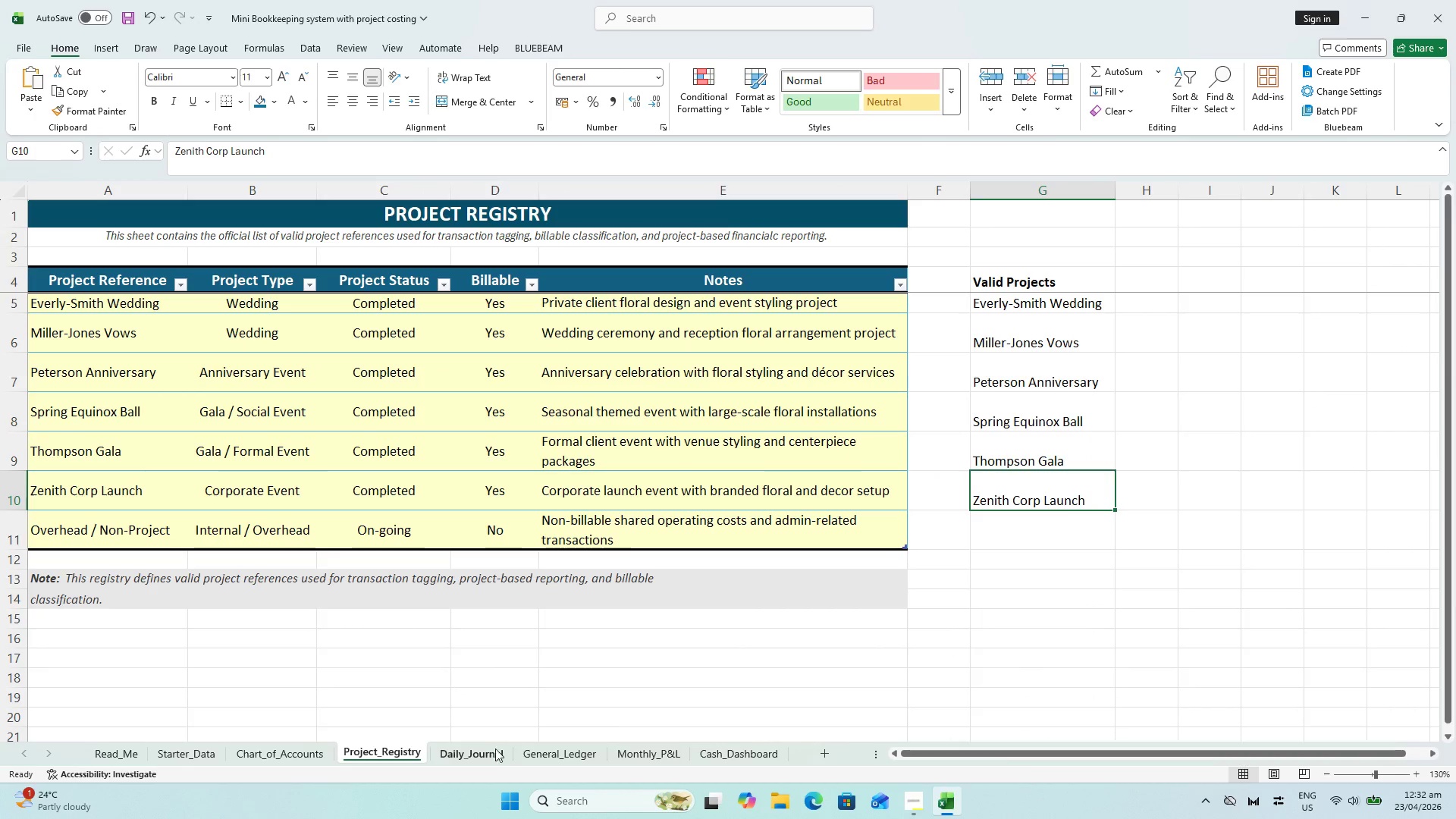 
left_click([486, 754])
 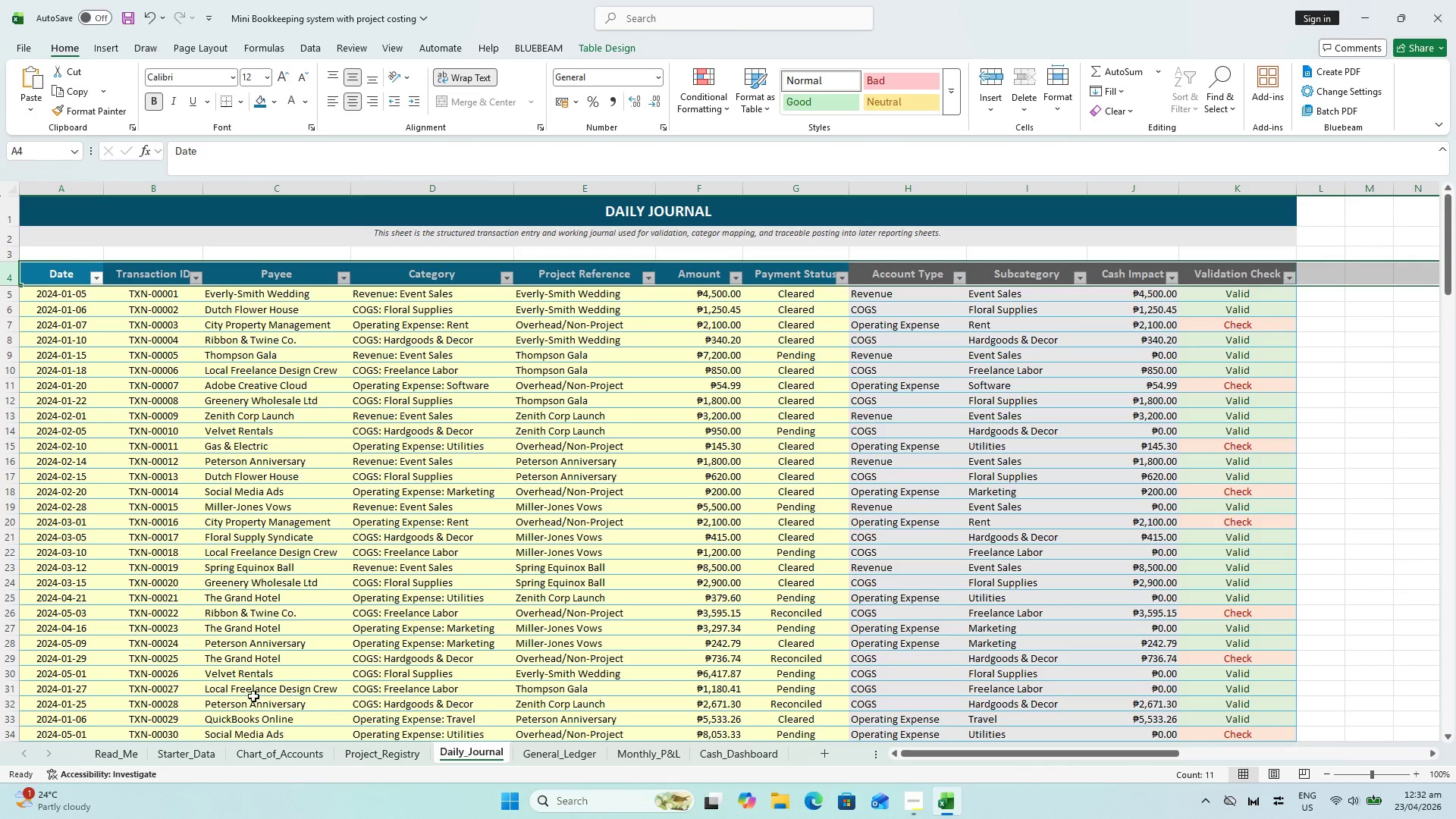 
scroll: coordinate [212, 586], scroll_direction: up, amount: 5.0
 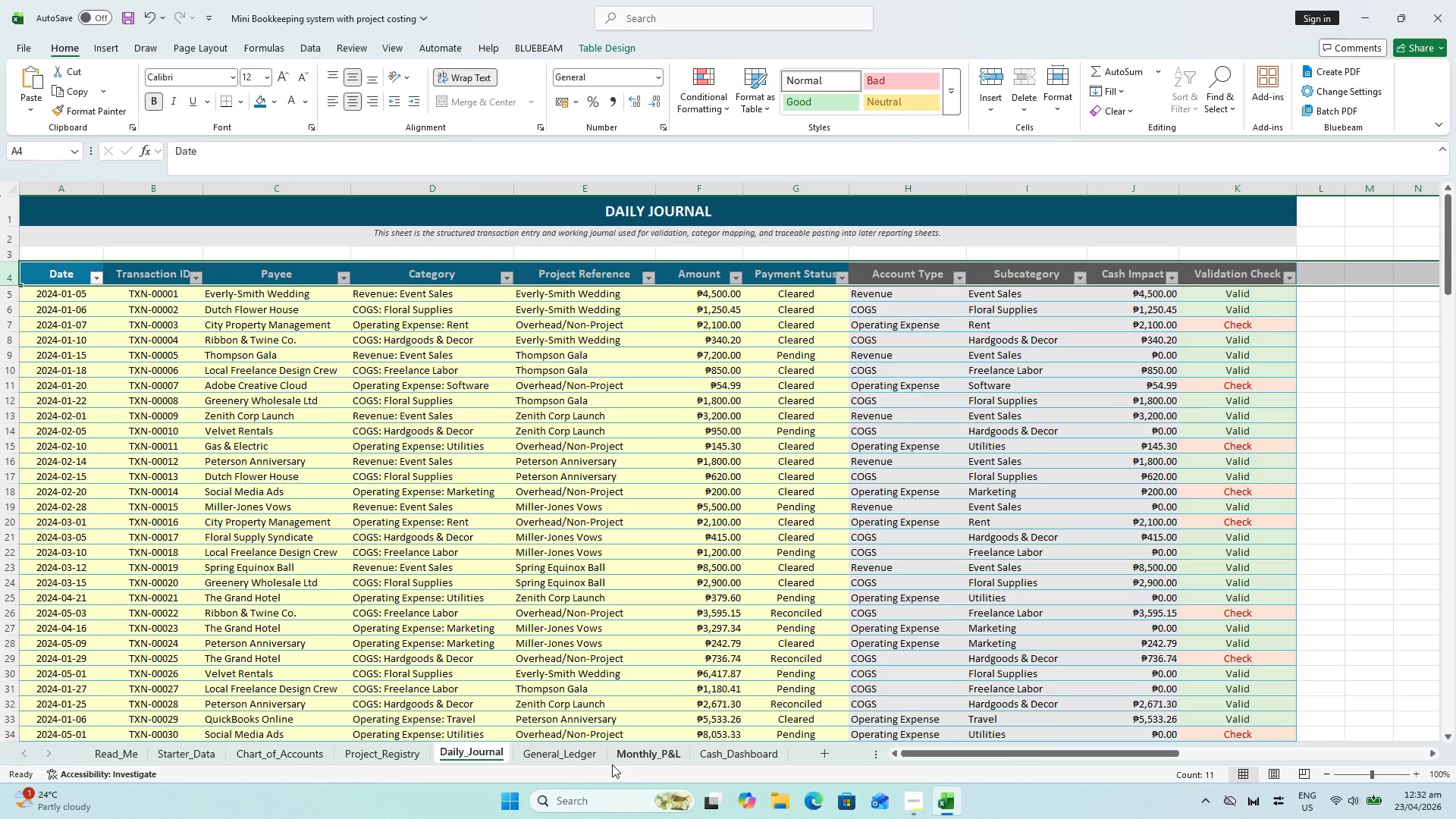 
left_click([582, 761])
 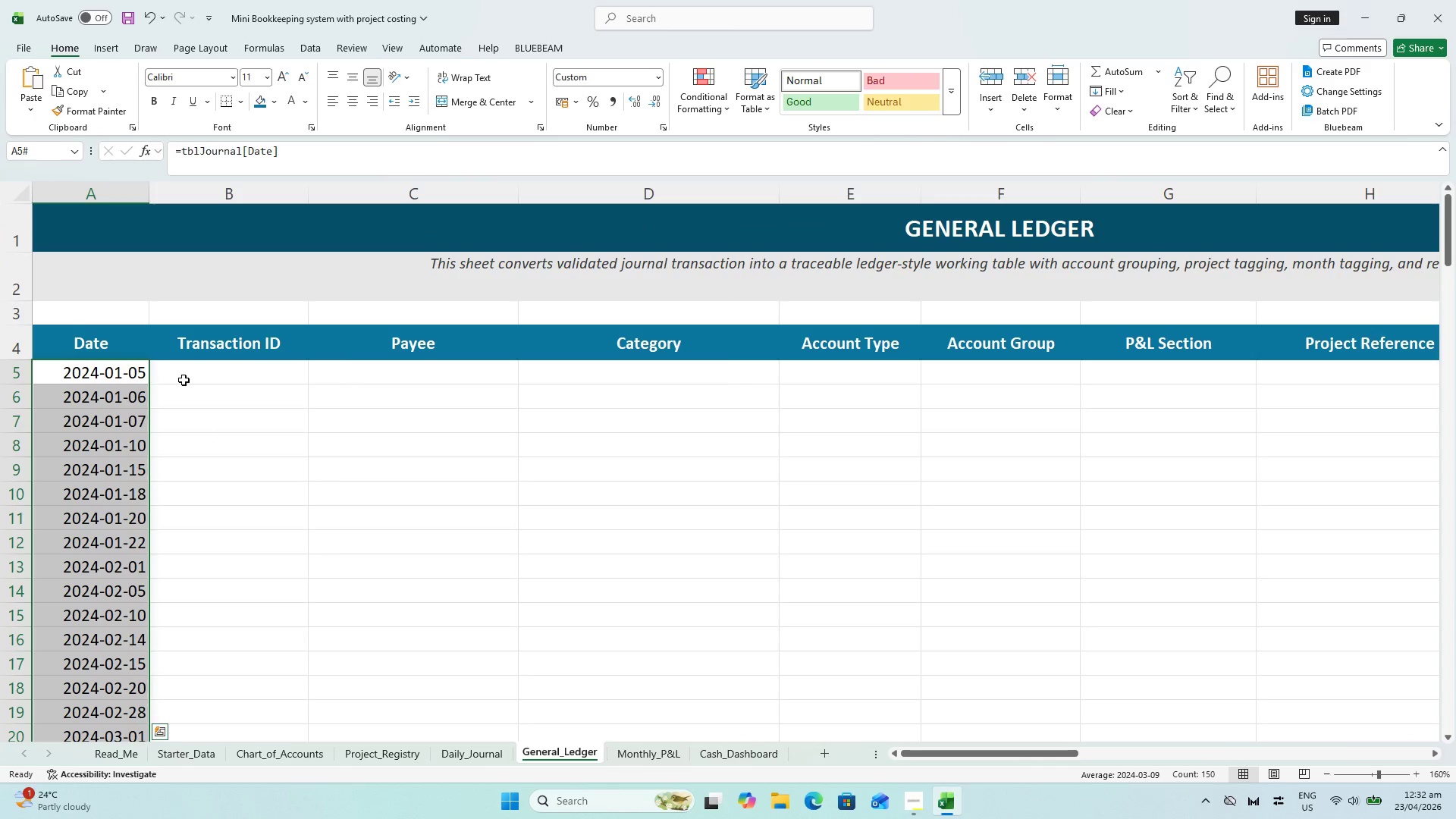 
scroll: coordinate [175, 384], scroll_direction: down, amount: 48.0
 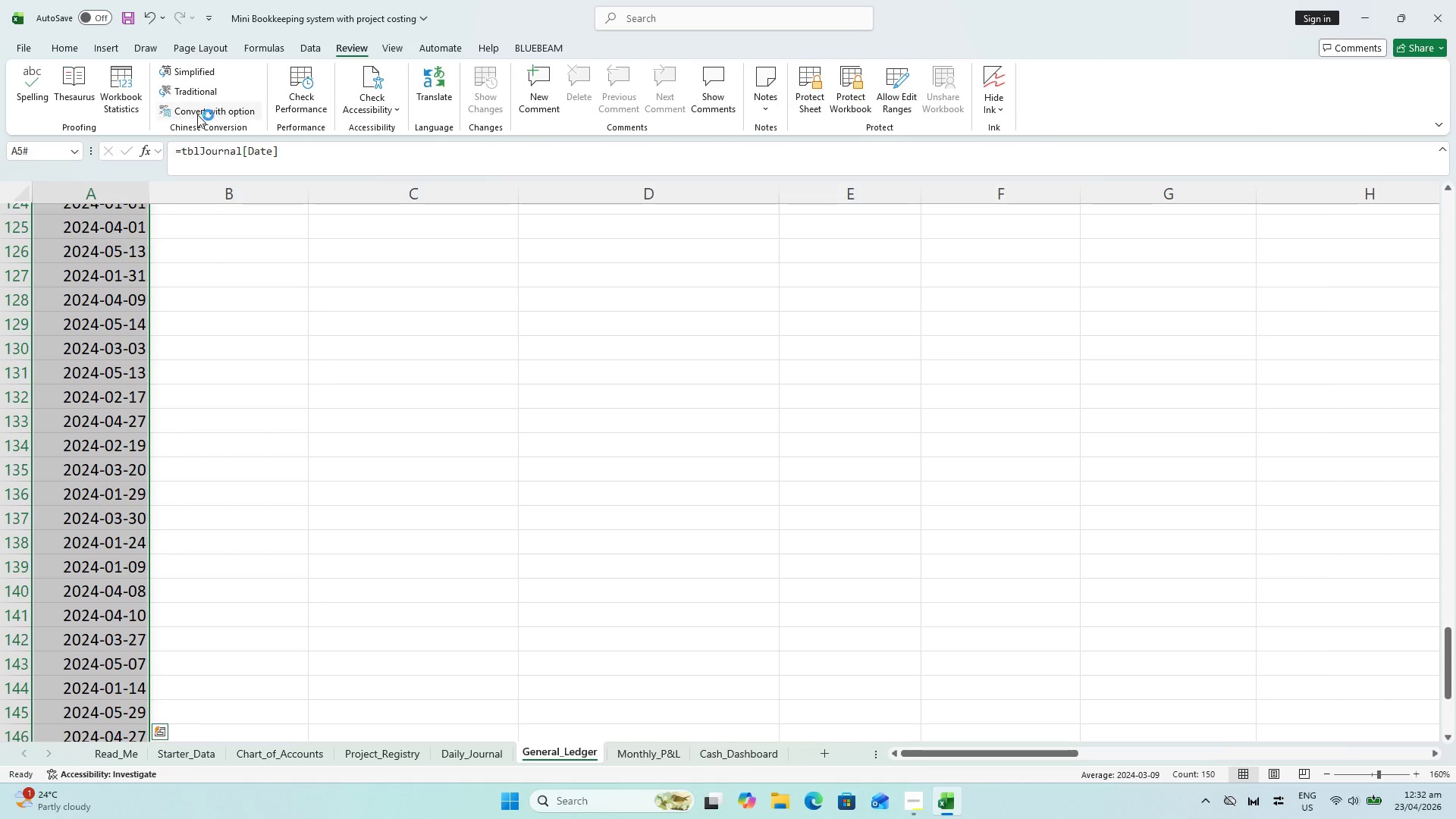 
scroll: coordinate [230, 96], scroll_direction: up, amount: 12.0
 